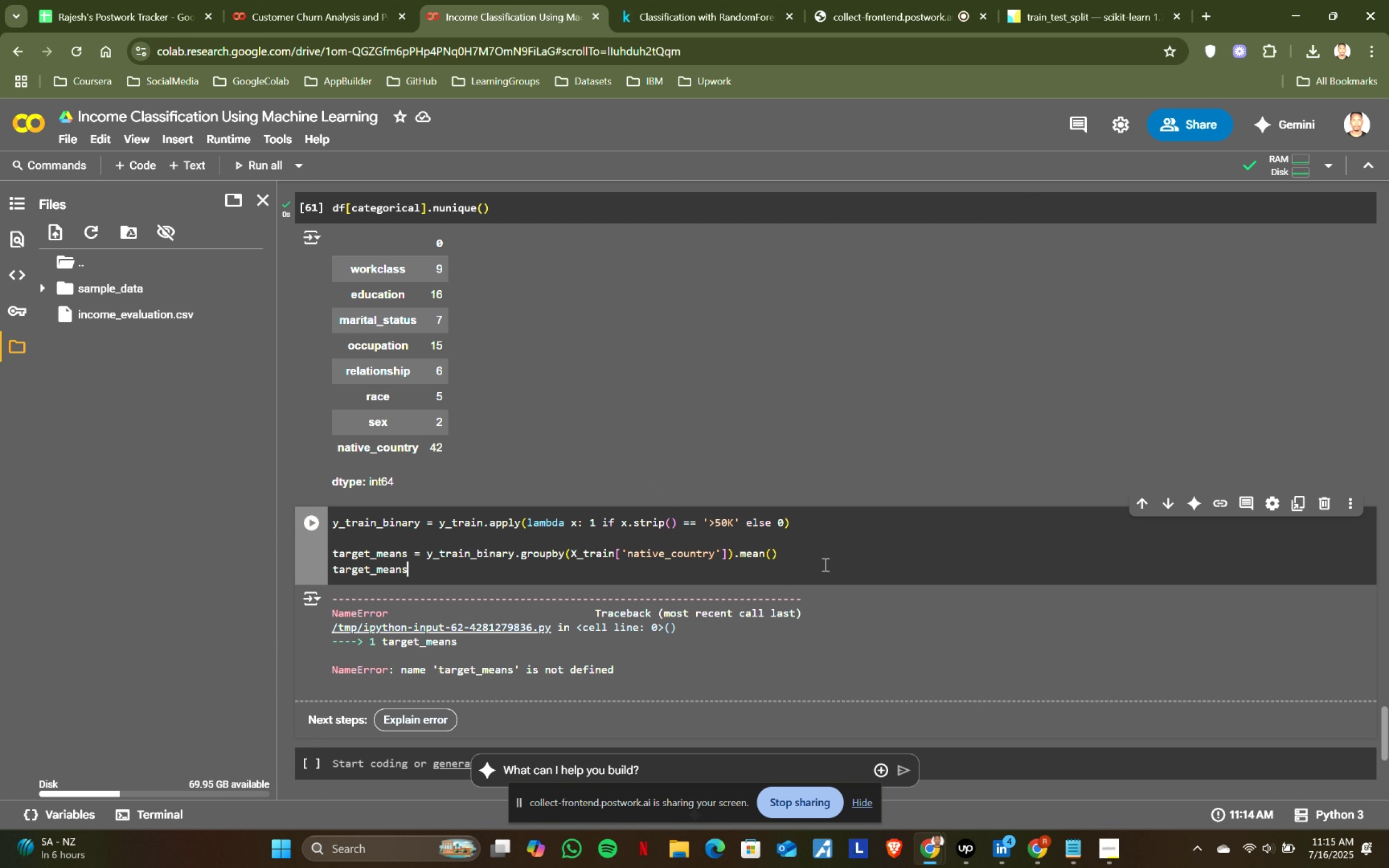 
key(Backspace)
 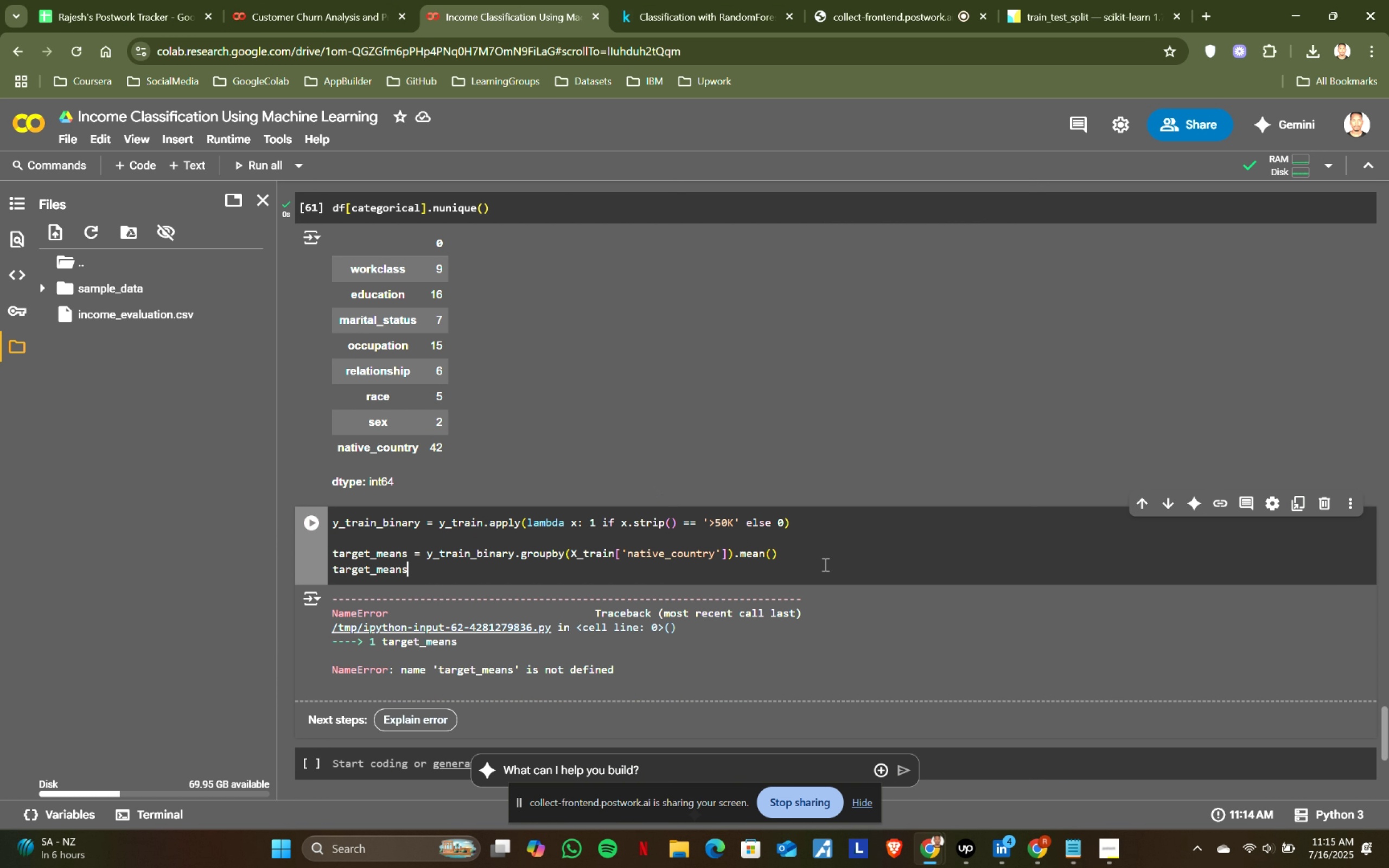 
key(Shift+ShiftRight)
 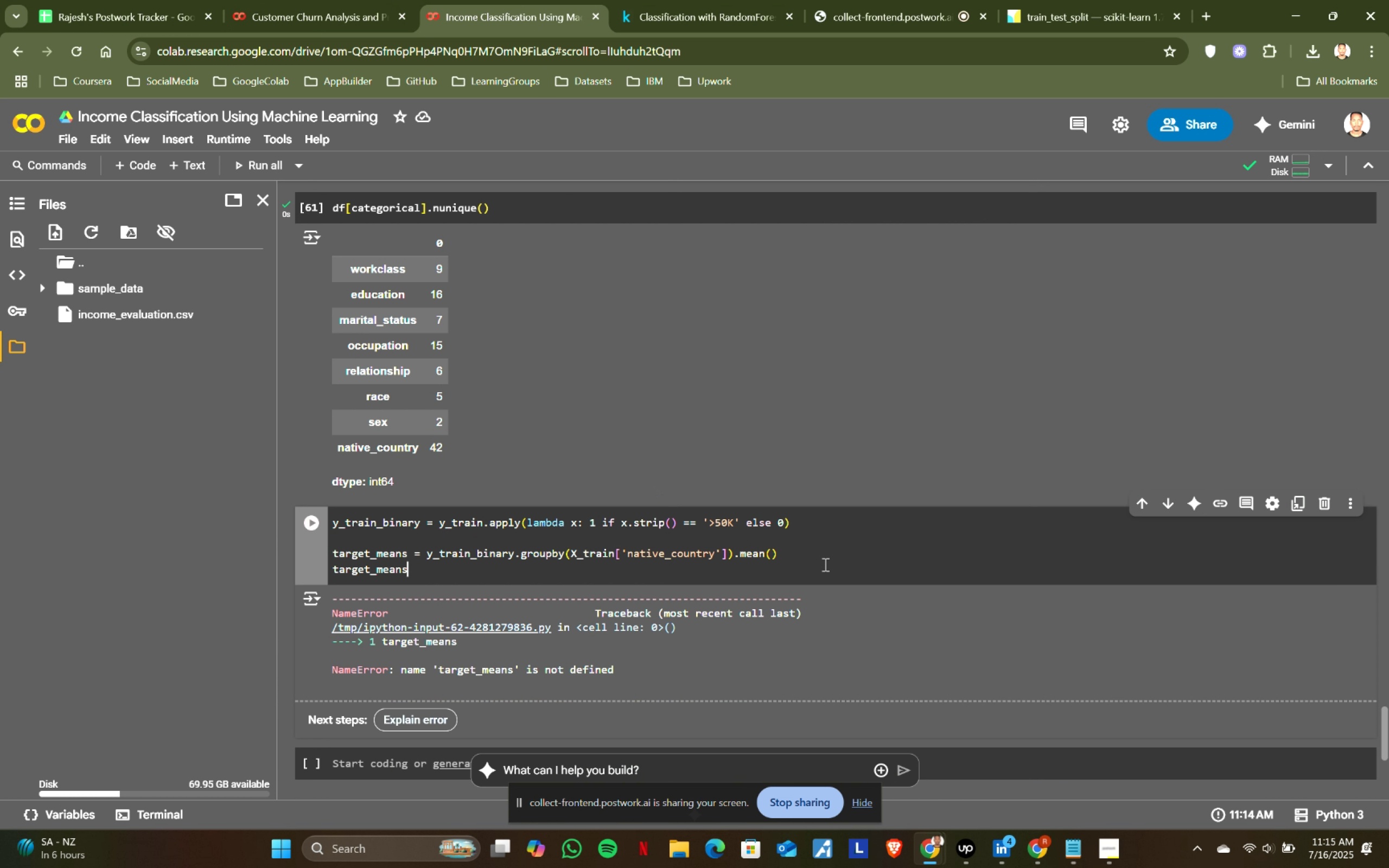 
key(Shift+Enter)
 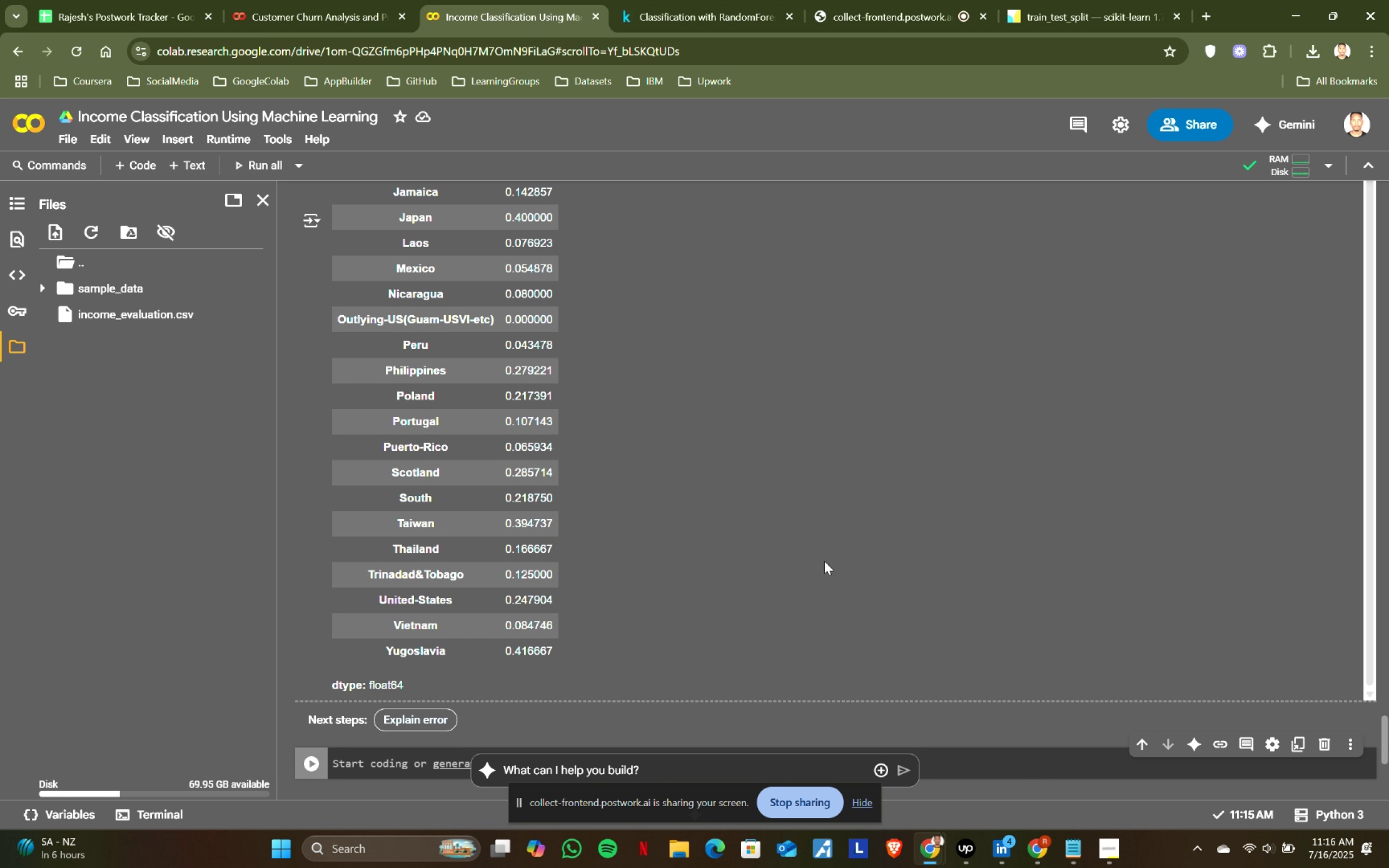 
scroll: coordinate [568, 622], scroll_direction: down, amount: 2.0
 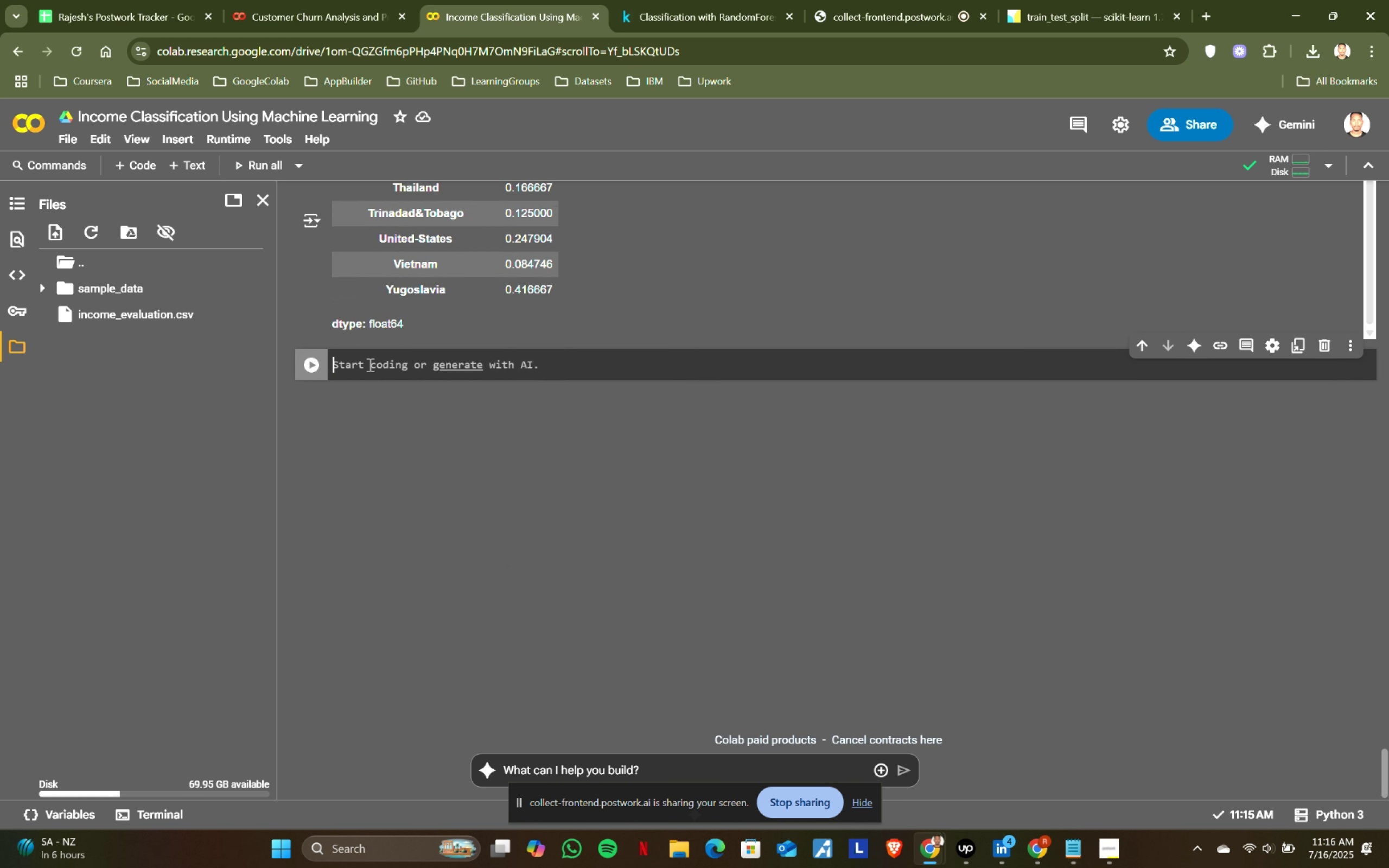 
left_click([712, 0])
 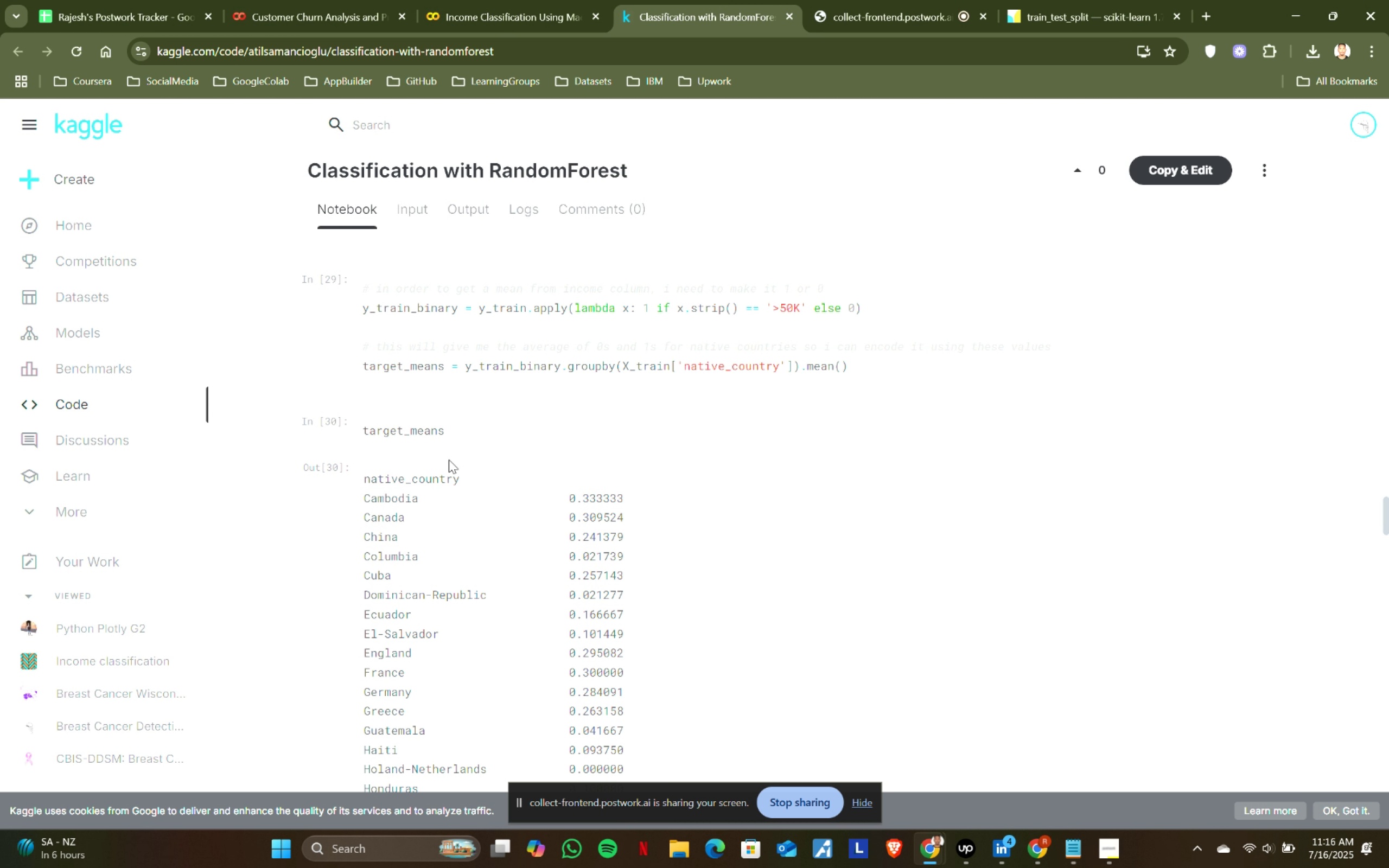 
scroll: coordinate [444, 502], scroll_direction: down, amount: 7.0
 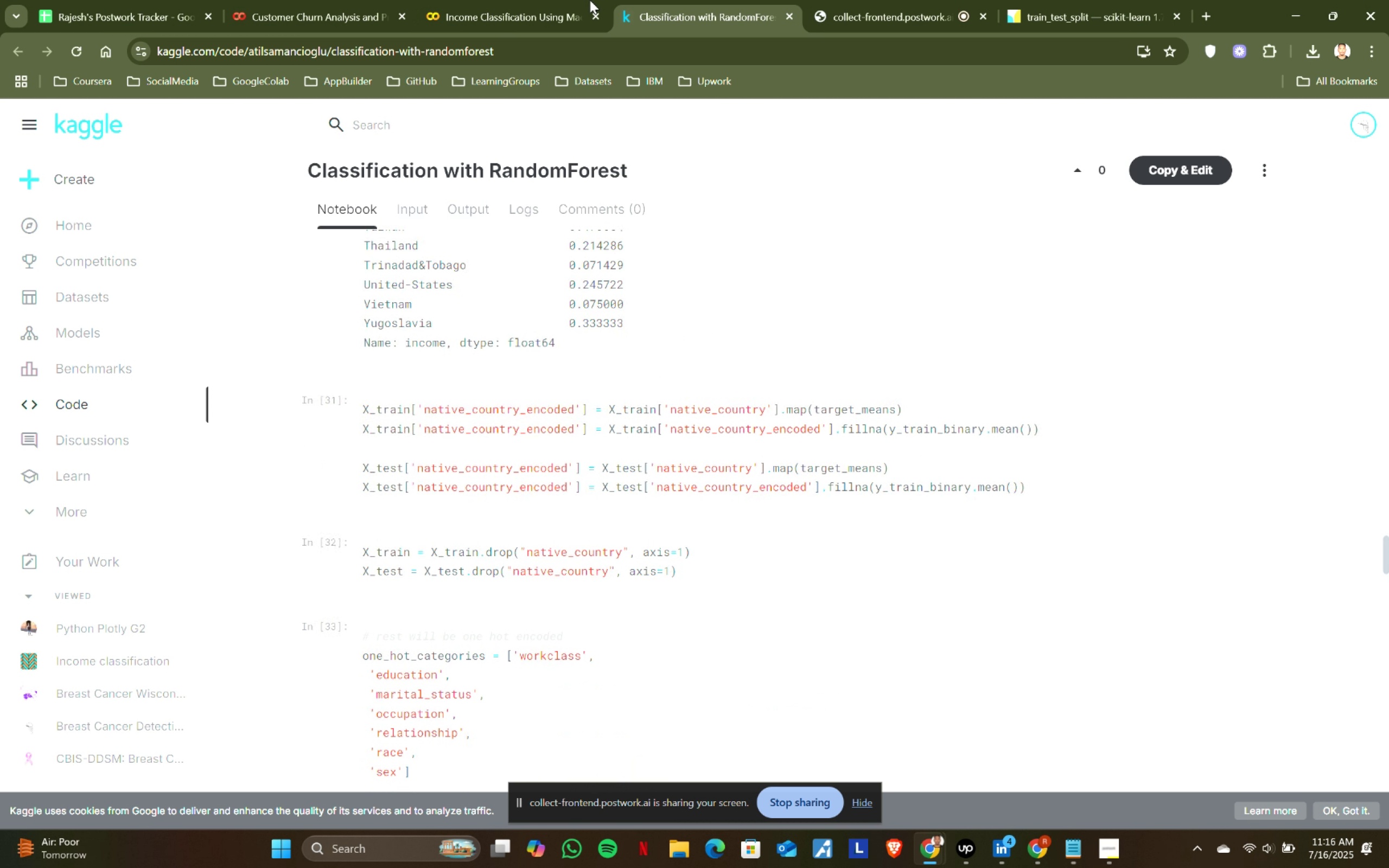 
left_click([495, 0])
 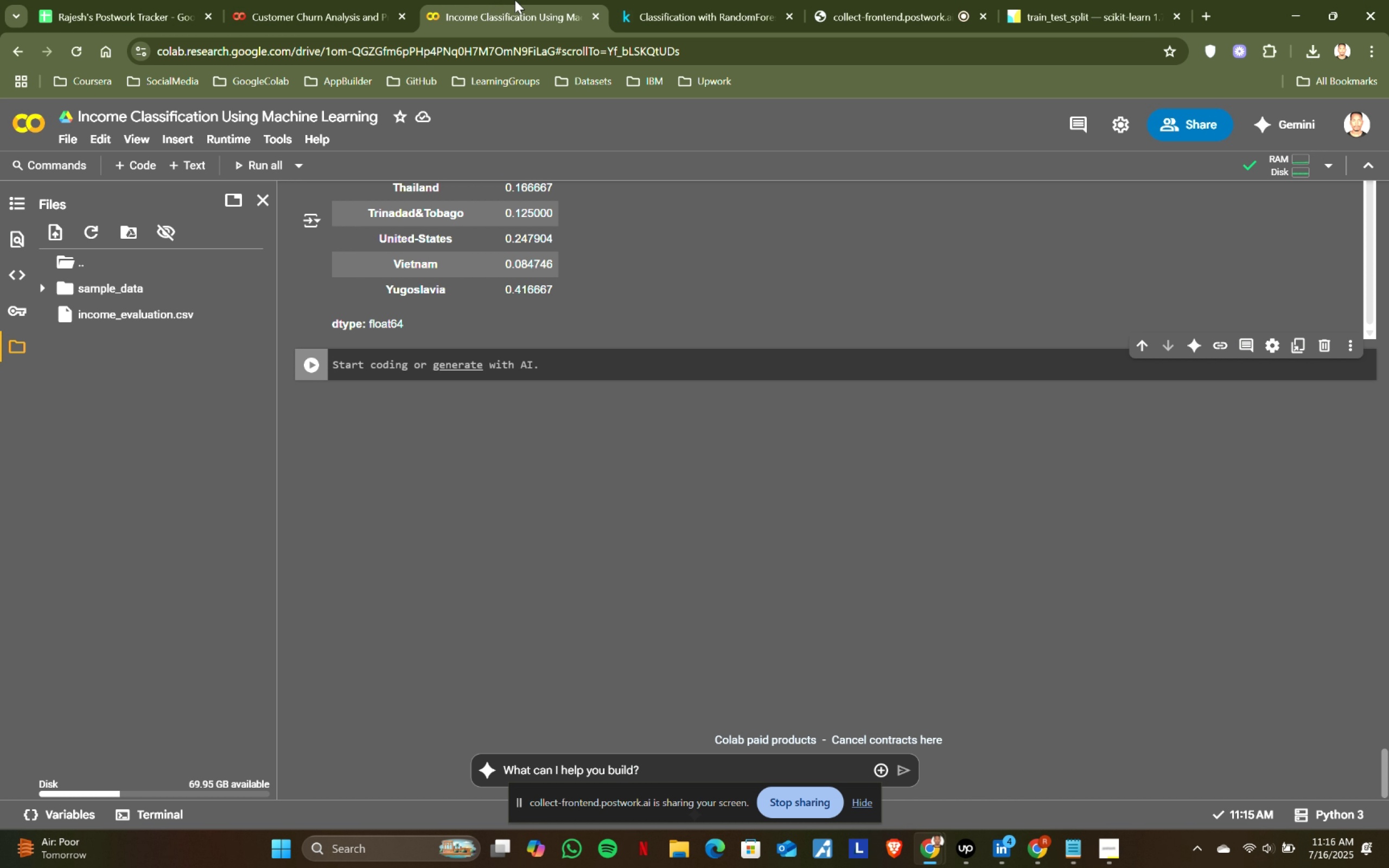 
left_click([671, 0])
 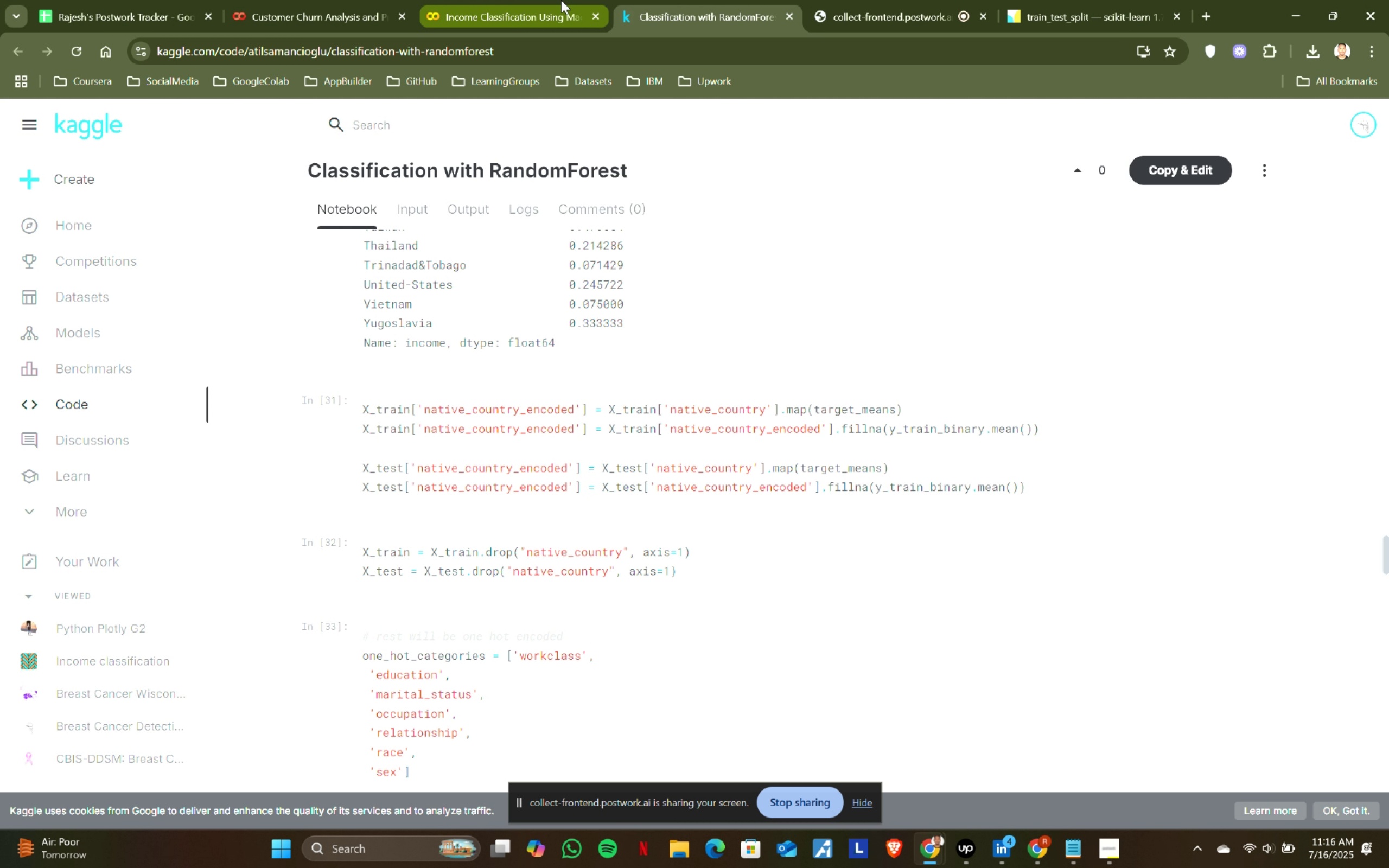 
left_click([552, 0])
 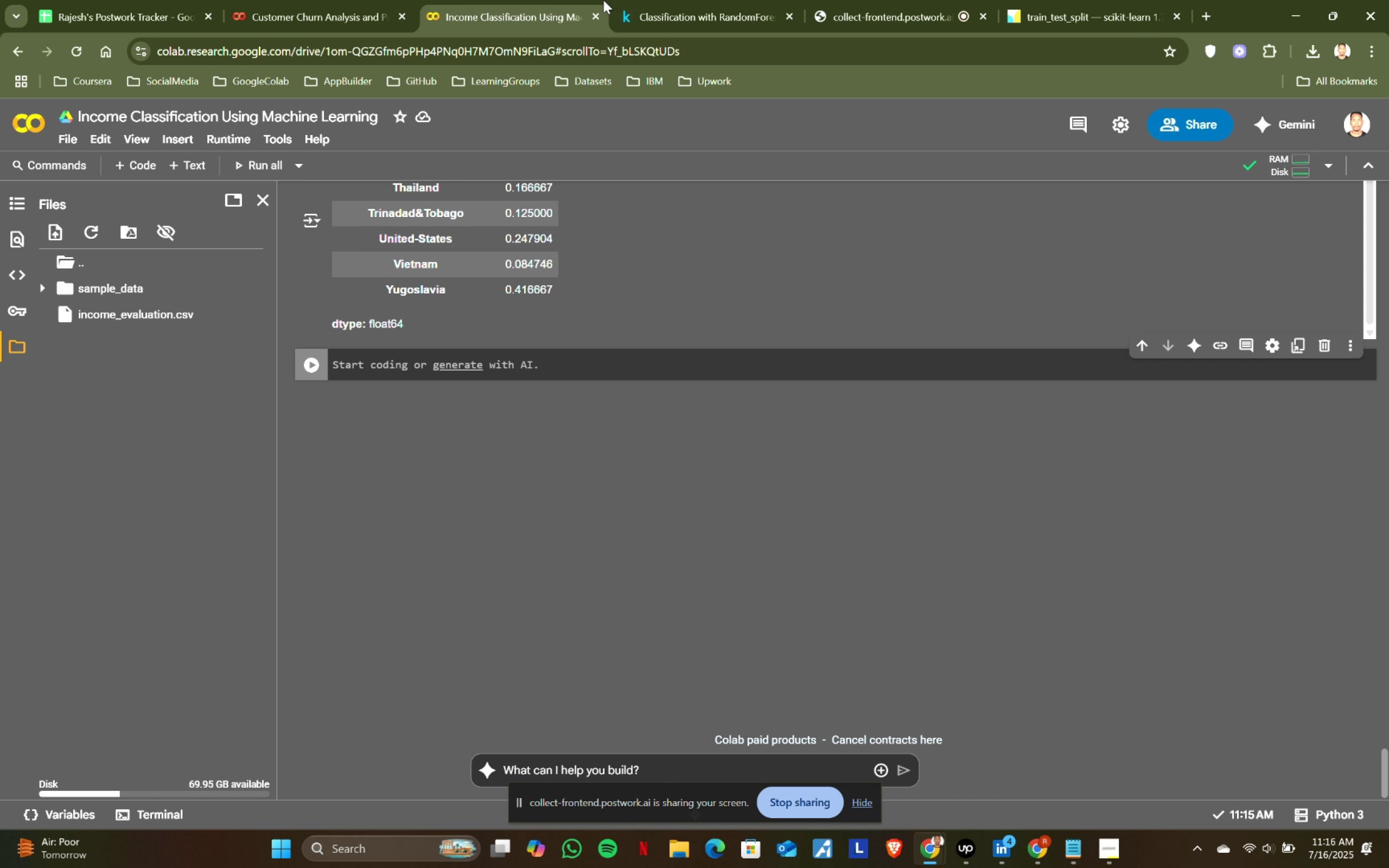 
left_click([663, 0])
 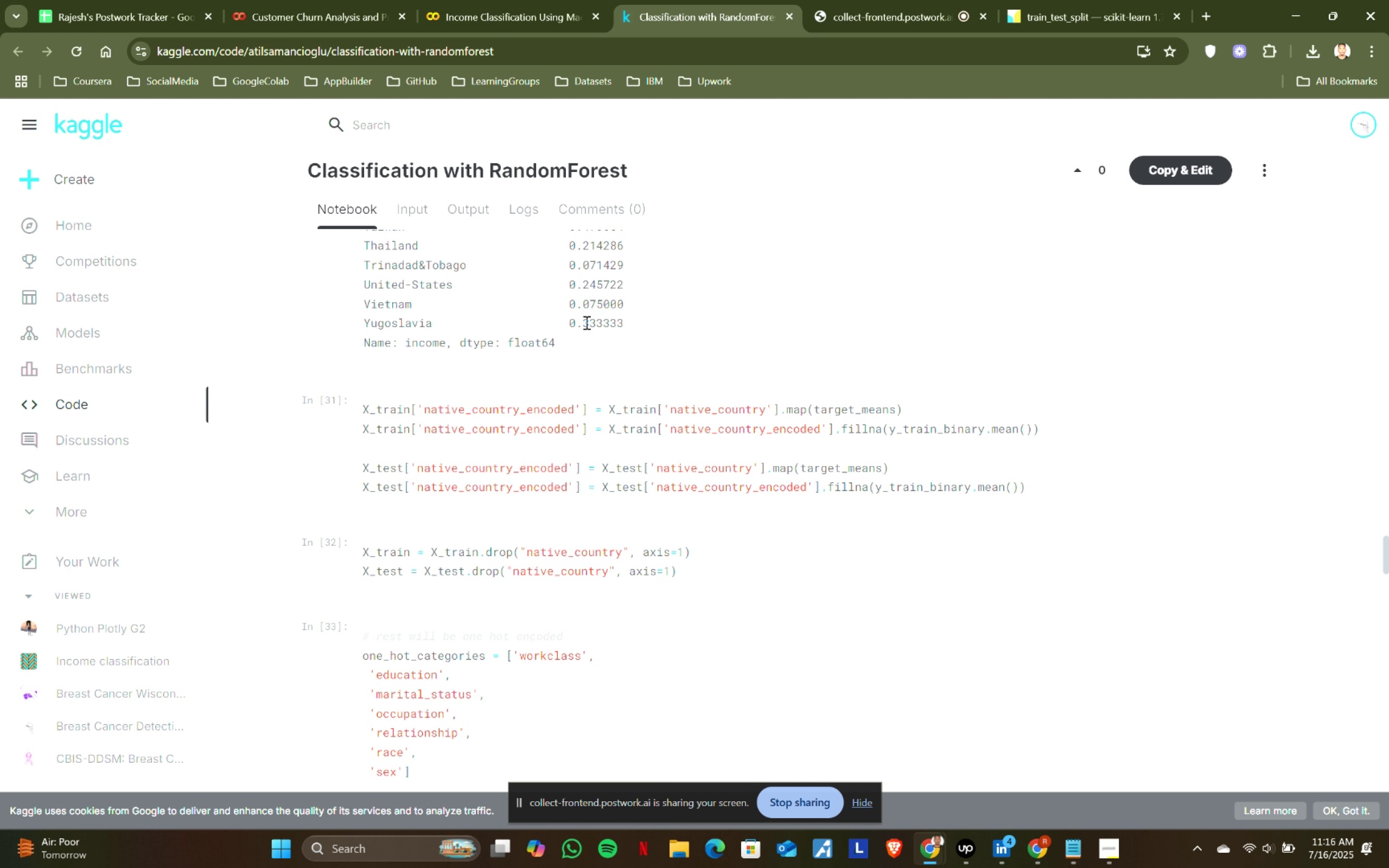 
scroll: coordinate [585, 324], scroll_direction: down, amount: 1.0
 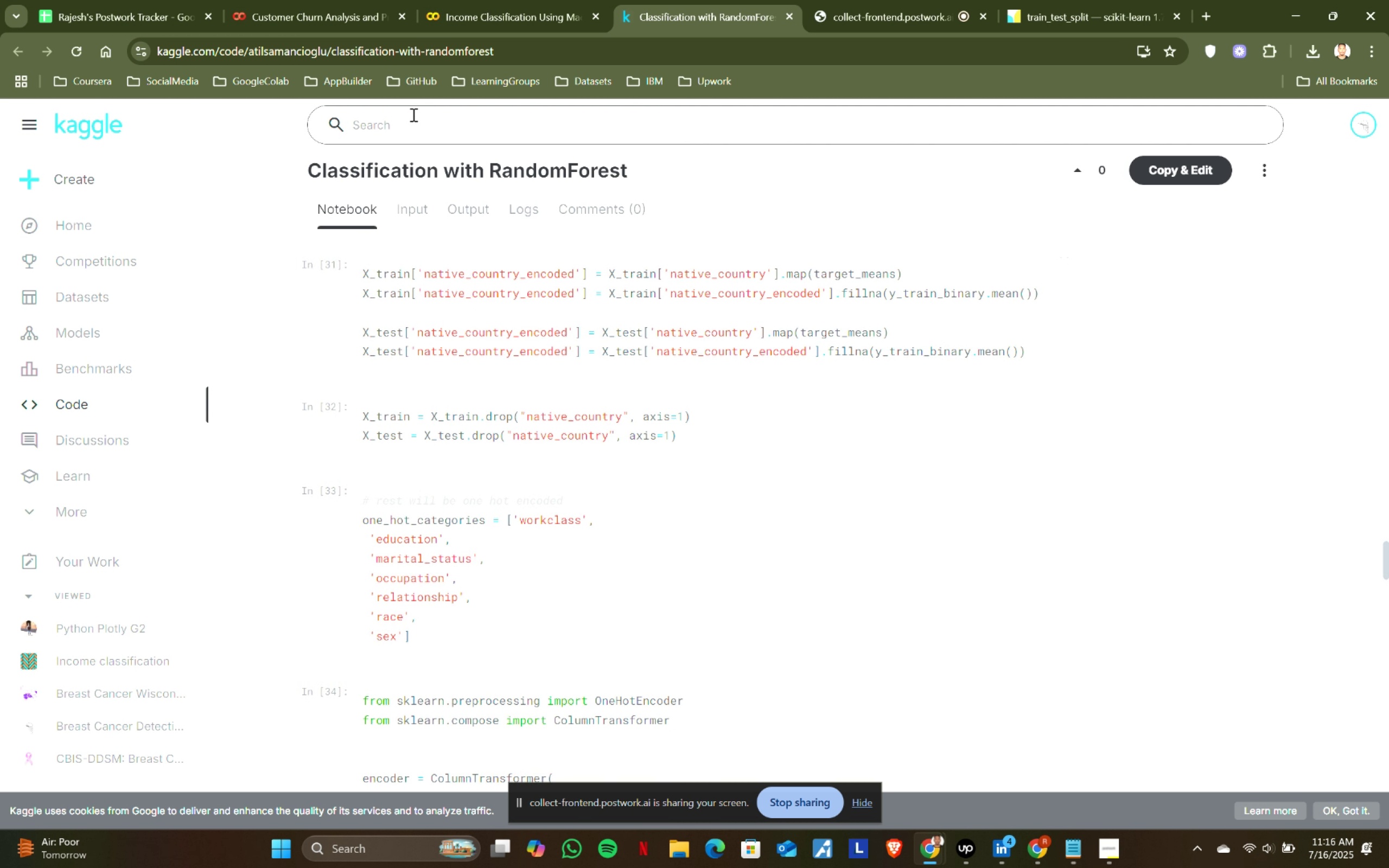 
left_click([512, 0])
 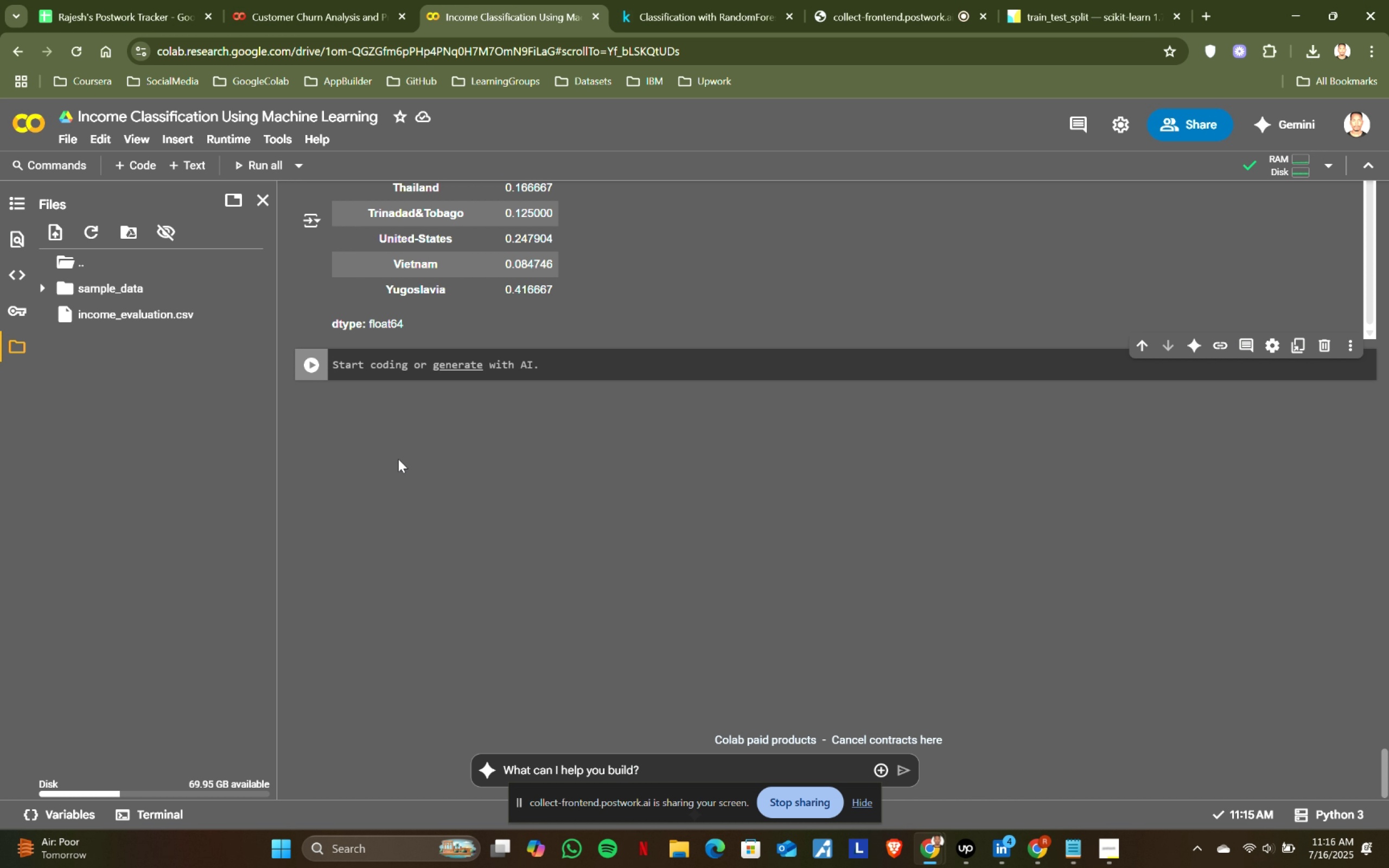 
key(Shift+X)
 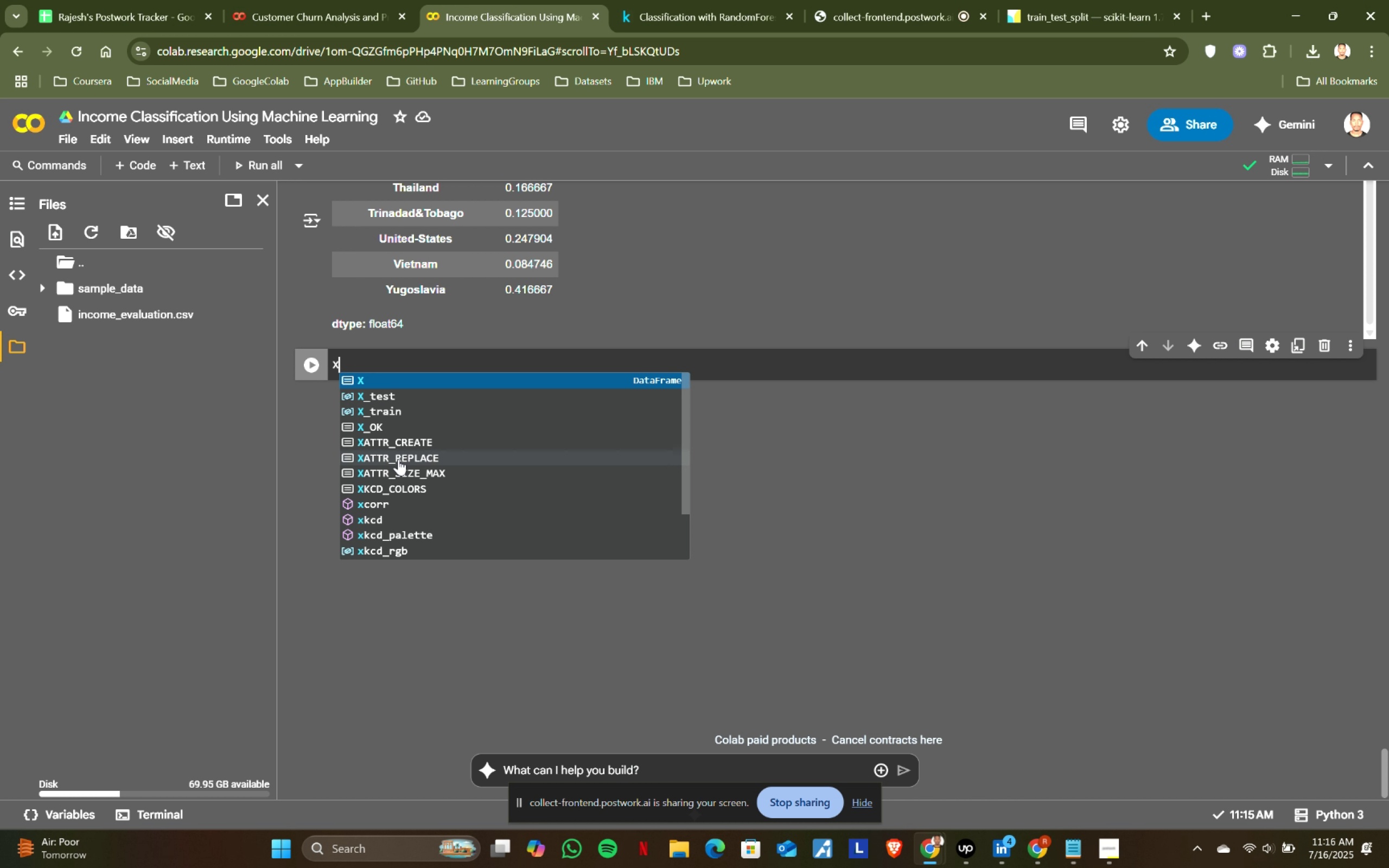 
key(Shift+Minus)
 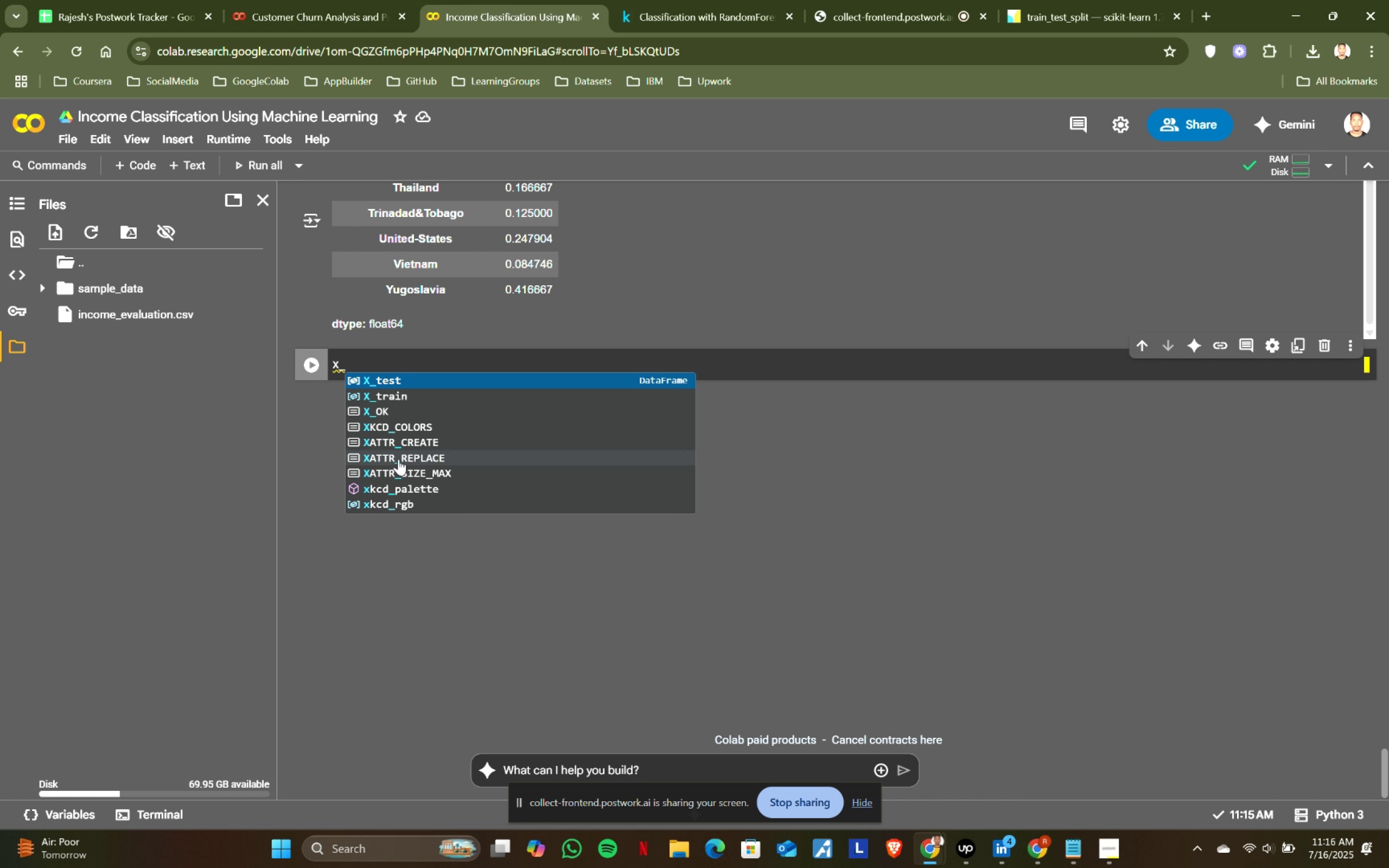 
key(ArrowDown)
 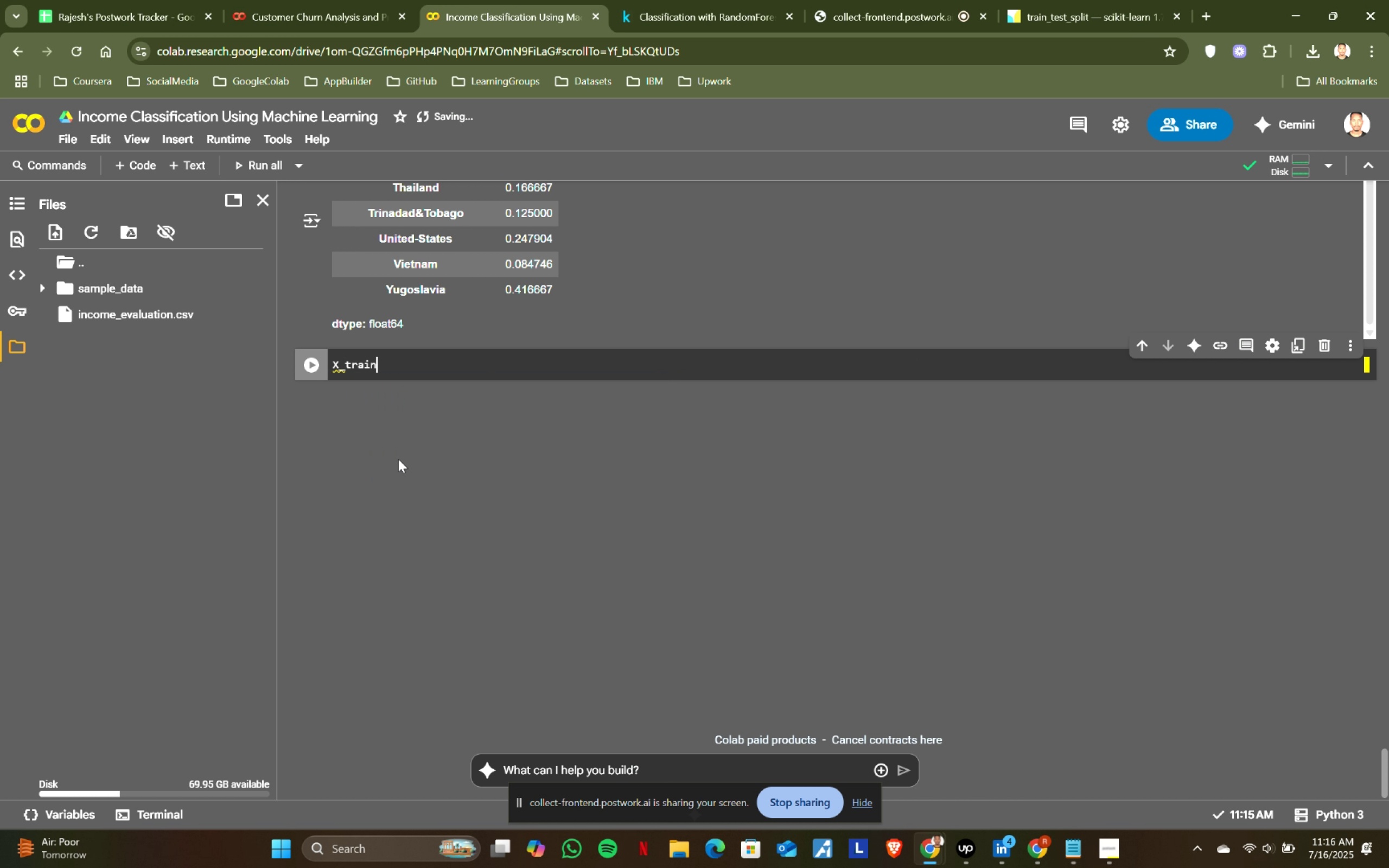 
key(Enter)
 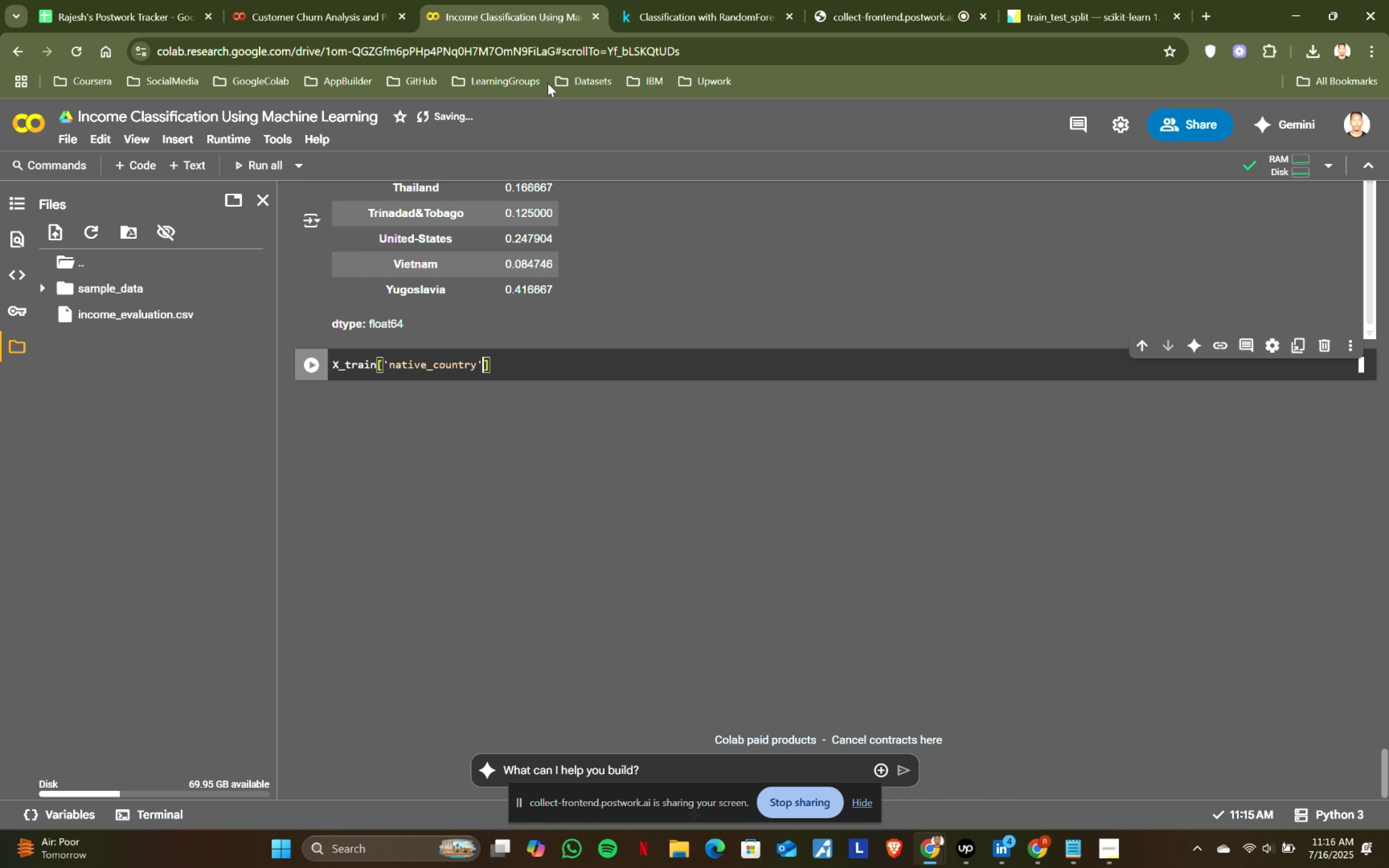 
key(BracketLeft)
 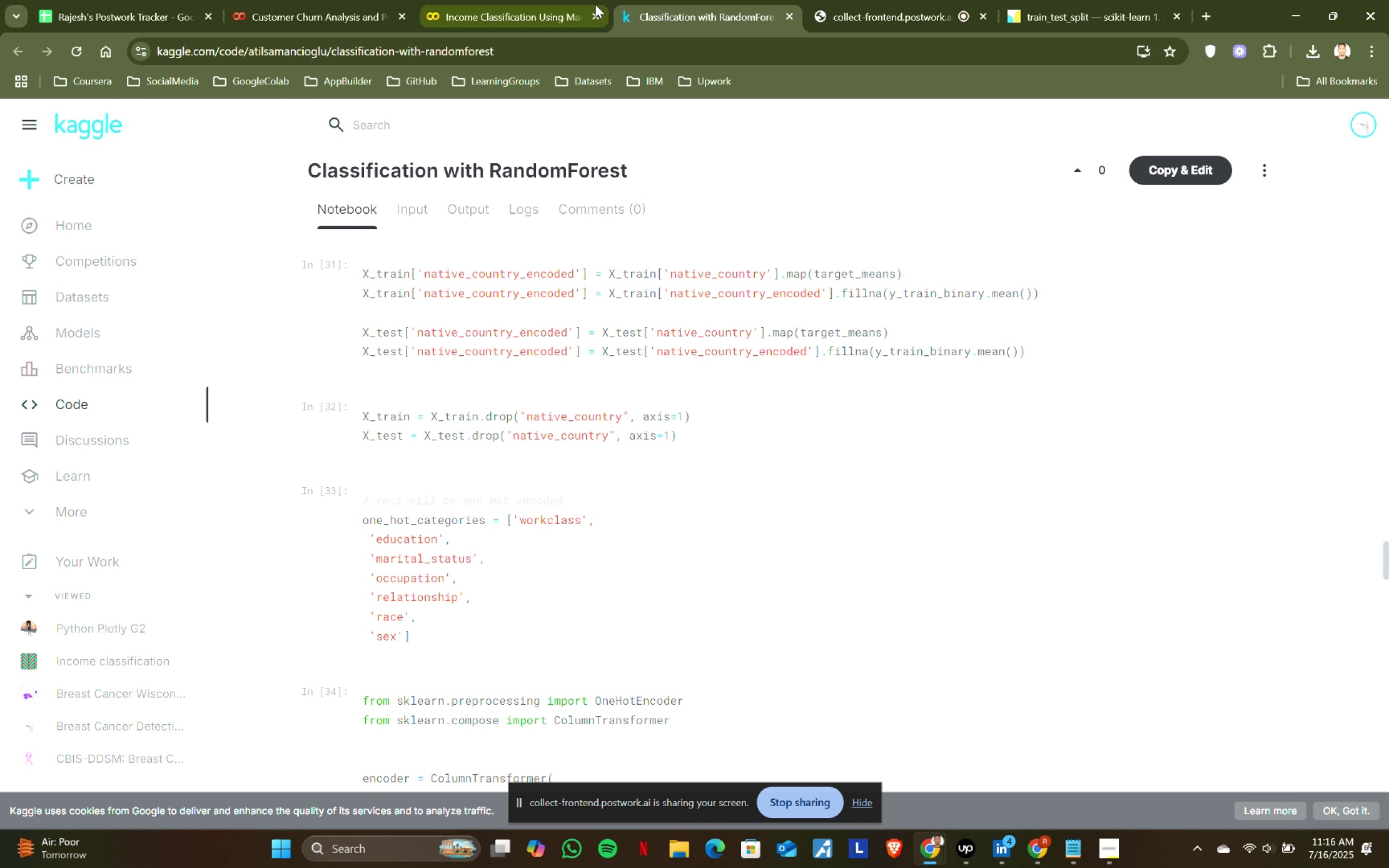 
key(Quote)
 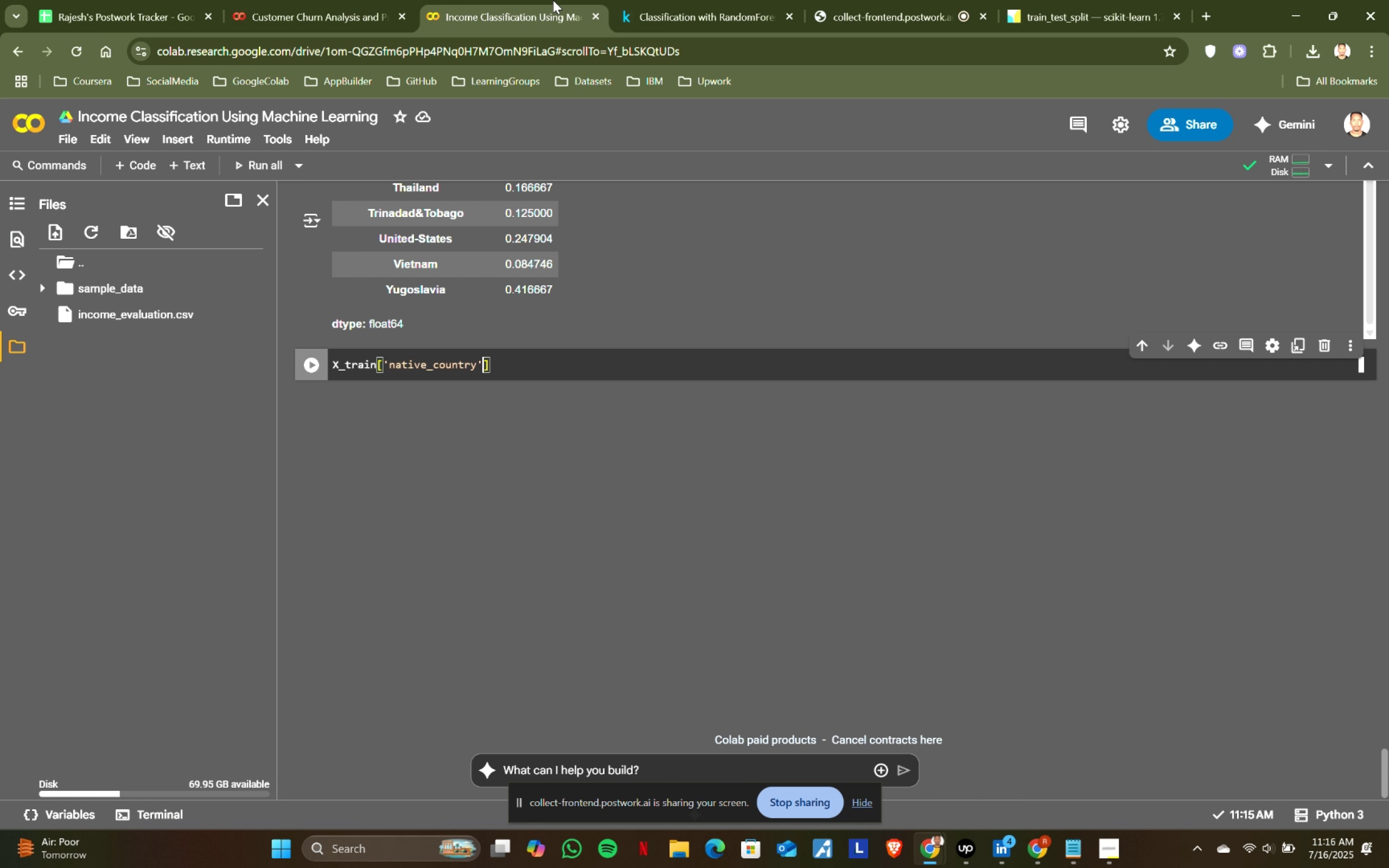 
key(Tab)
 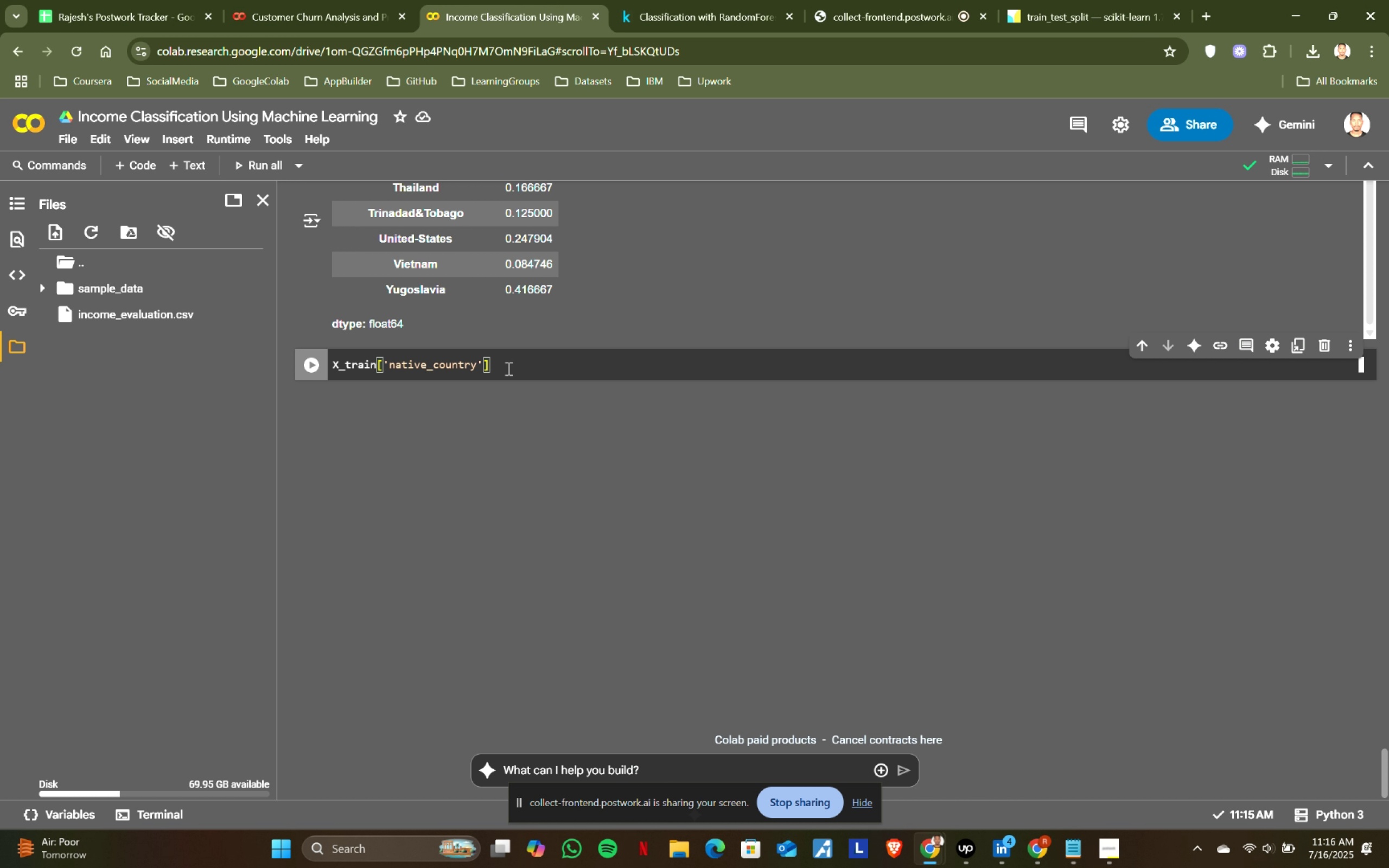 
left_click([678, 0])
 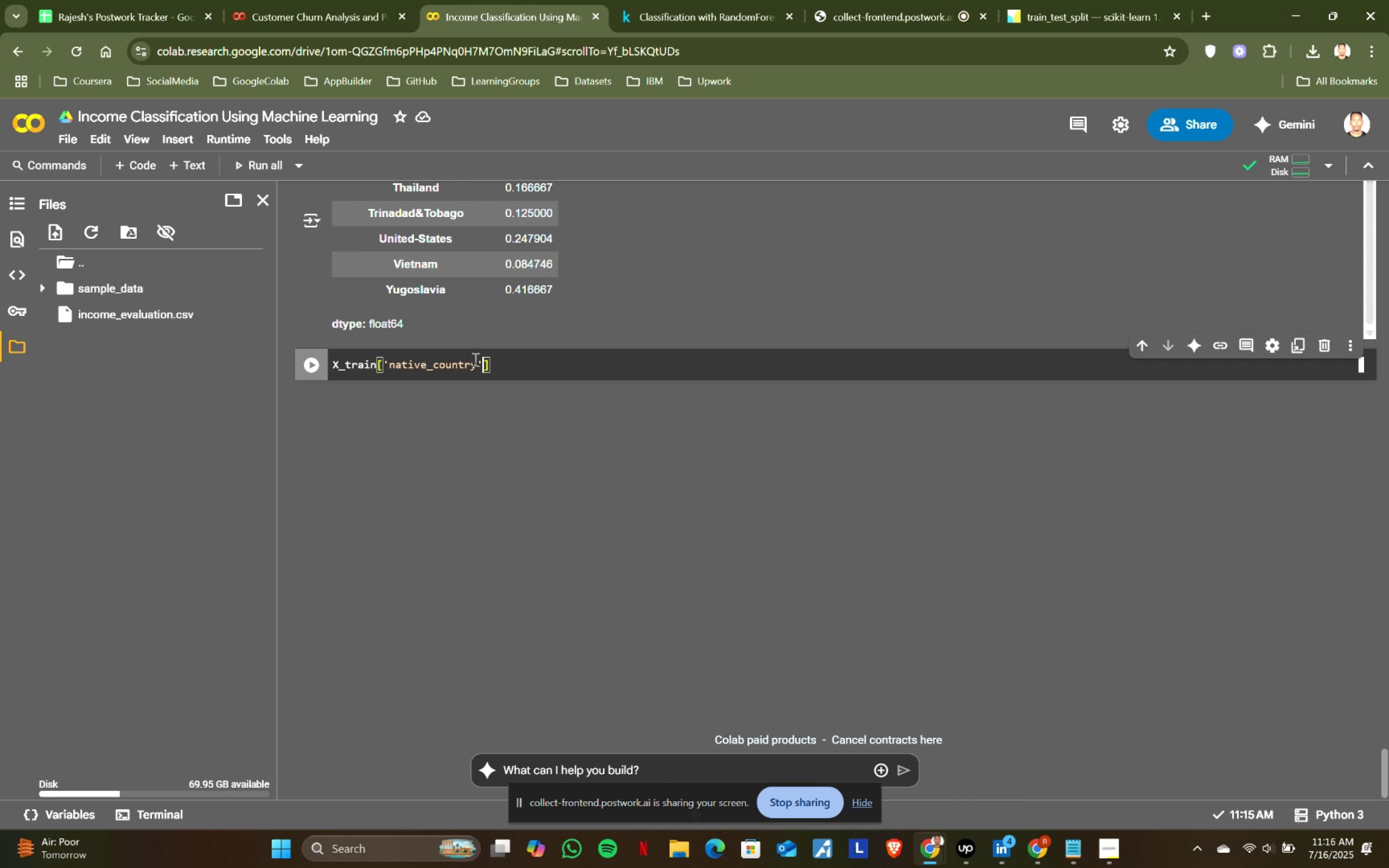 
left_click([553, 0])
 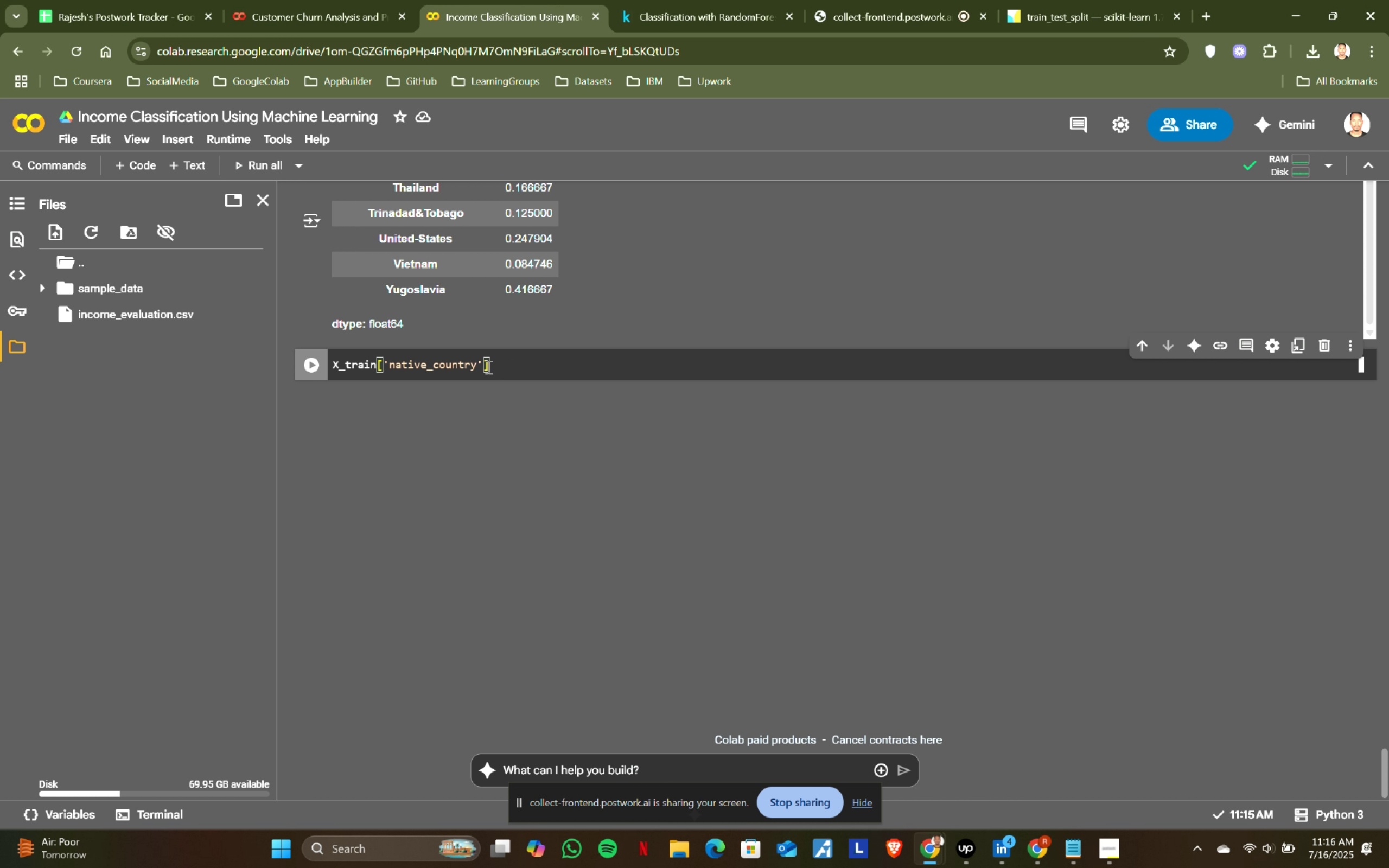 
left_click([474, 359])
 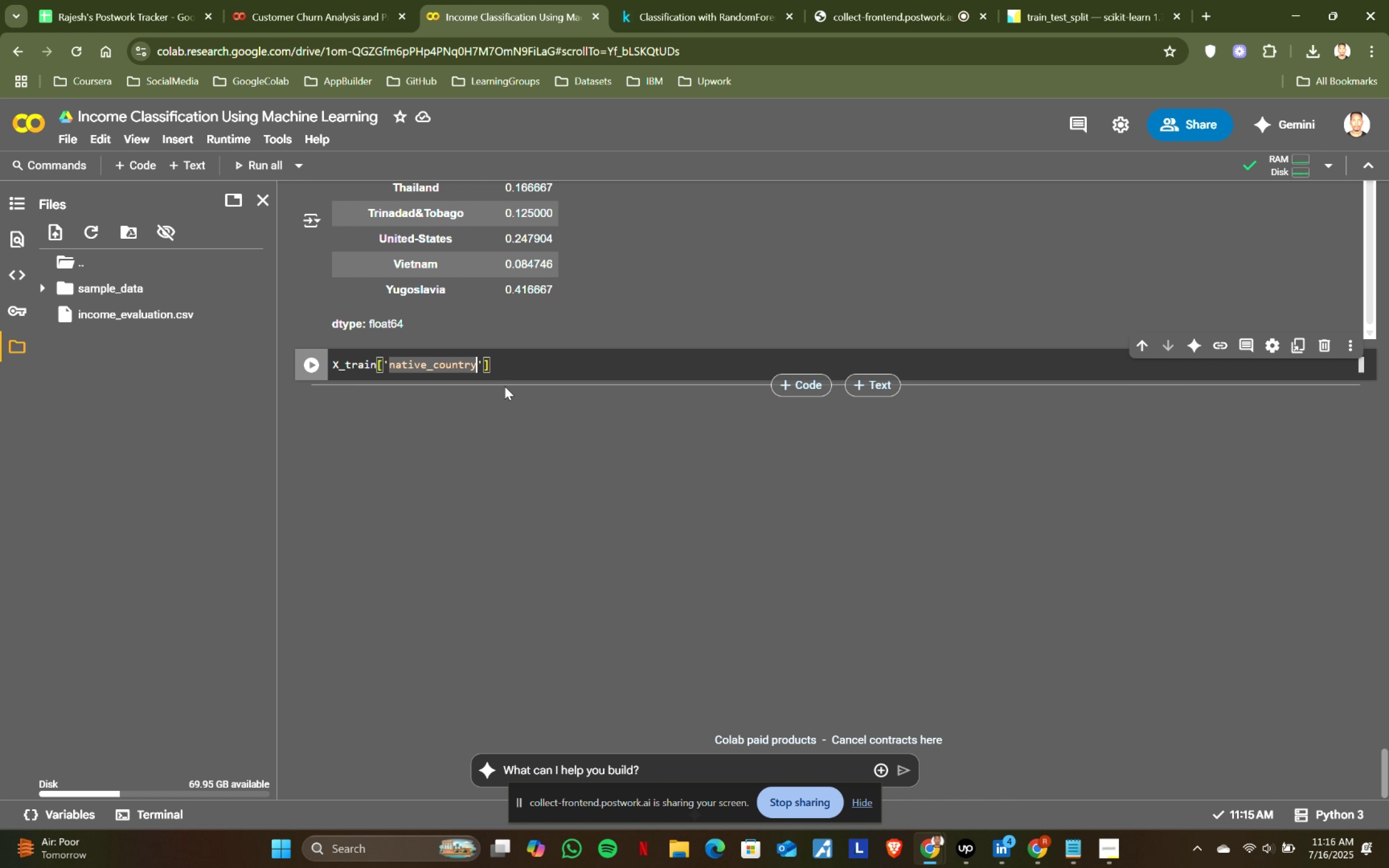 
type(_encode)
key(Backspace)
type(ded)
 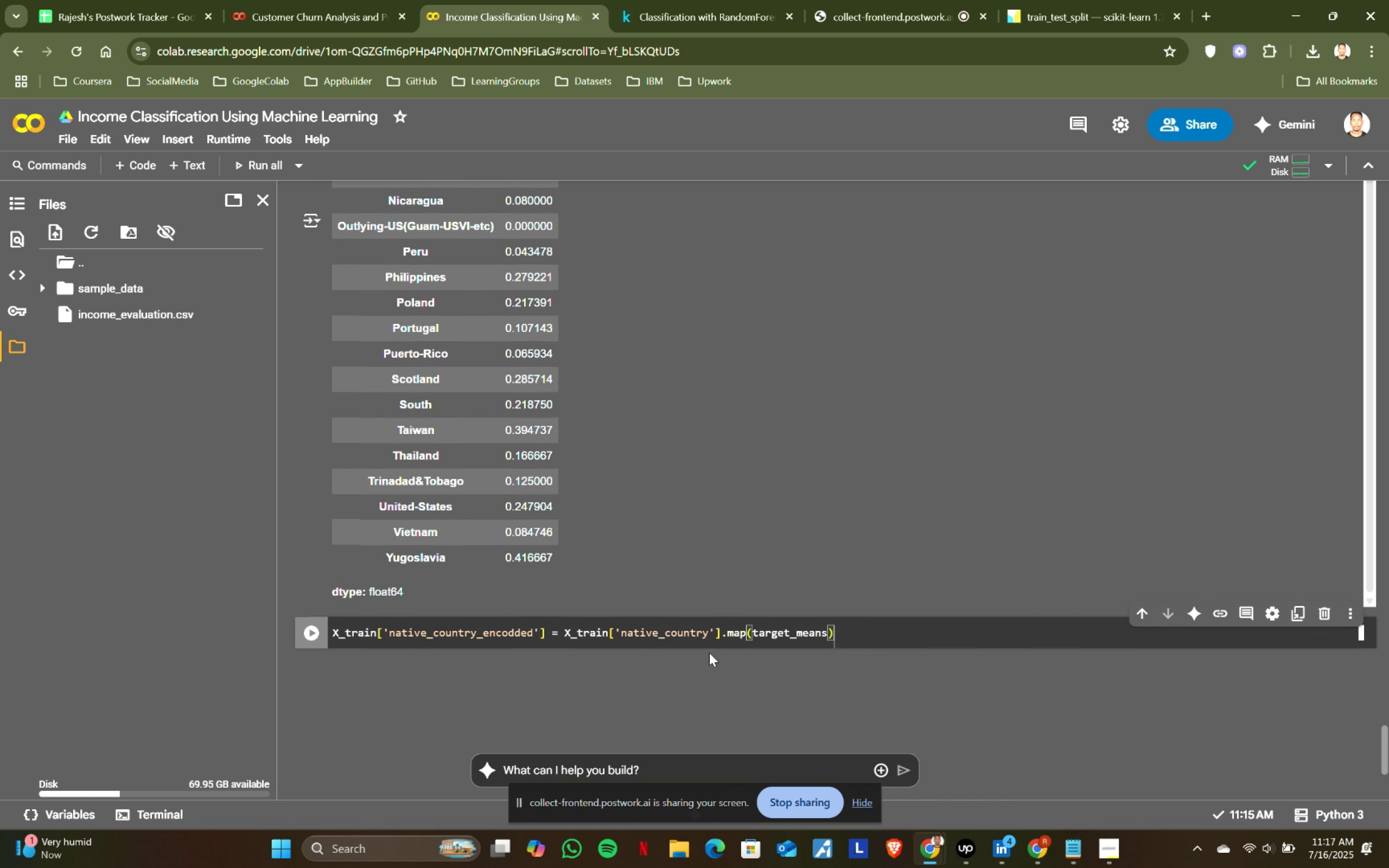 
wait(49.46)
 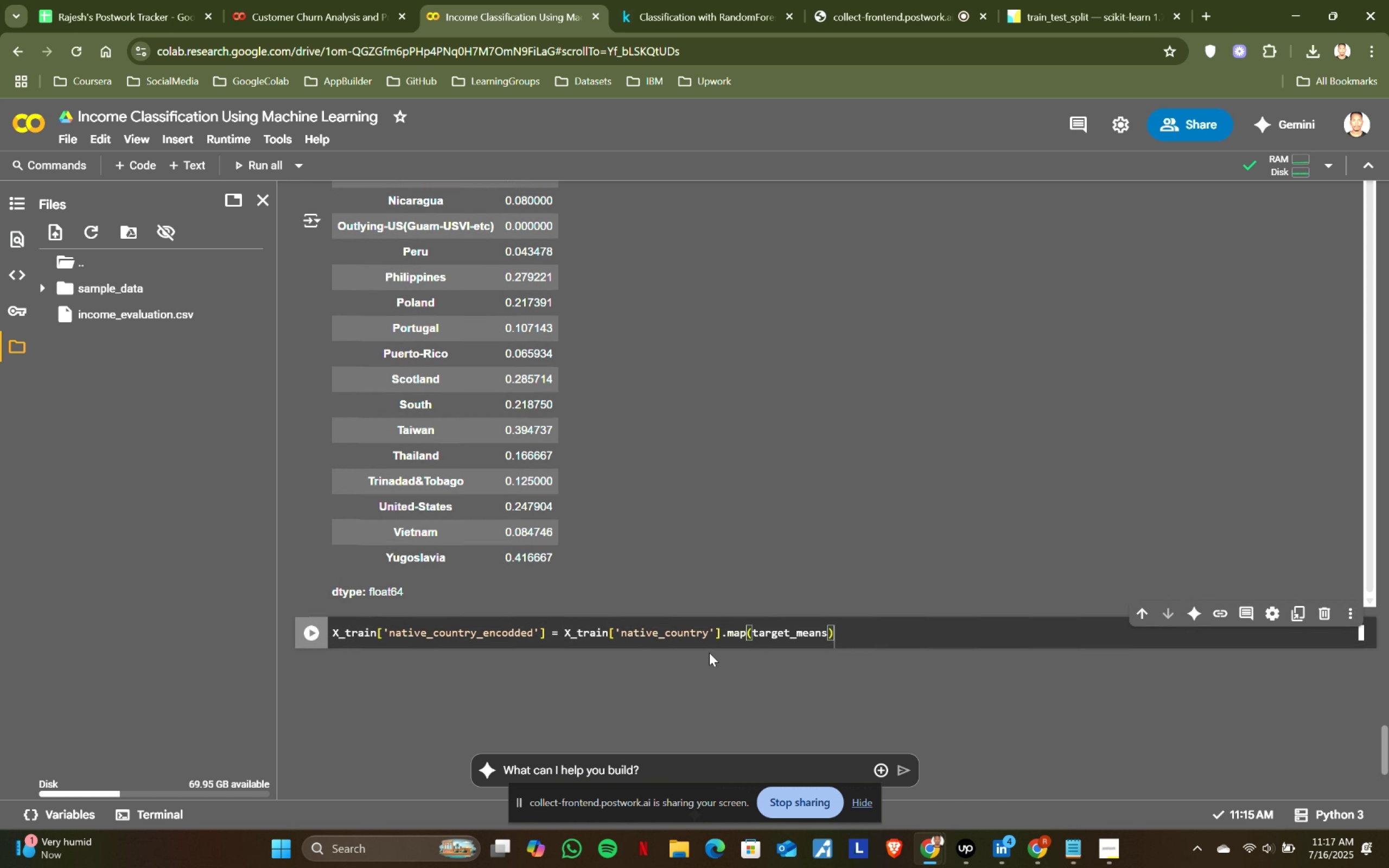 
left_click([718, 0])
 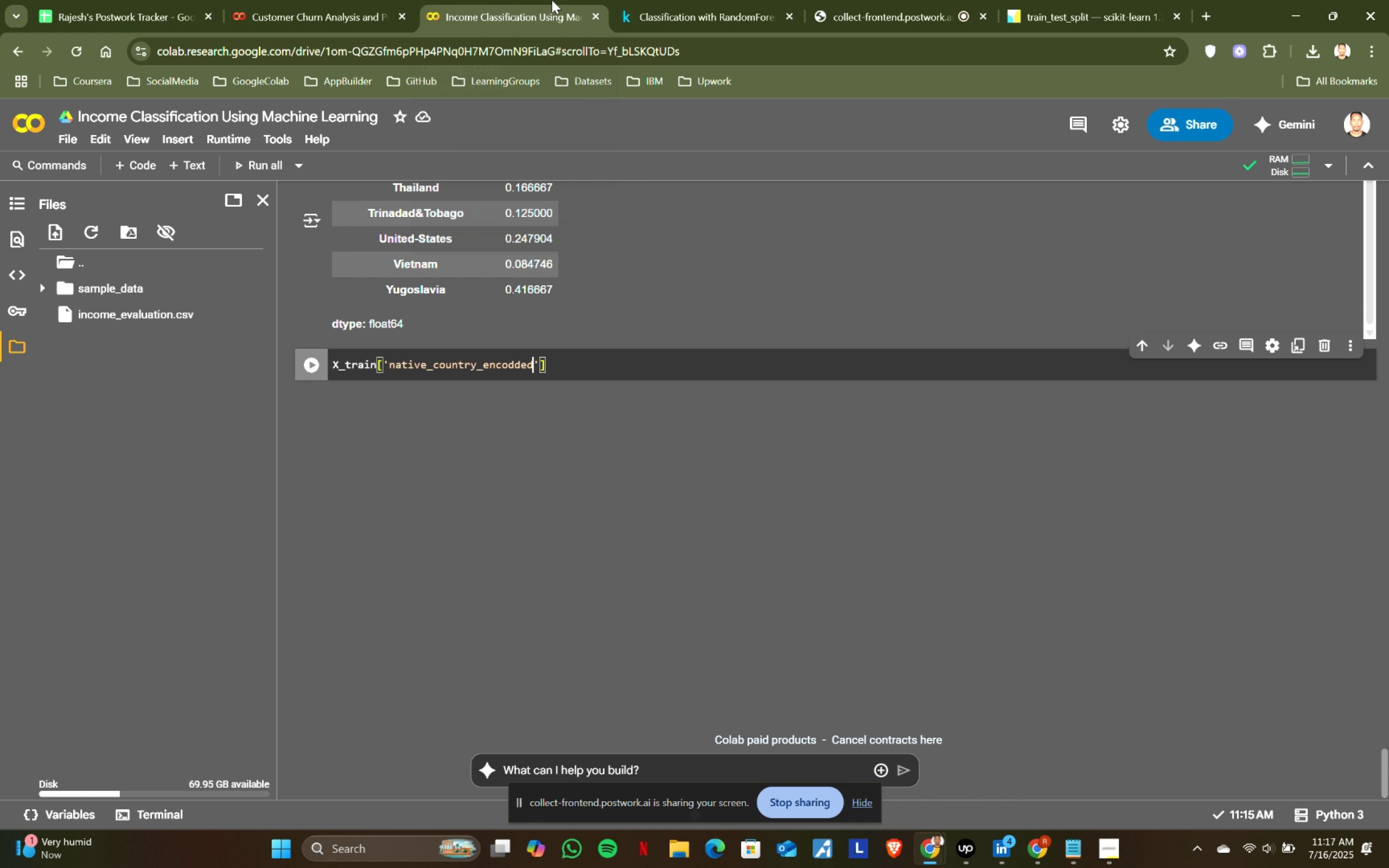 
left_click([552, 0])
 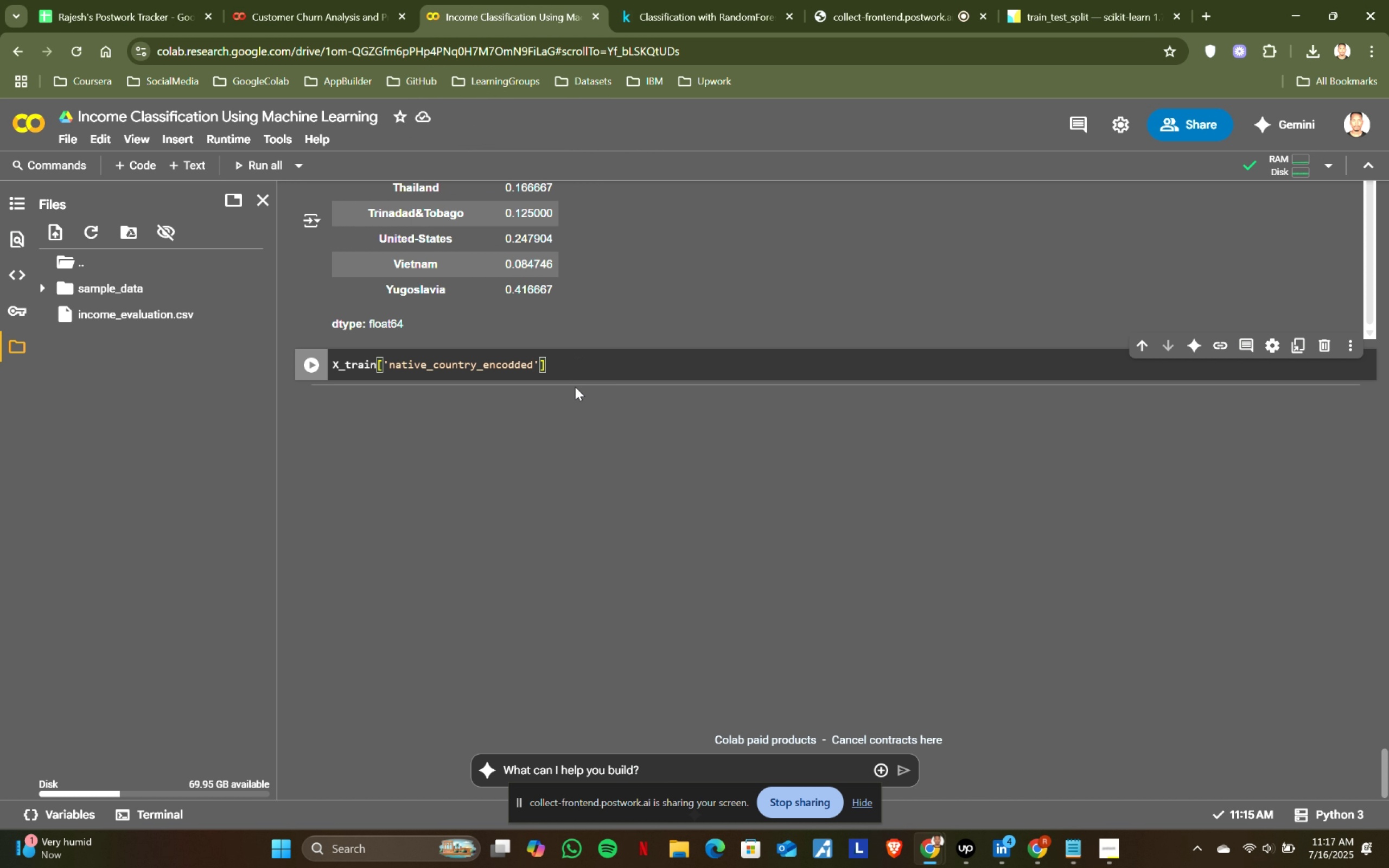 
left_click([579, 373])
 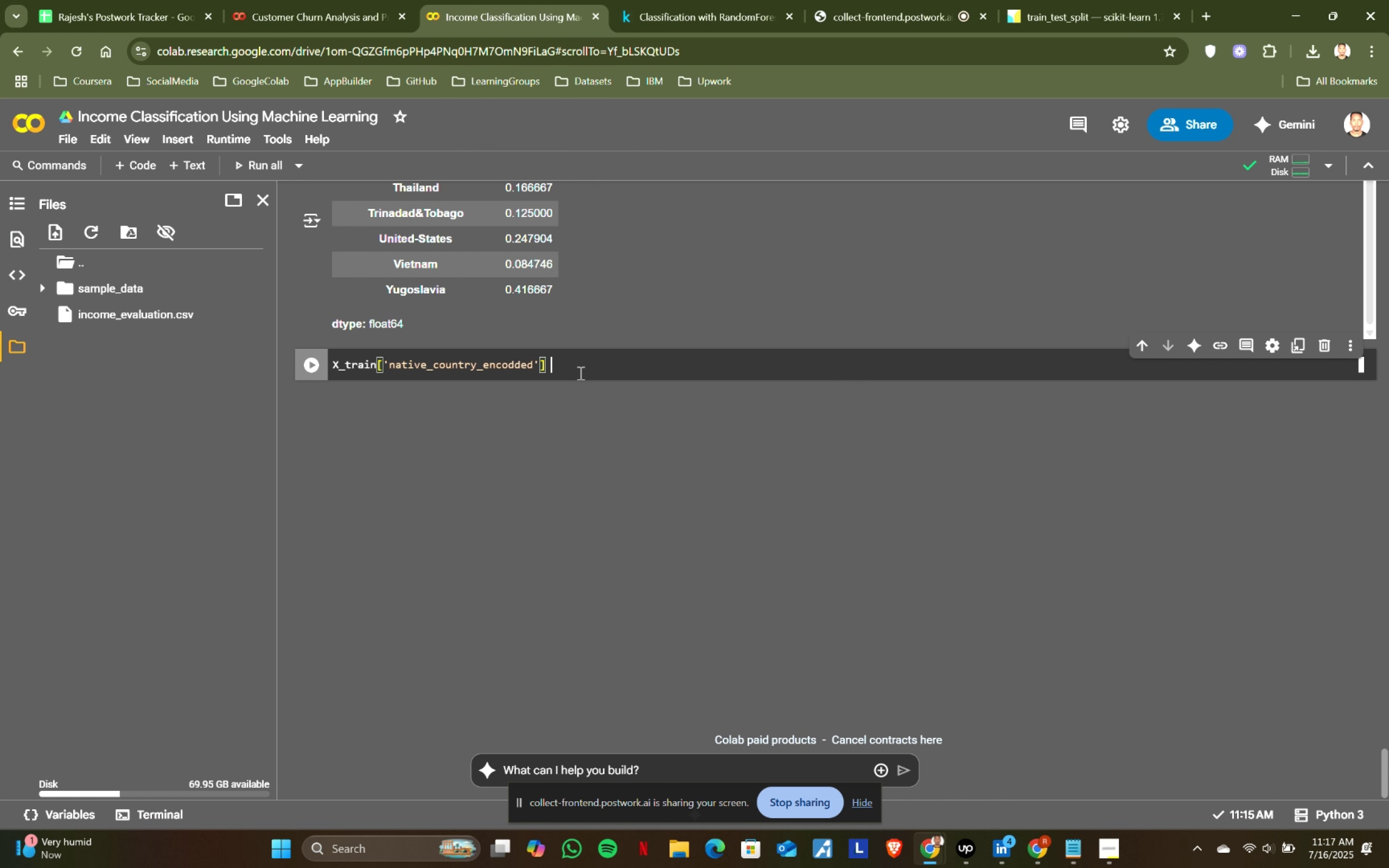 
key(Space)
 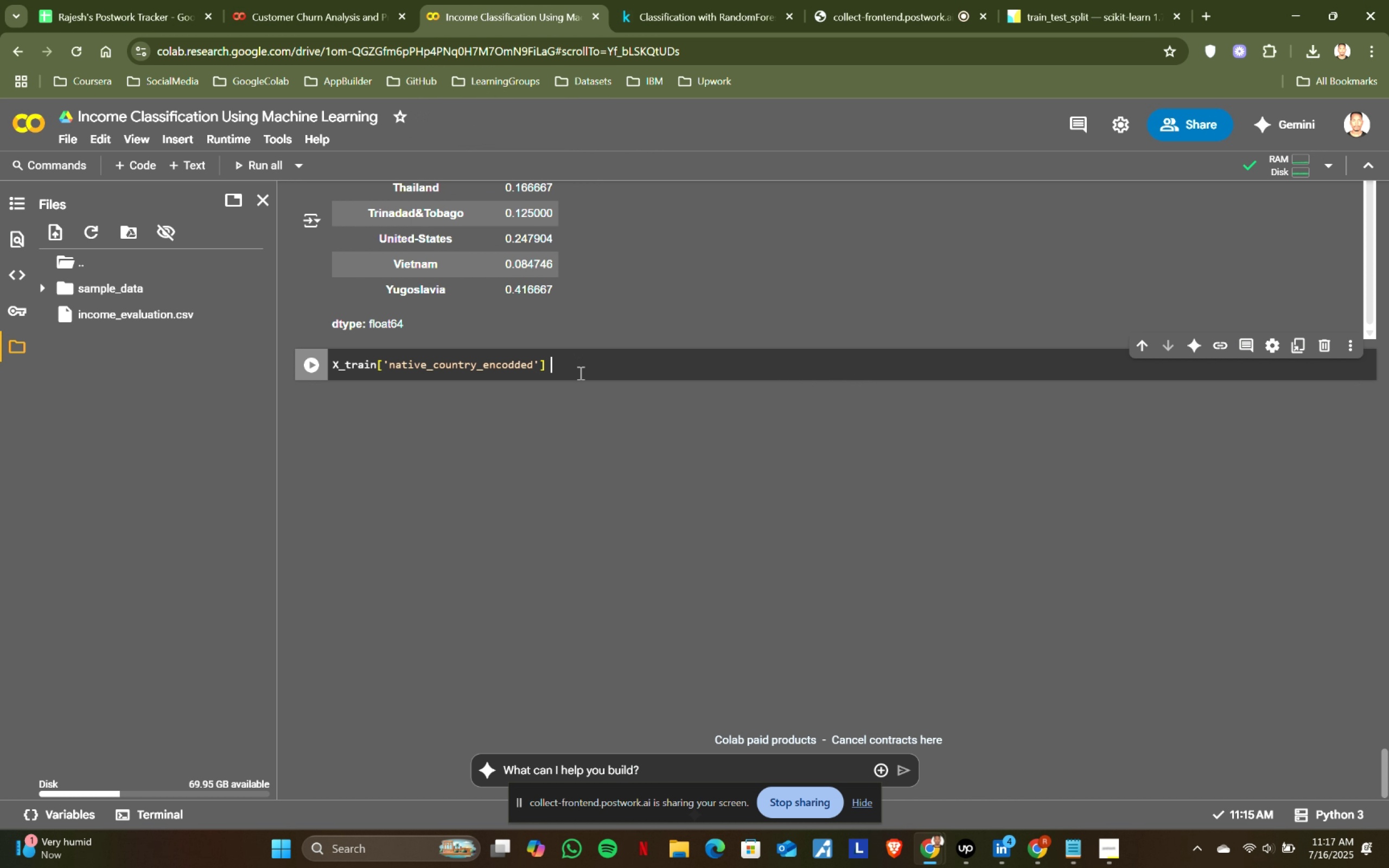 
key(Equal)
 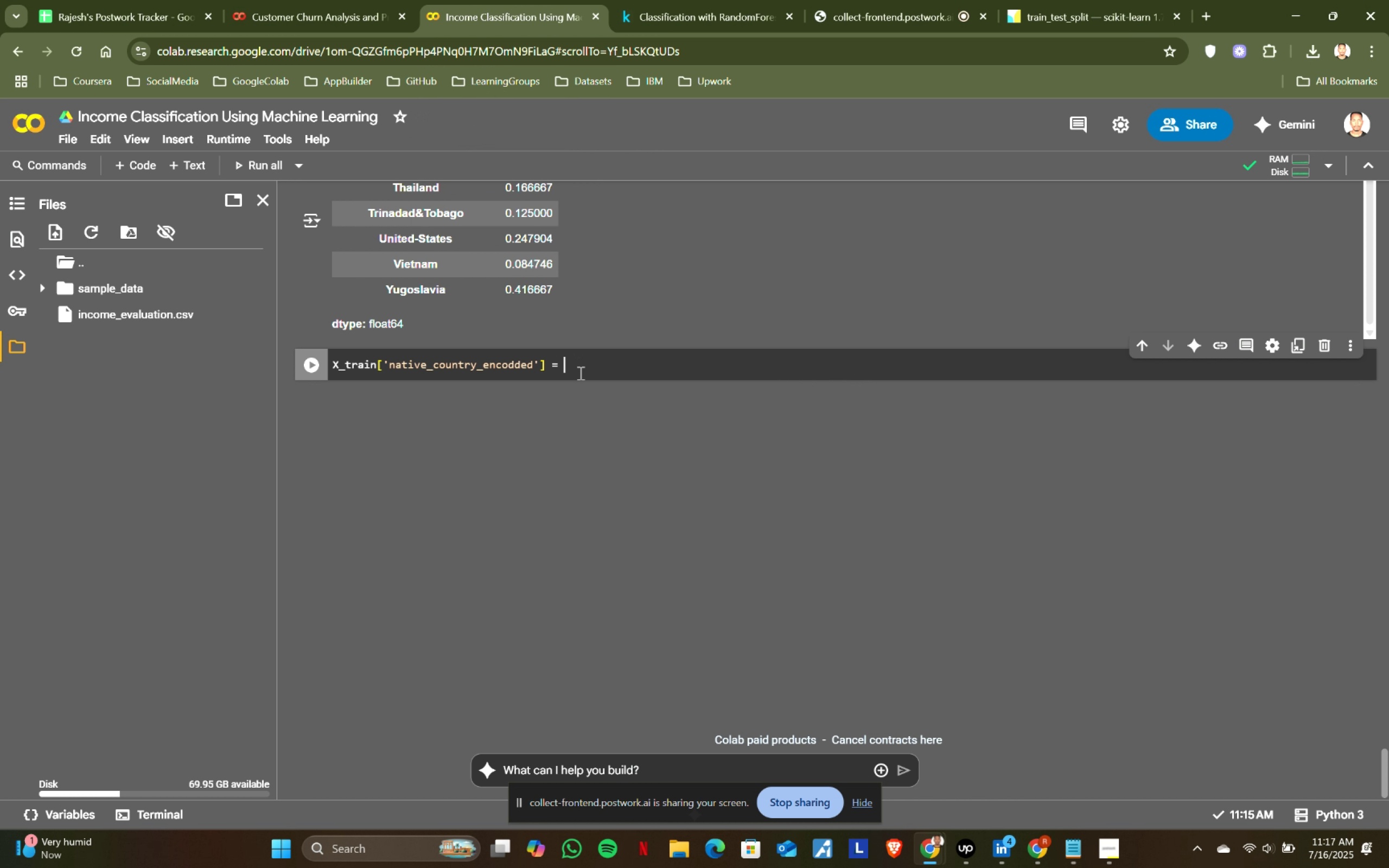 
key(Space)
 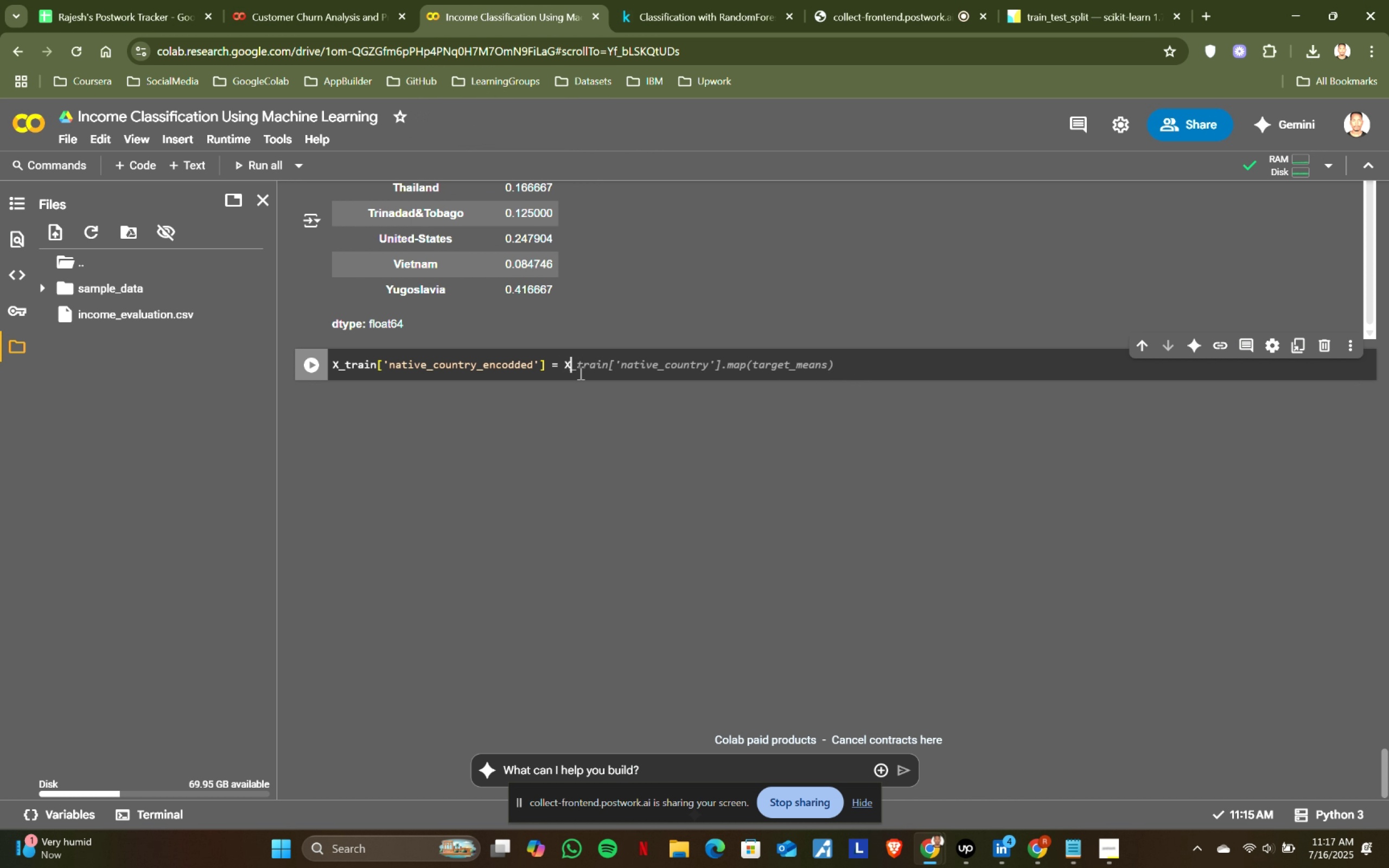 
key(Shift+X)
 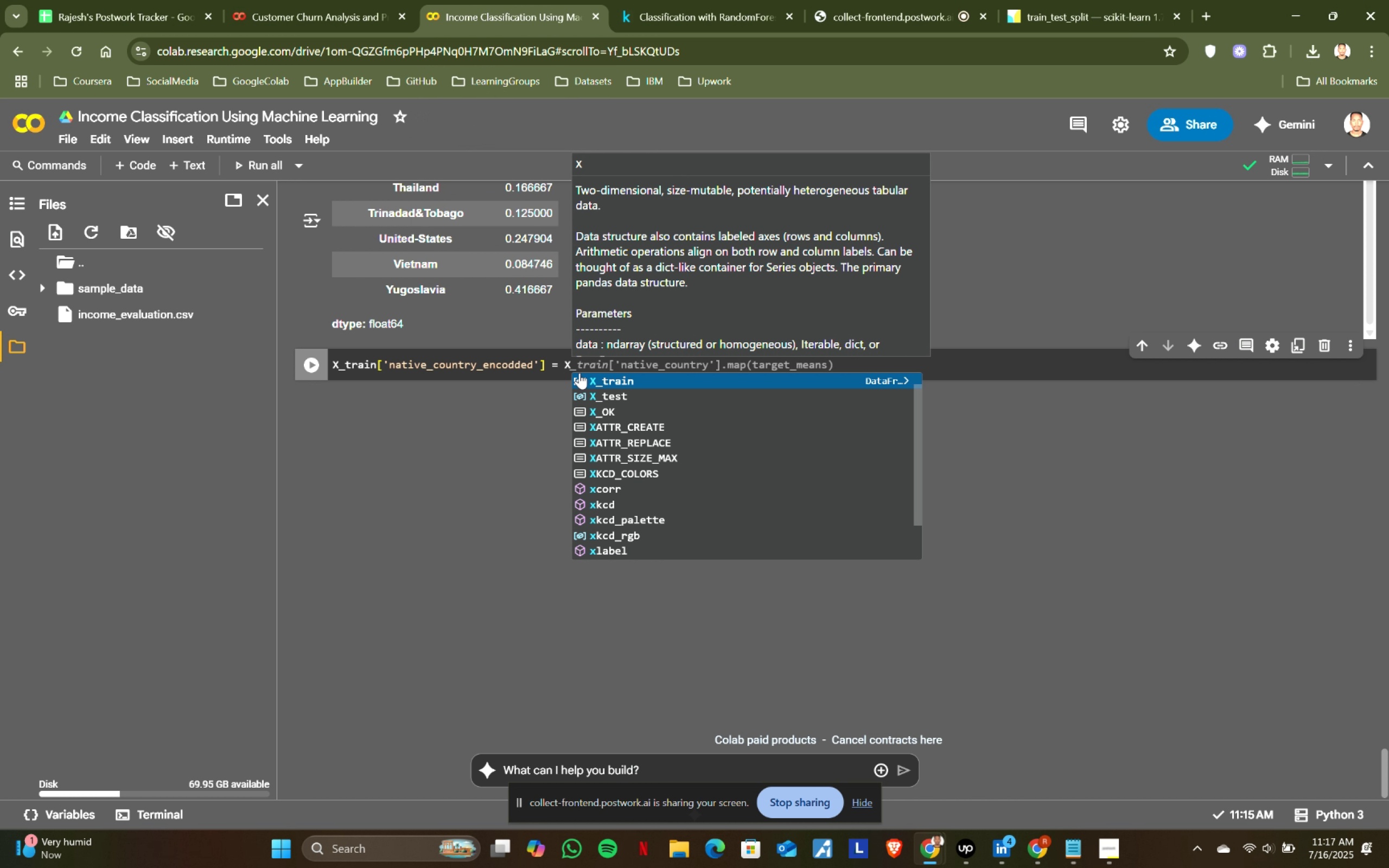 
key(Tab)
 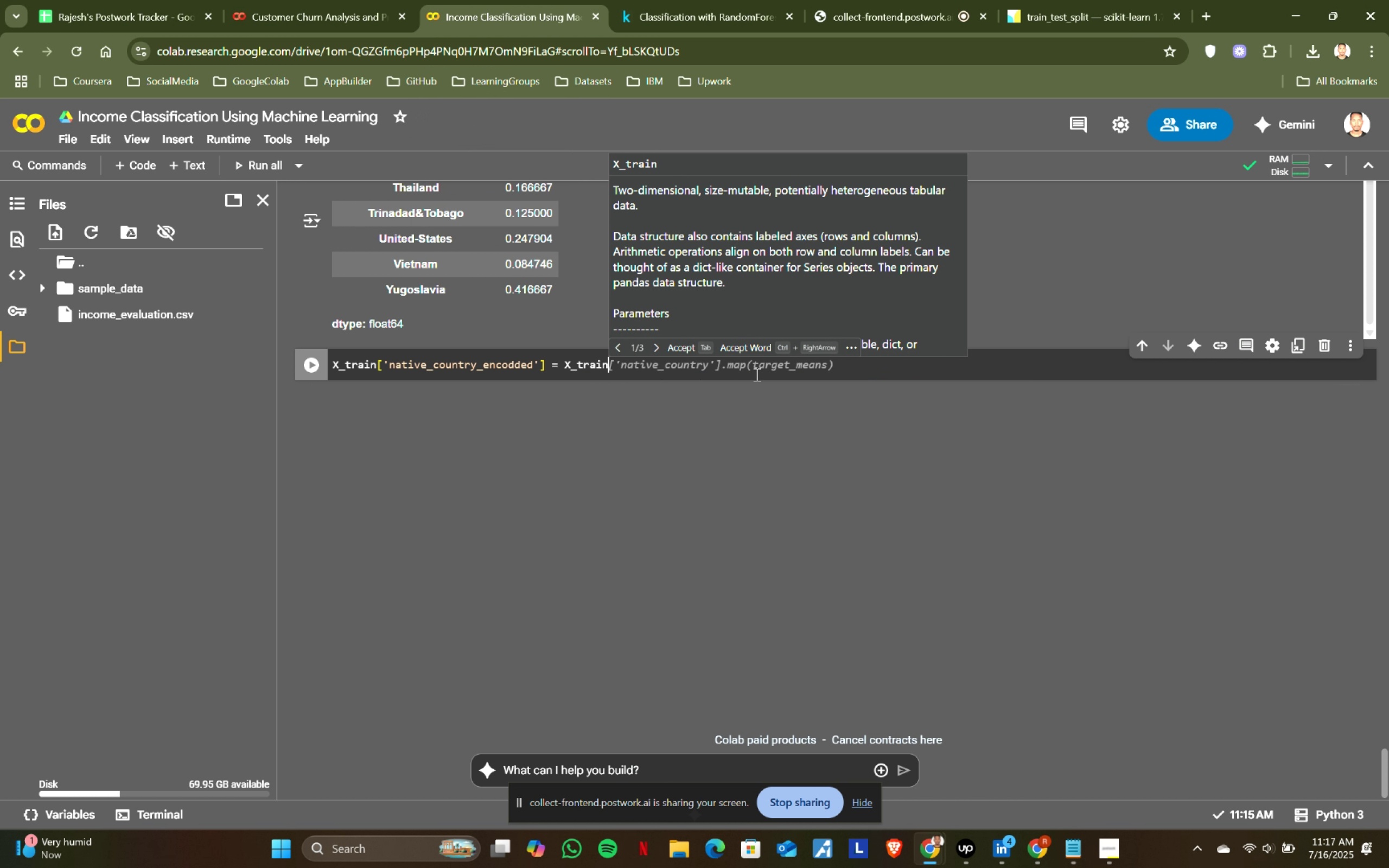 
key(Tab)
 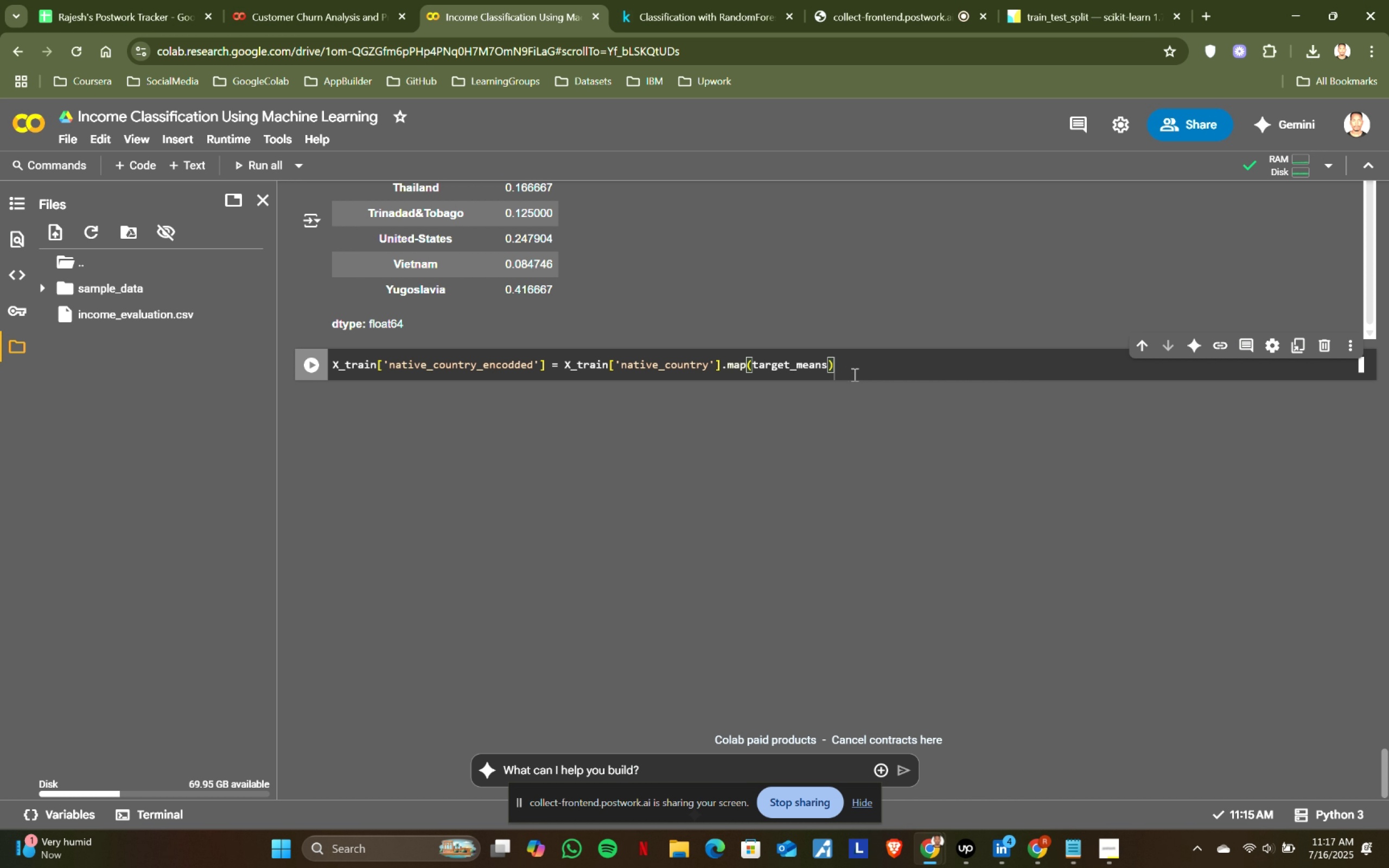 
left_click([873, 372])
 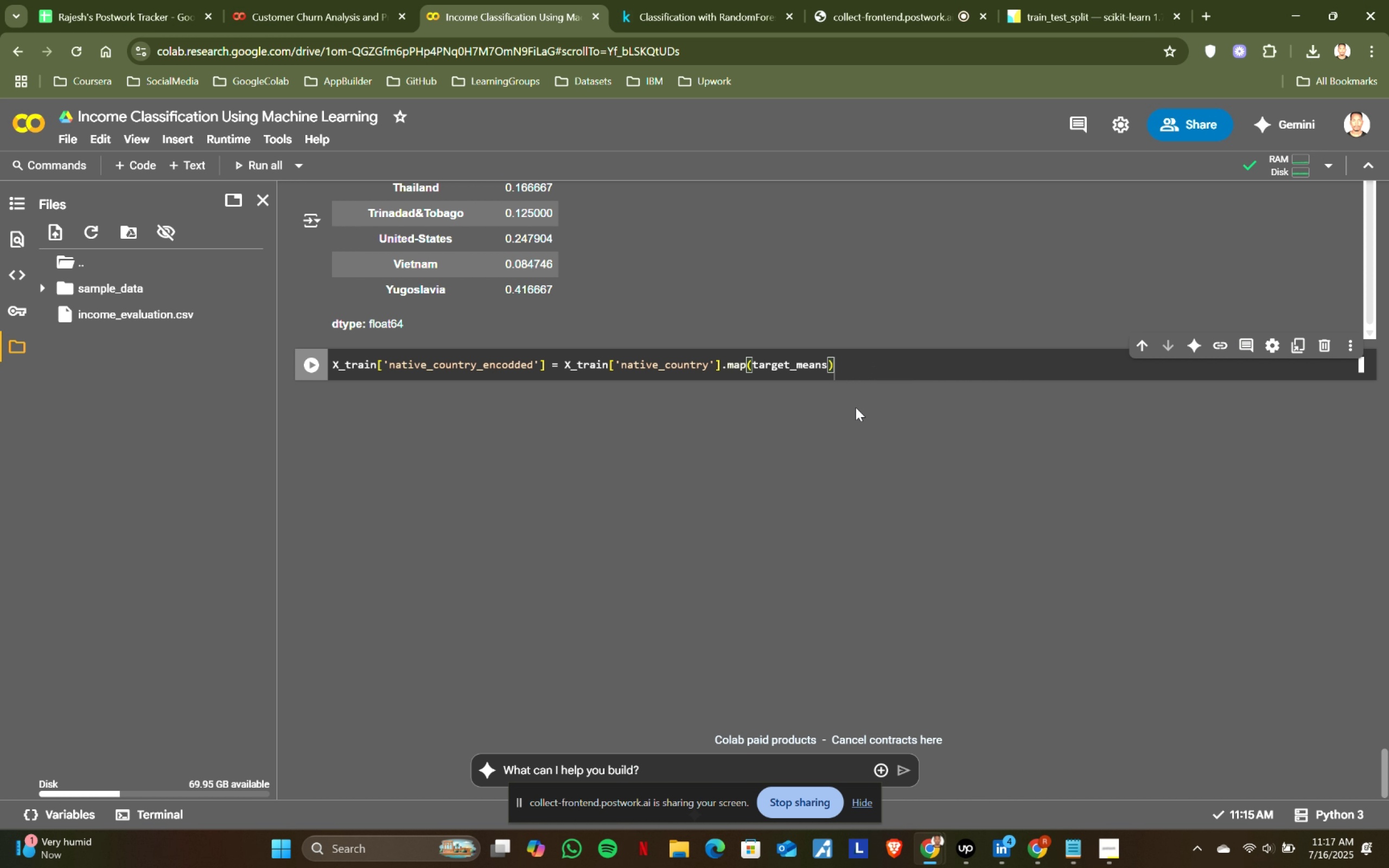 
wait(6.48)
 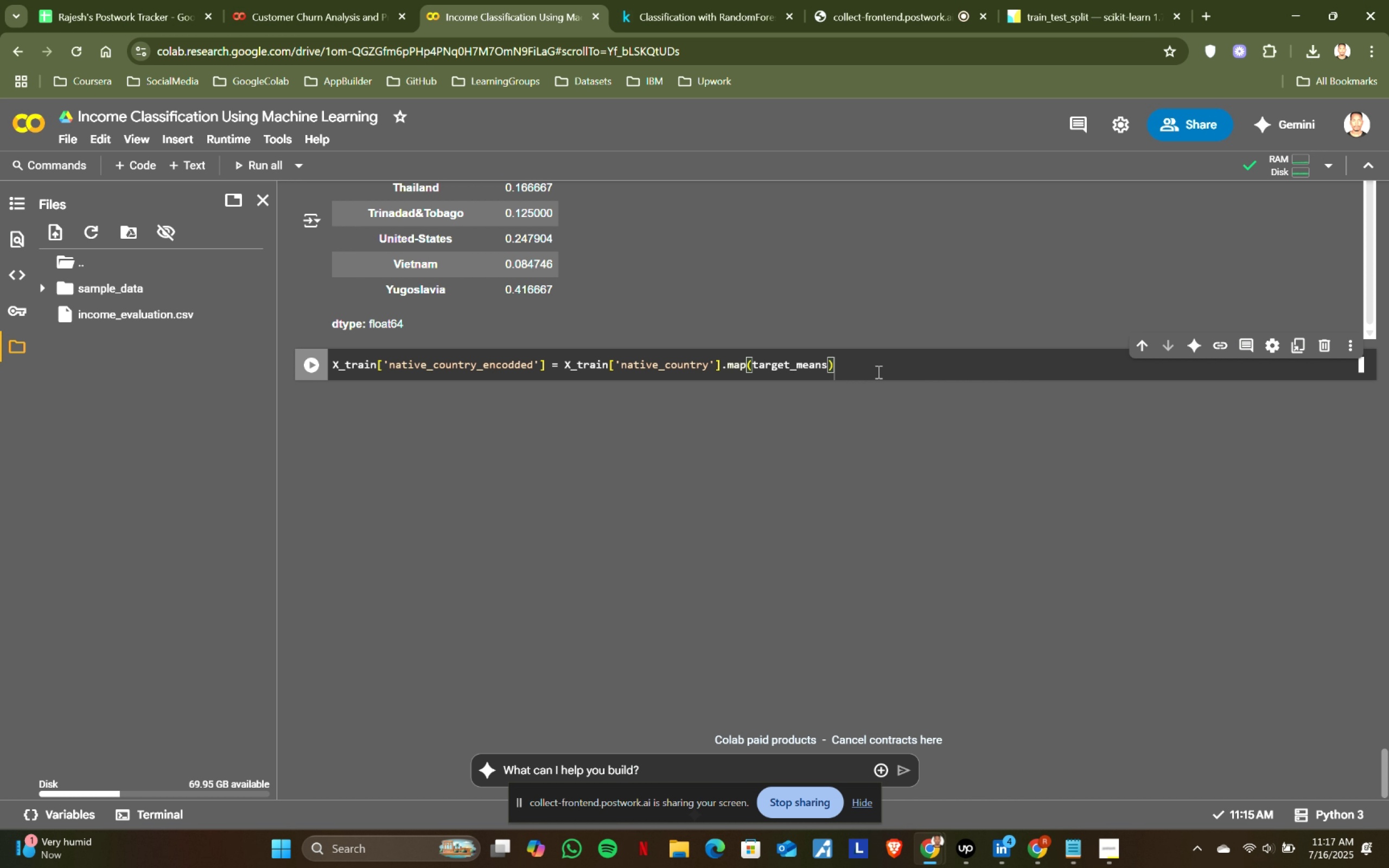 
scroll: coordinate [714, 656], scroll_direction: down, amount: 1.0
 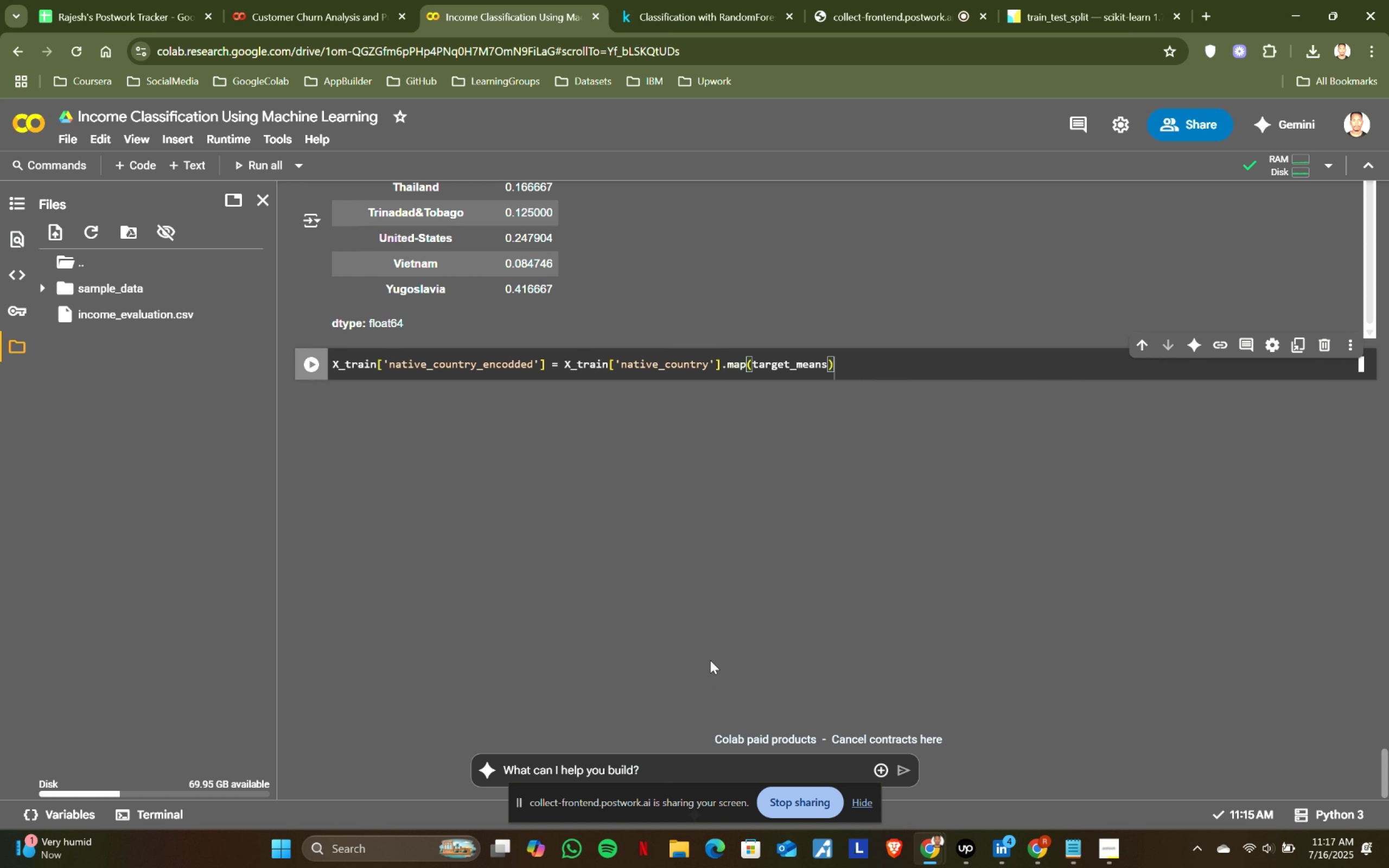 
scroll: coordinate [709, 653], scroll_direction: up, amount: 2.0
 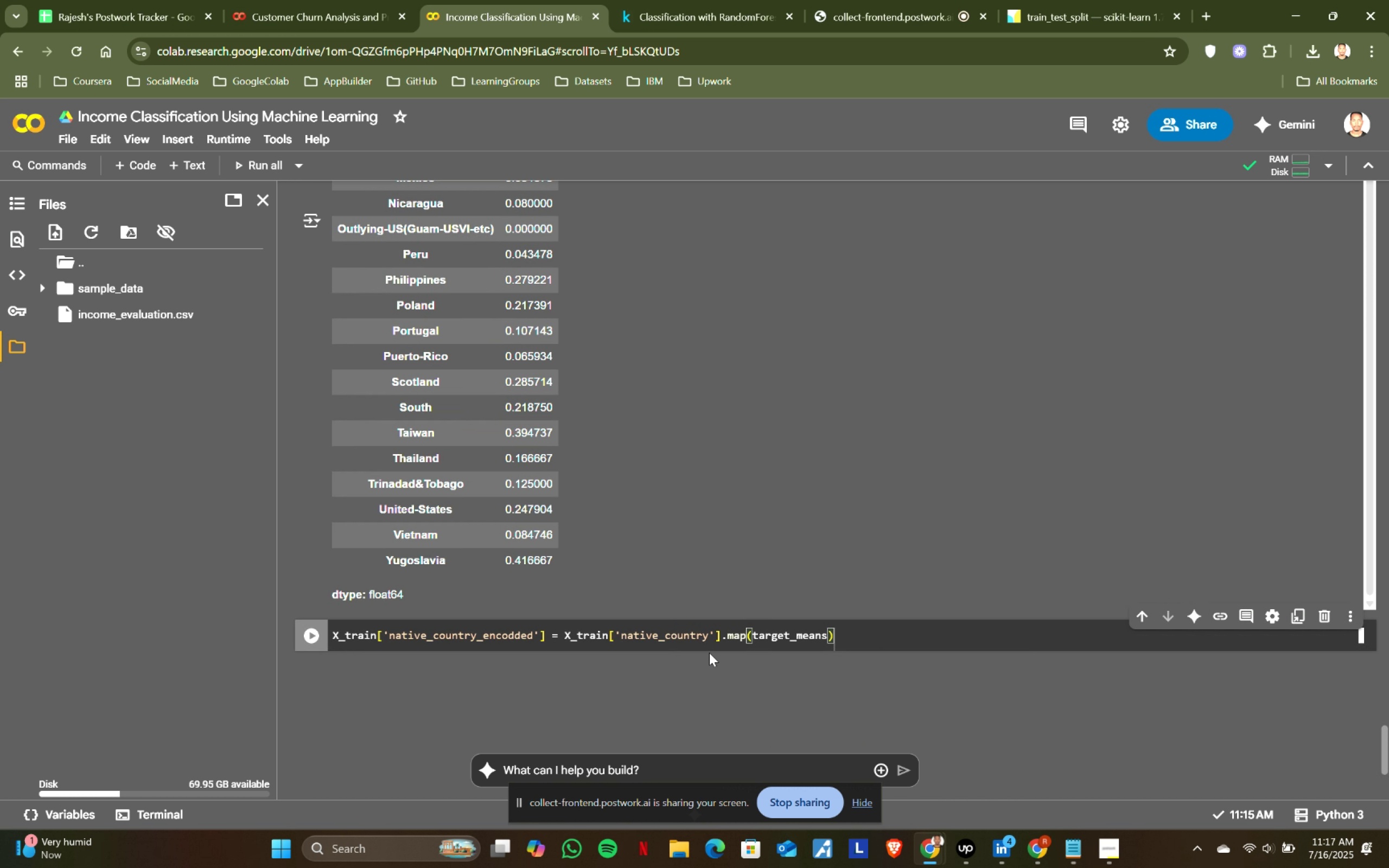 
scroll: coordinate [709, 653], scroll_direction: down, amount: 2.0
 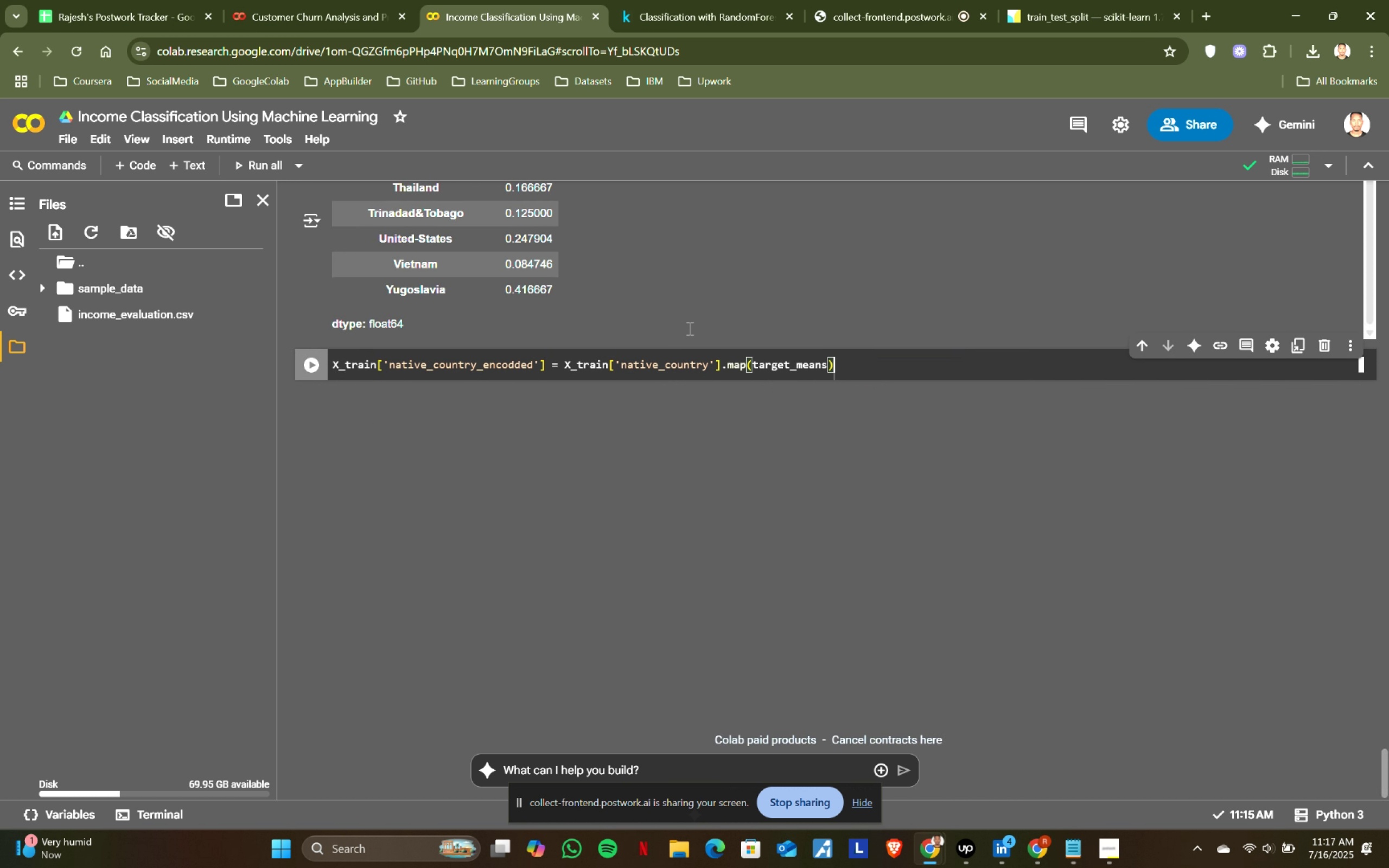 
left_click([717, 0])
 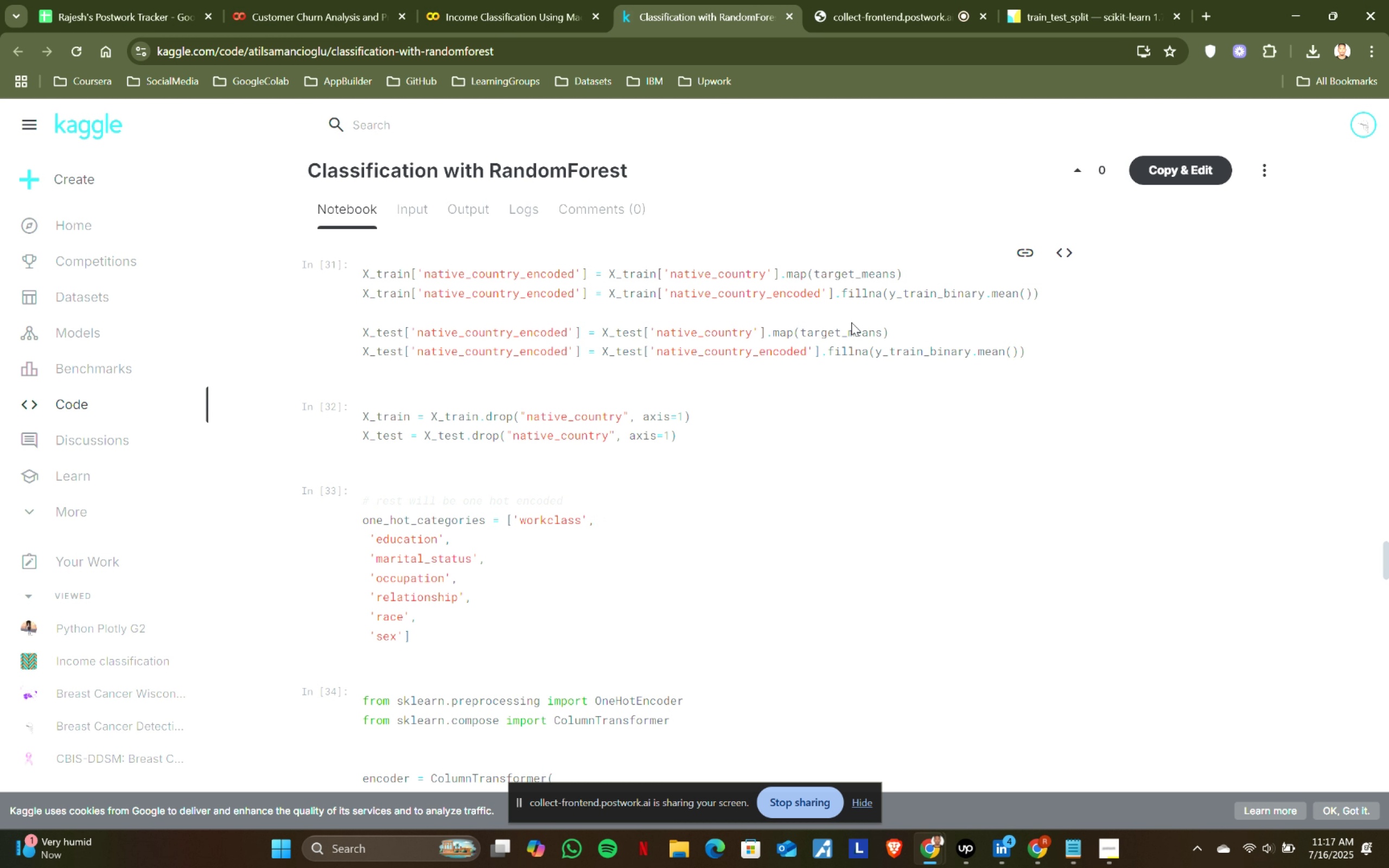 
left_click([1052, 0])
 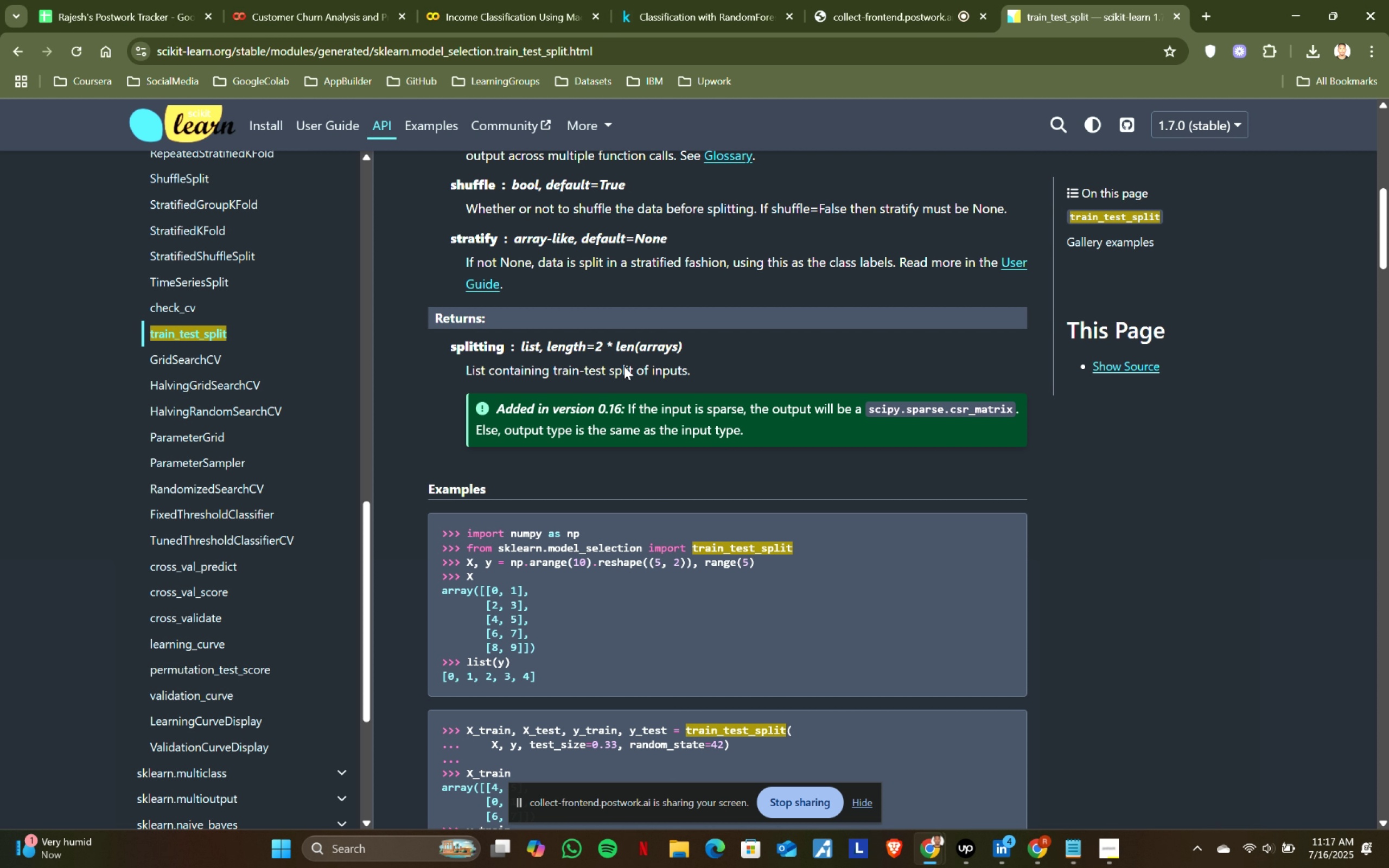 
scroll: coordinate [583, 401], scroll_direction: down, amount: 8.0
 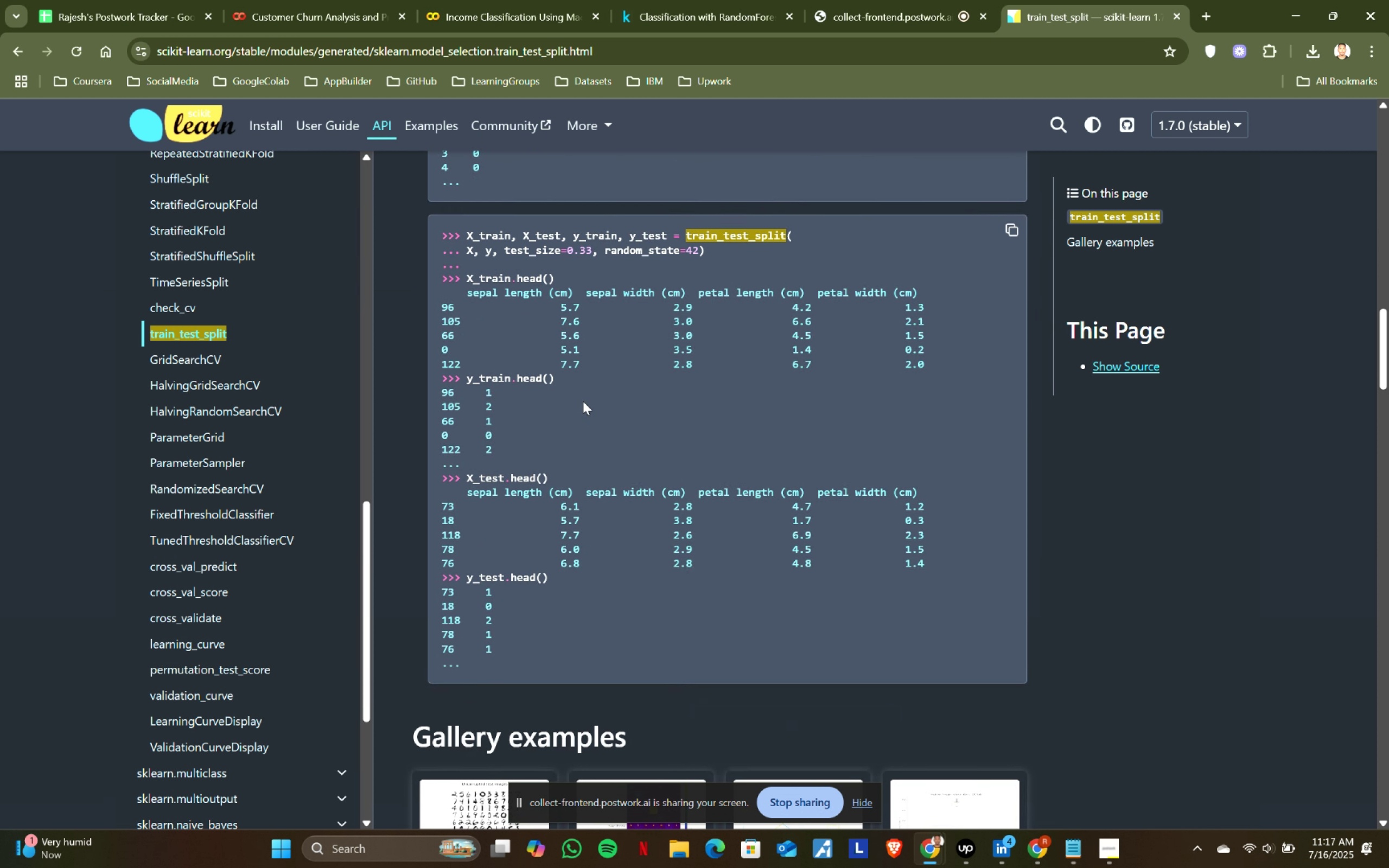 
wait(6.21)
 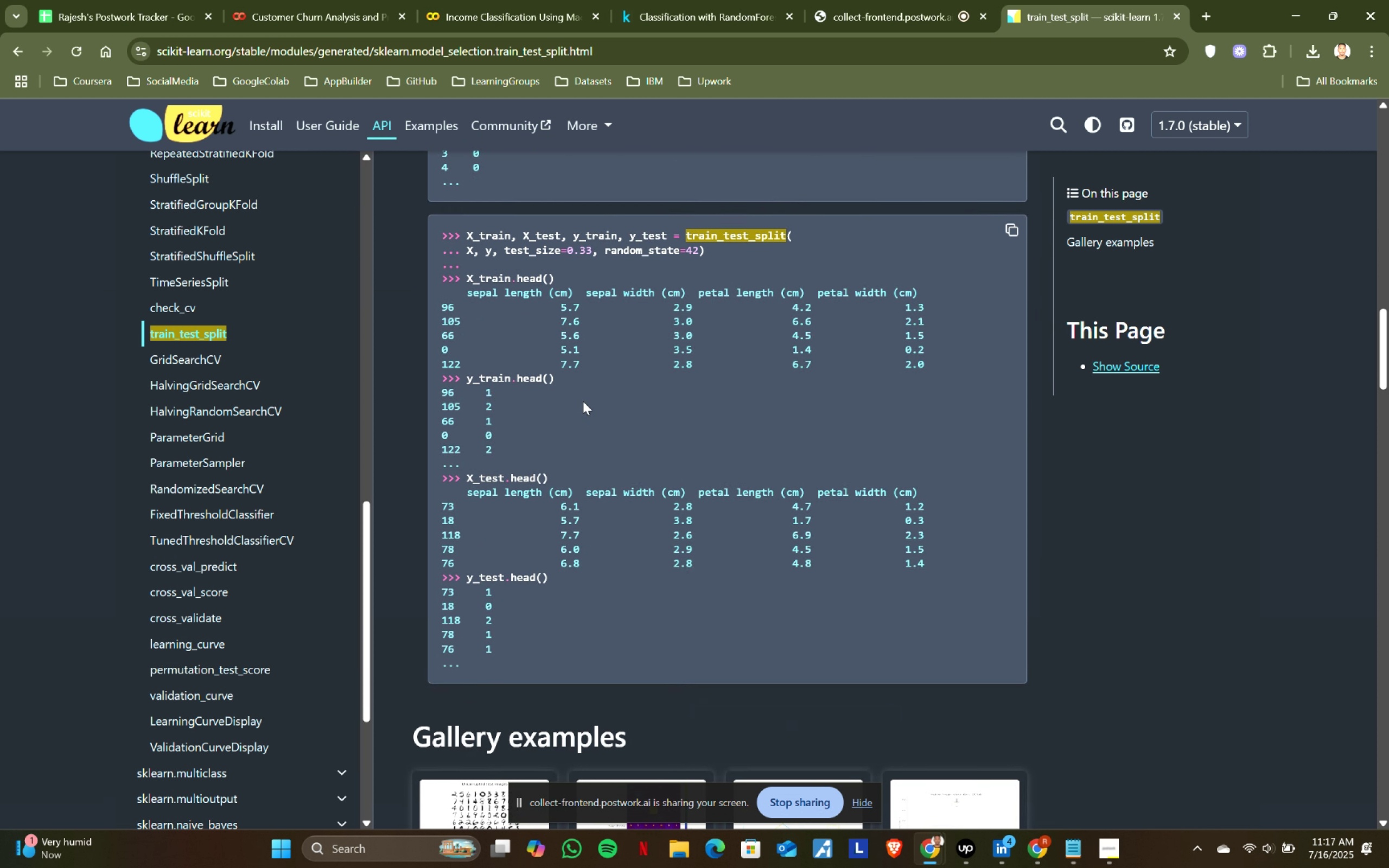 
left_click([659, 0])
 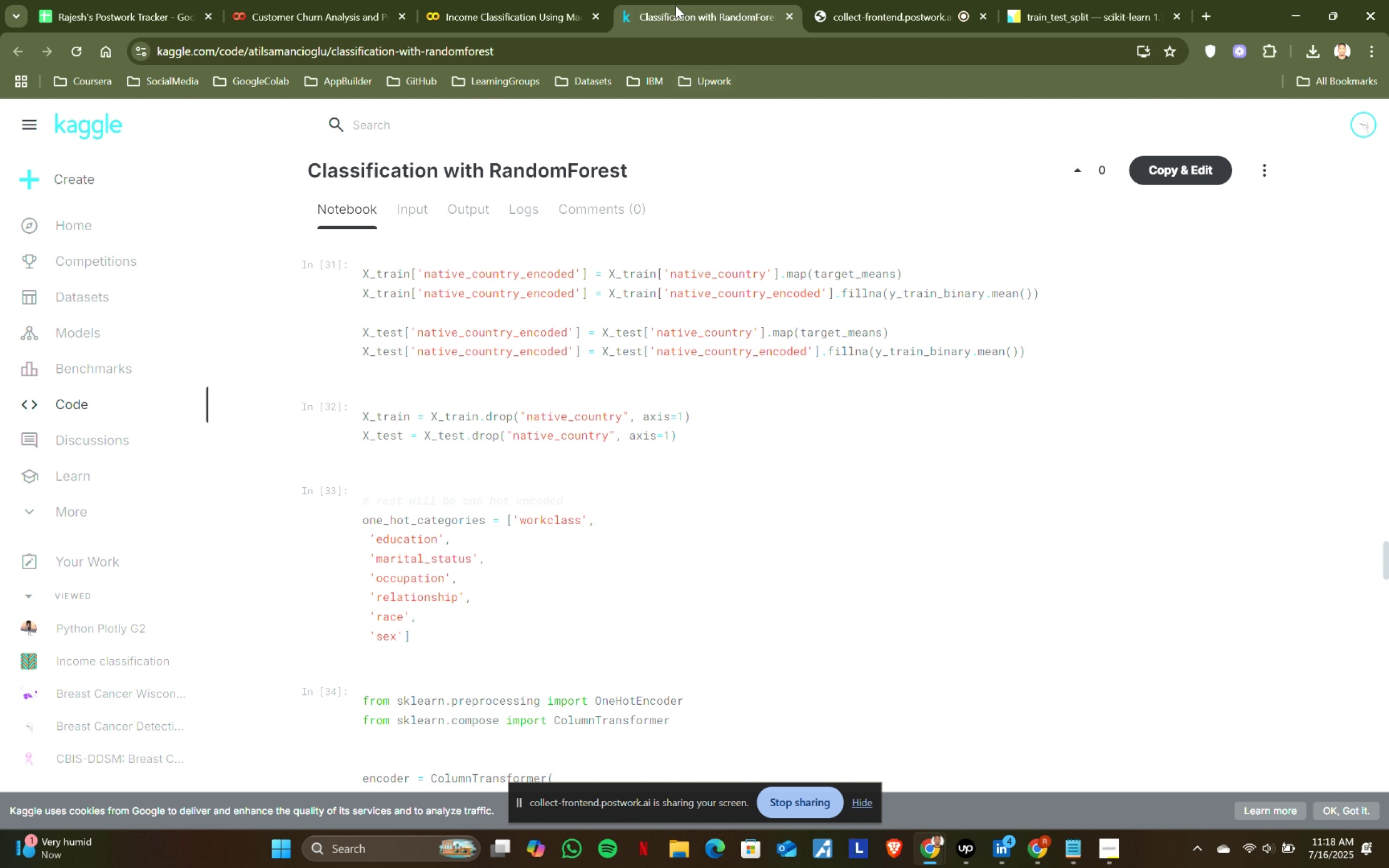 
wait(10.9)
 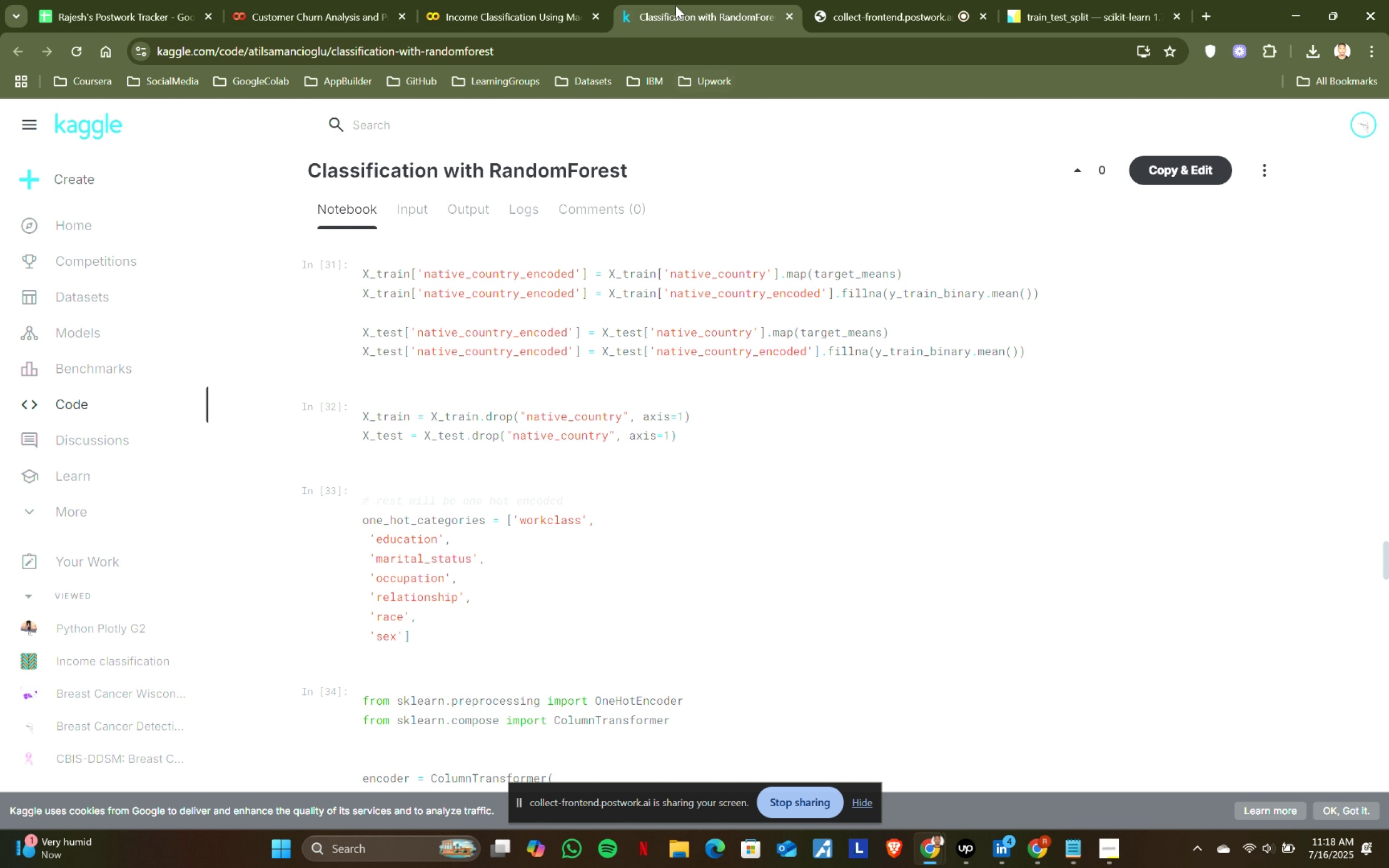 
left_click([546, 0])
 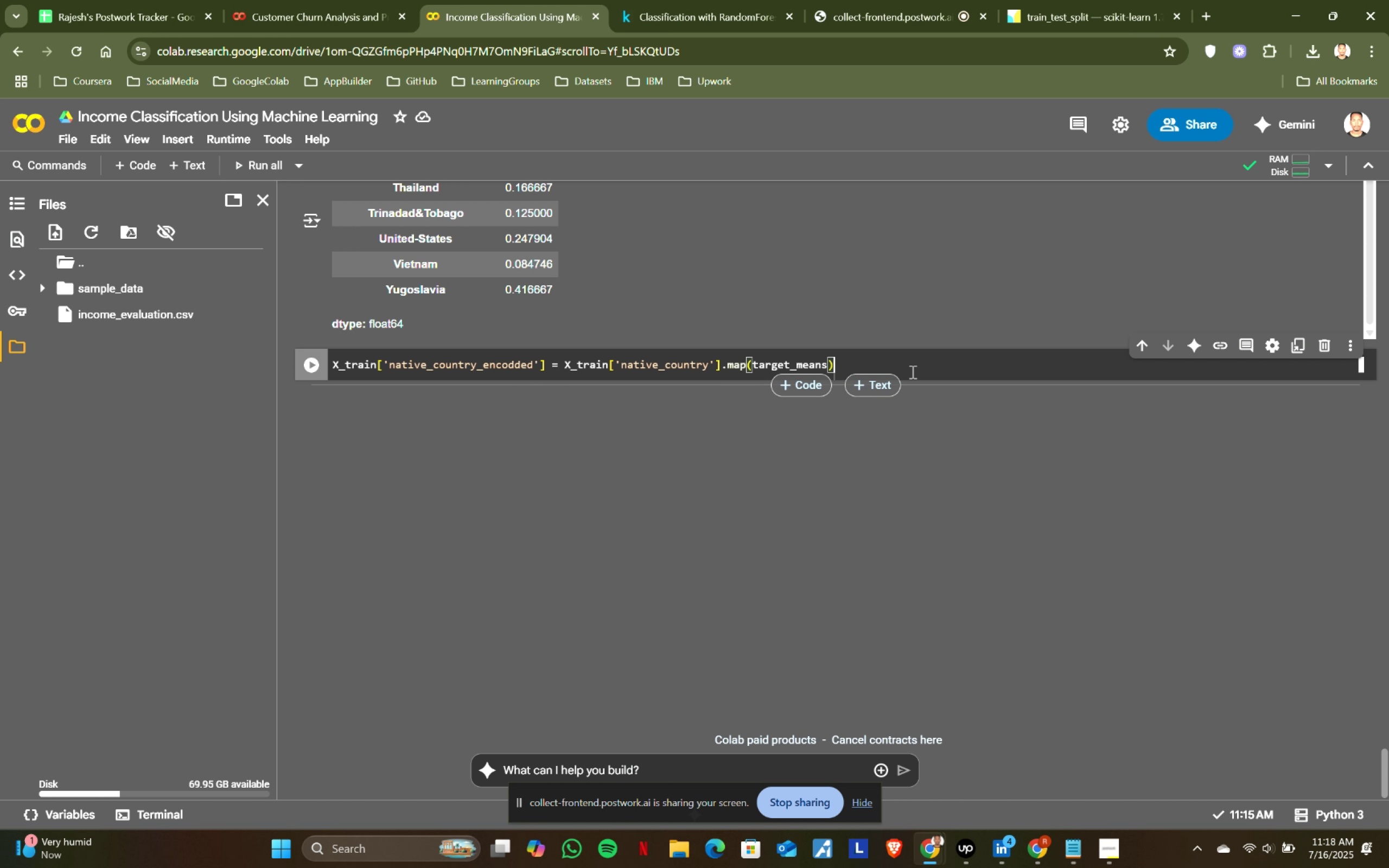 
left_click([911, 367])
 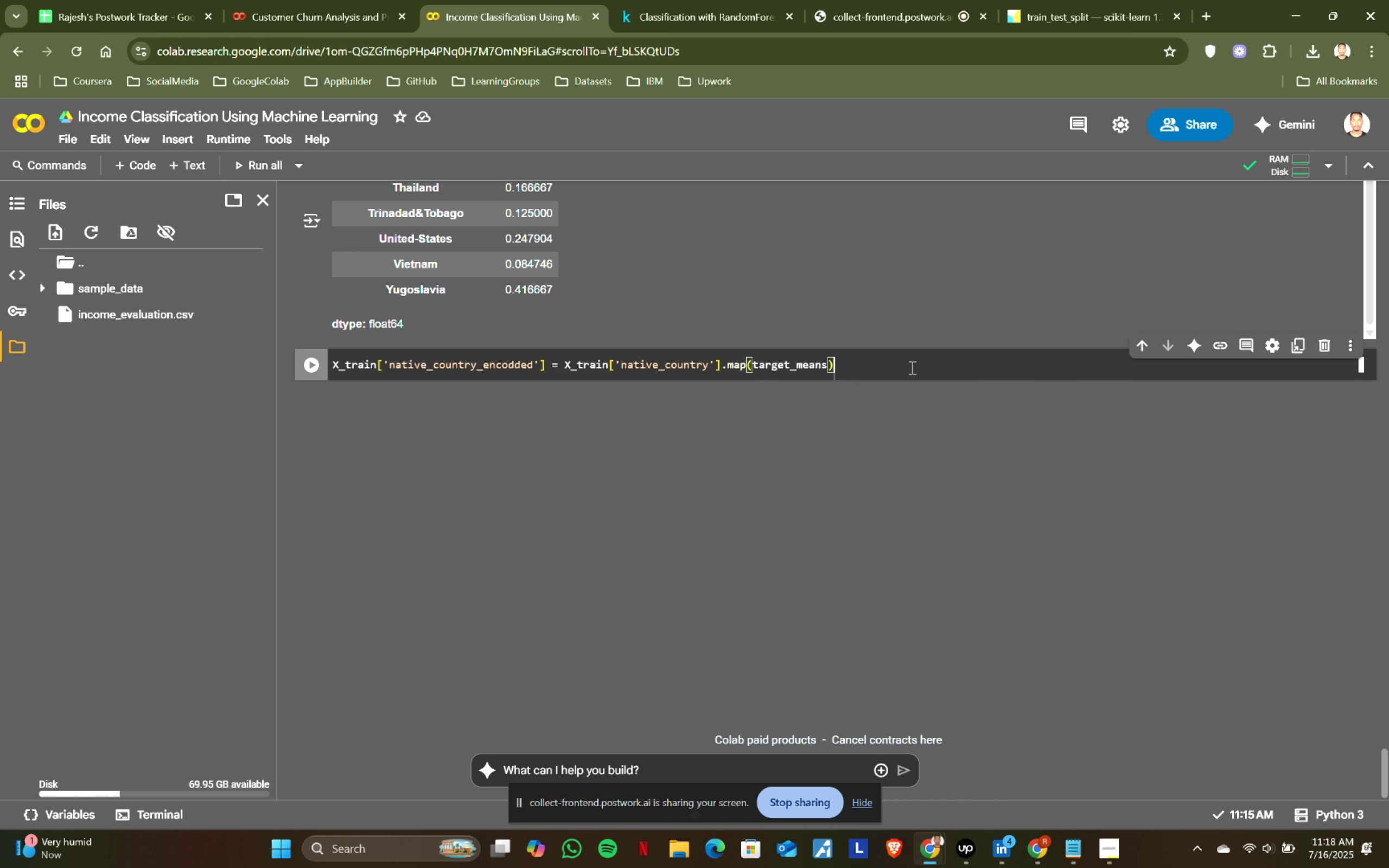 
key(Enter)
 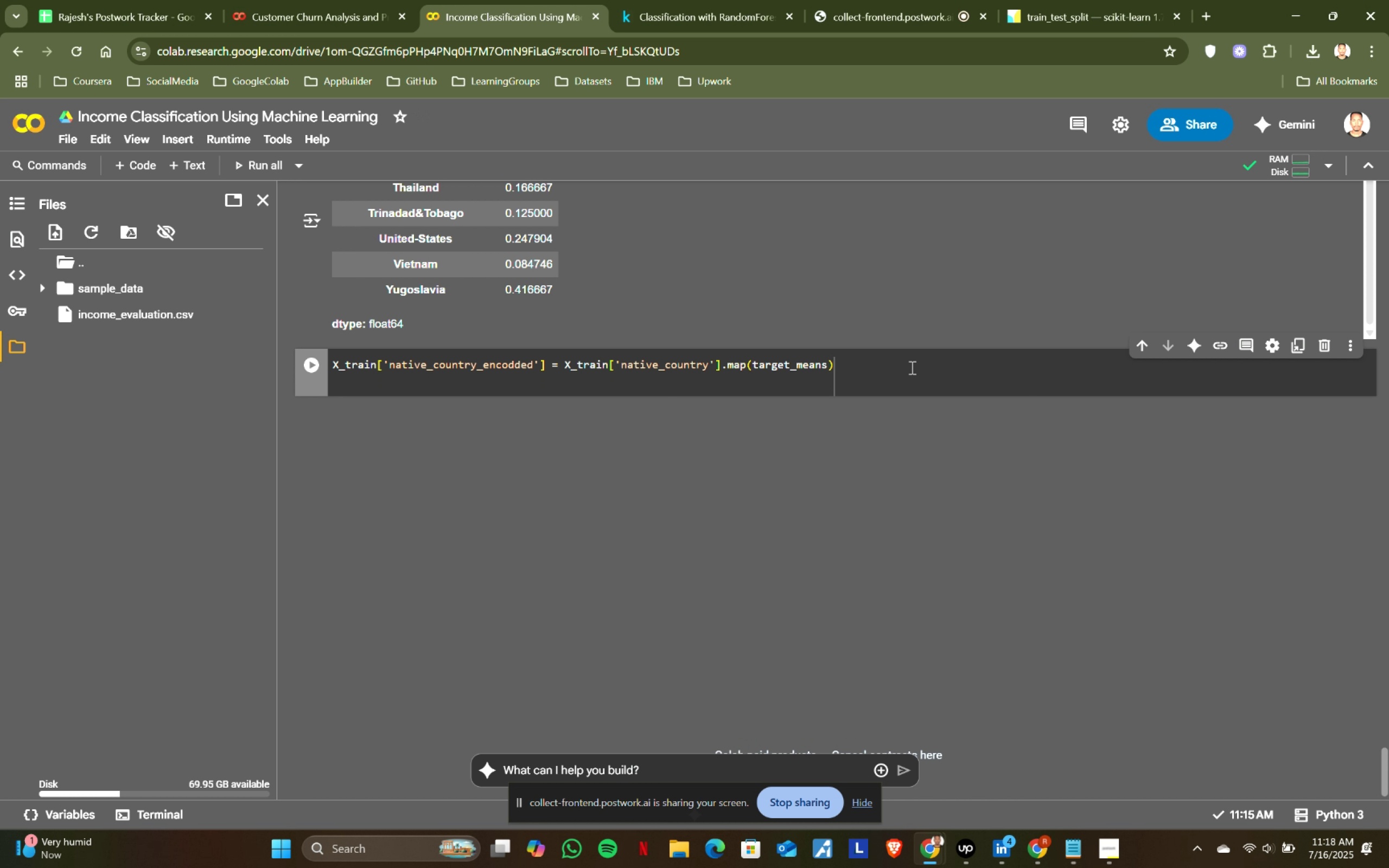 
key(Shift+X)
 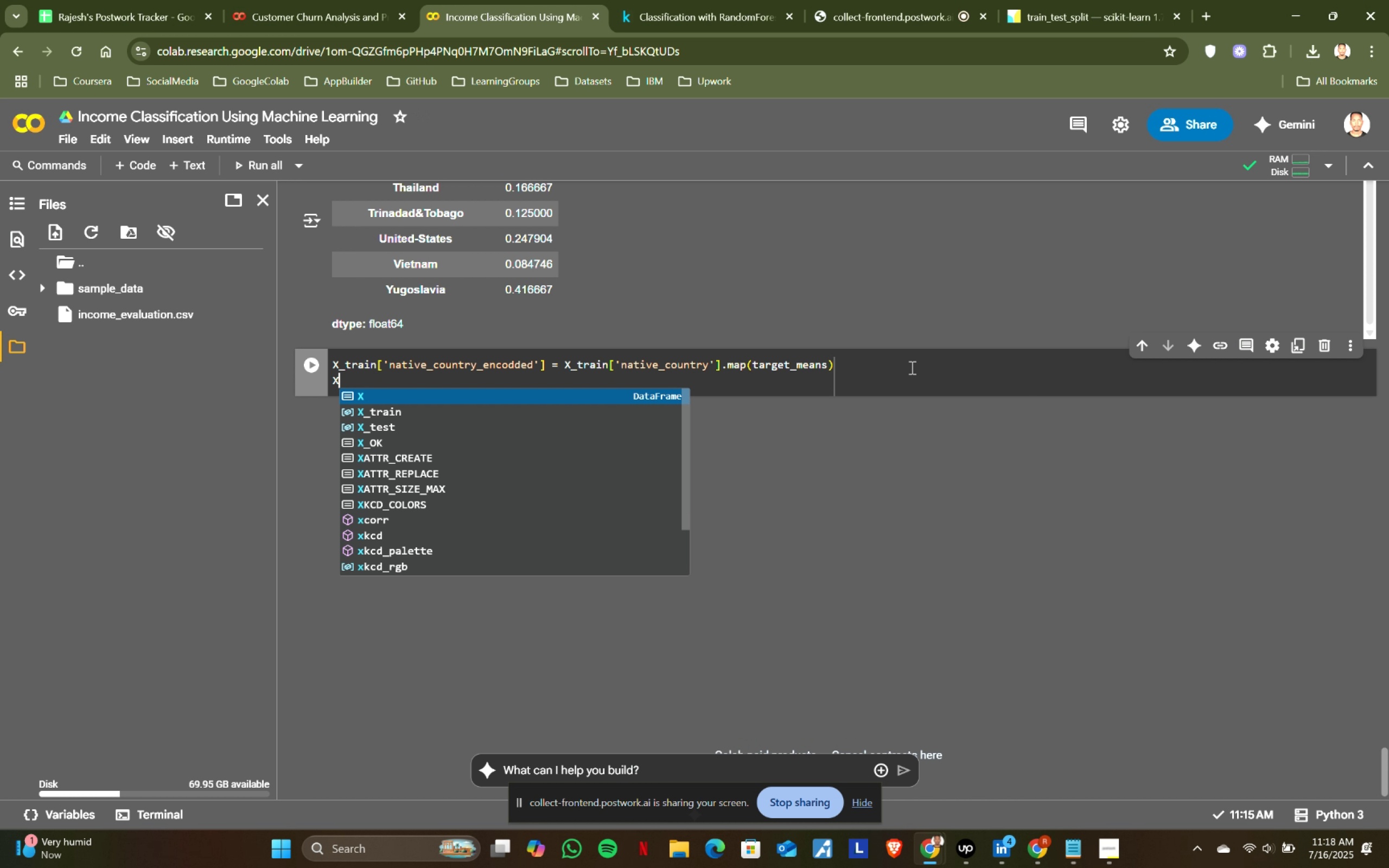 
key(ArrowDown)
 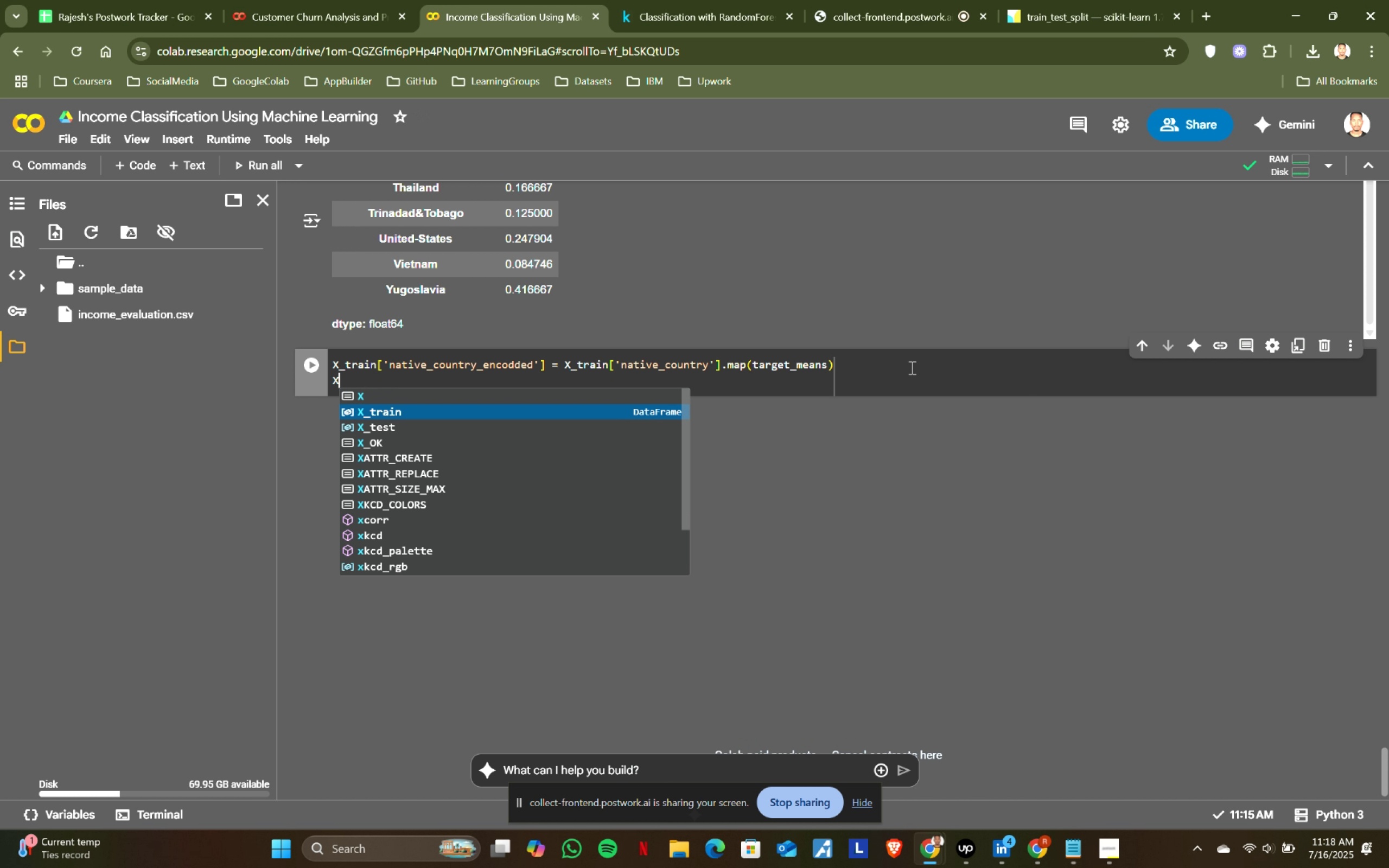 
key(Enter)
 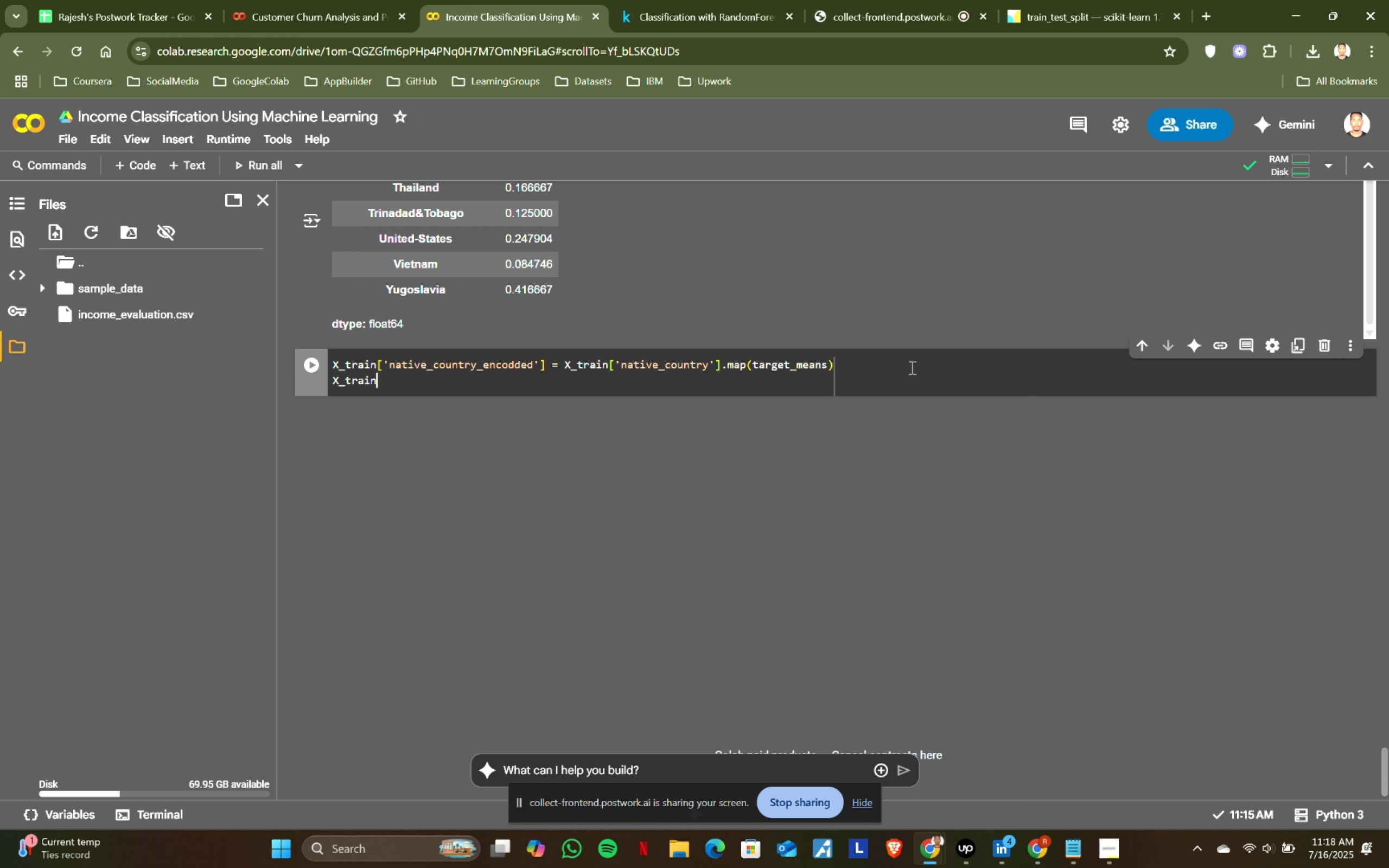 
type(['nati)
key(Tab)
key(Tab)
type( = X)
key(Tab)
key(Tab)
 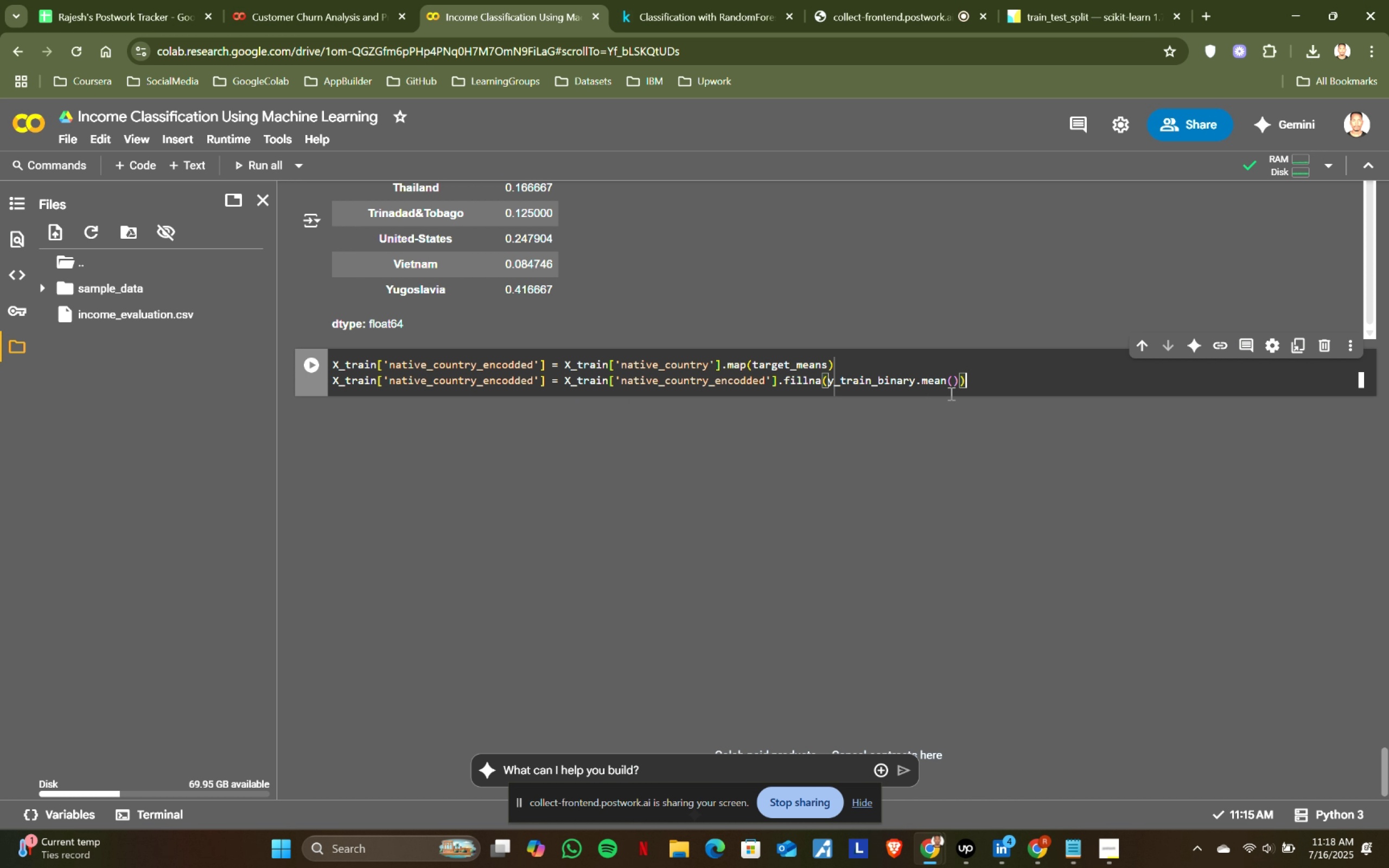 
wait(12.55)
 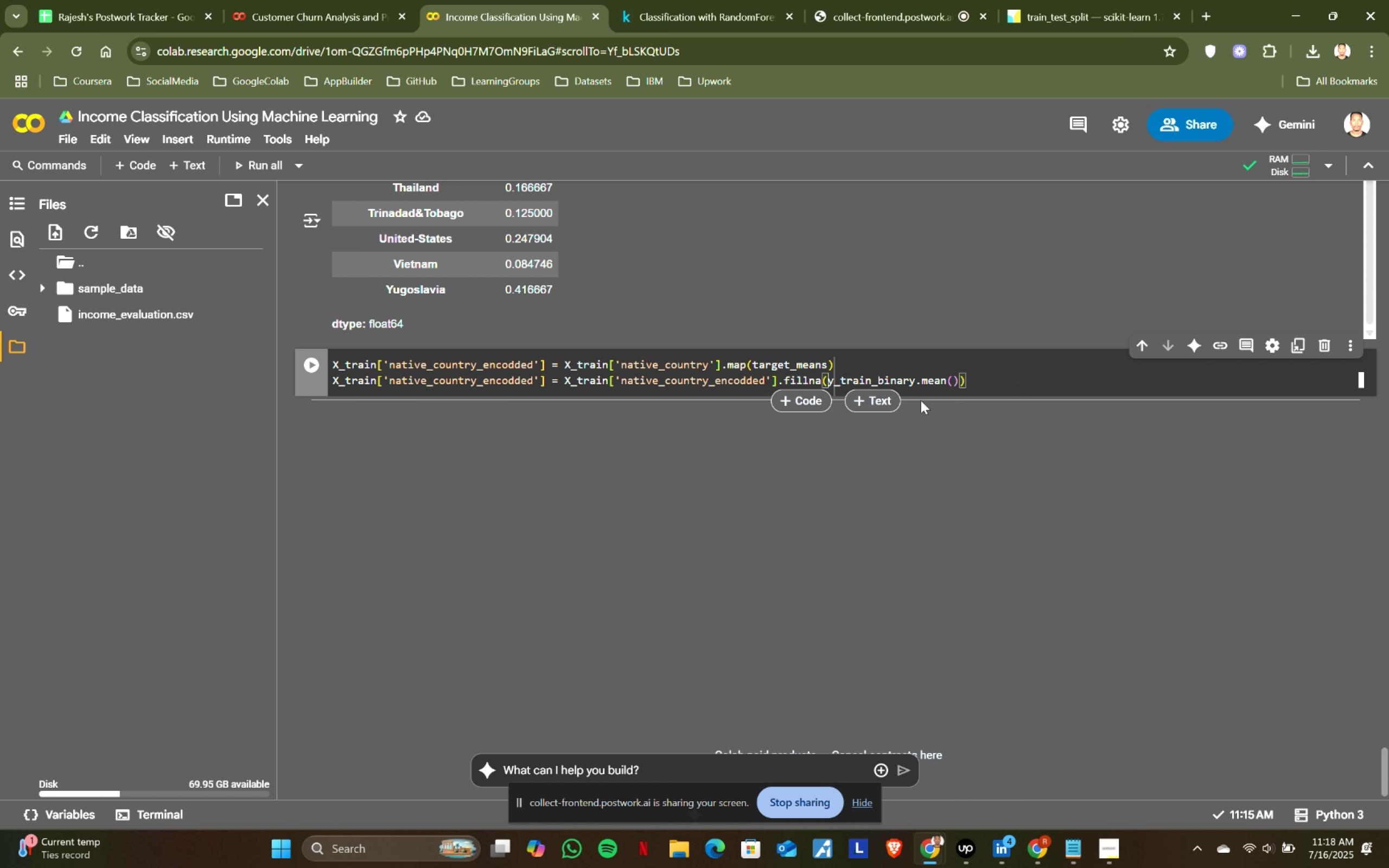 
mouse_move([916, 406])
 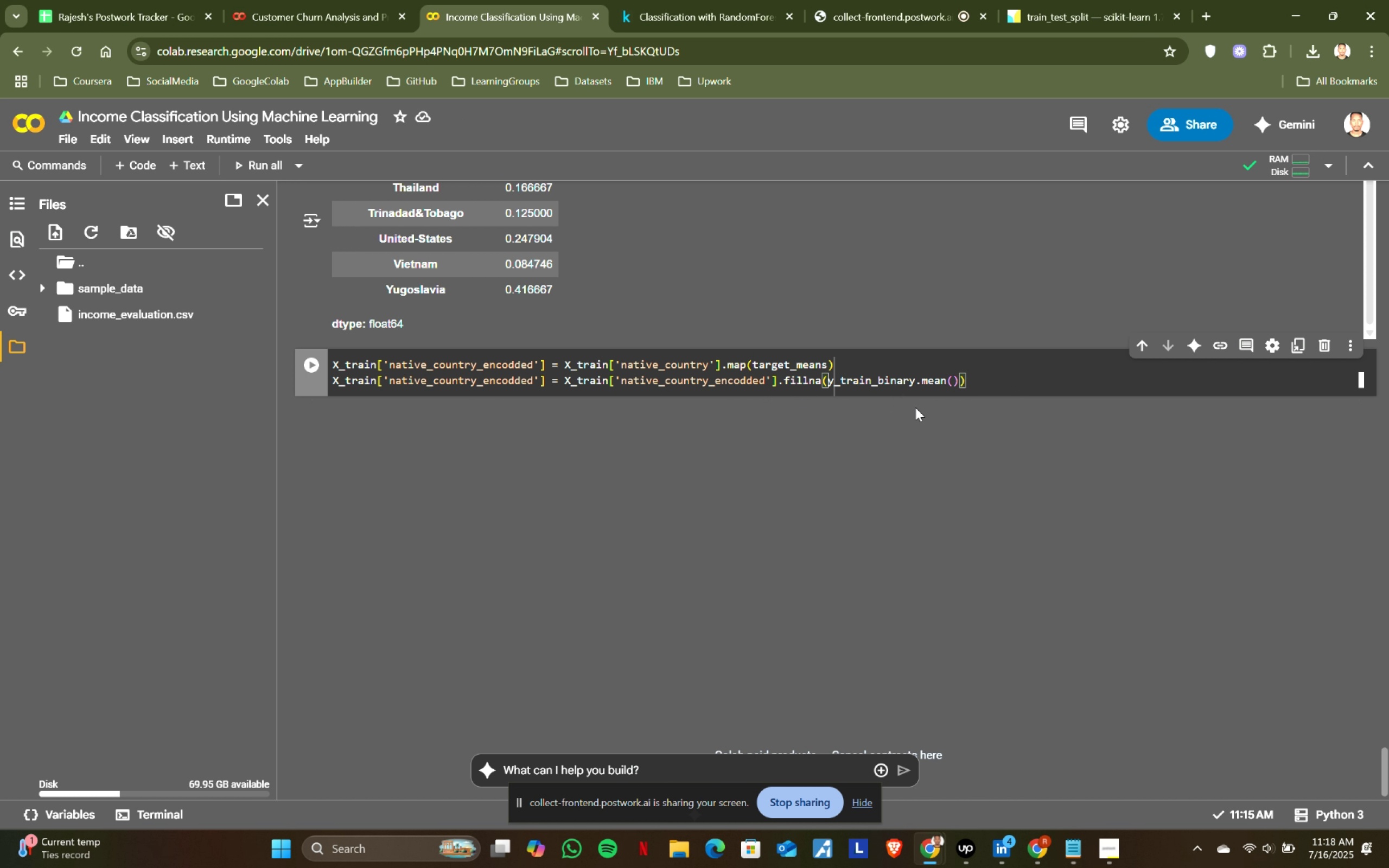 
left_click([727, 0])
 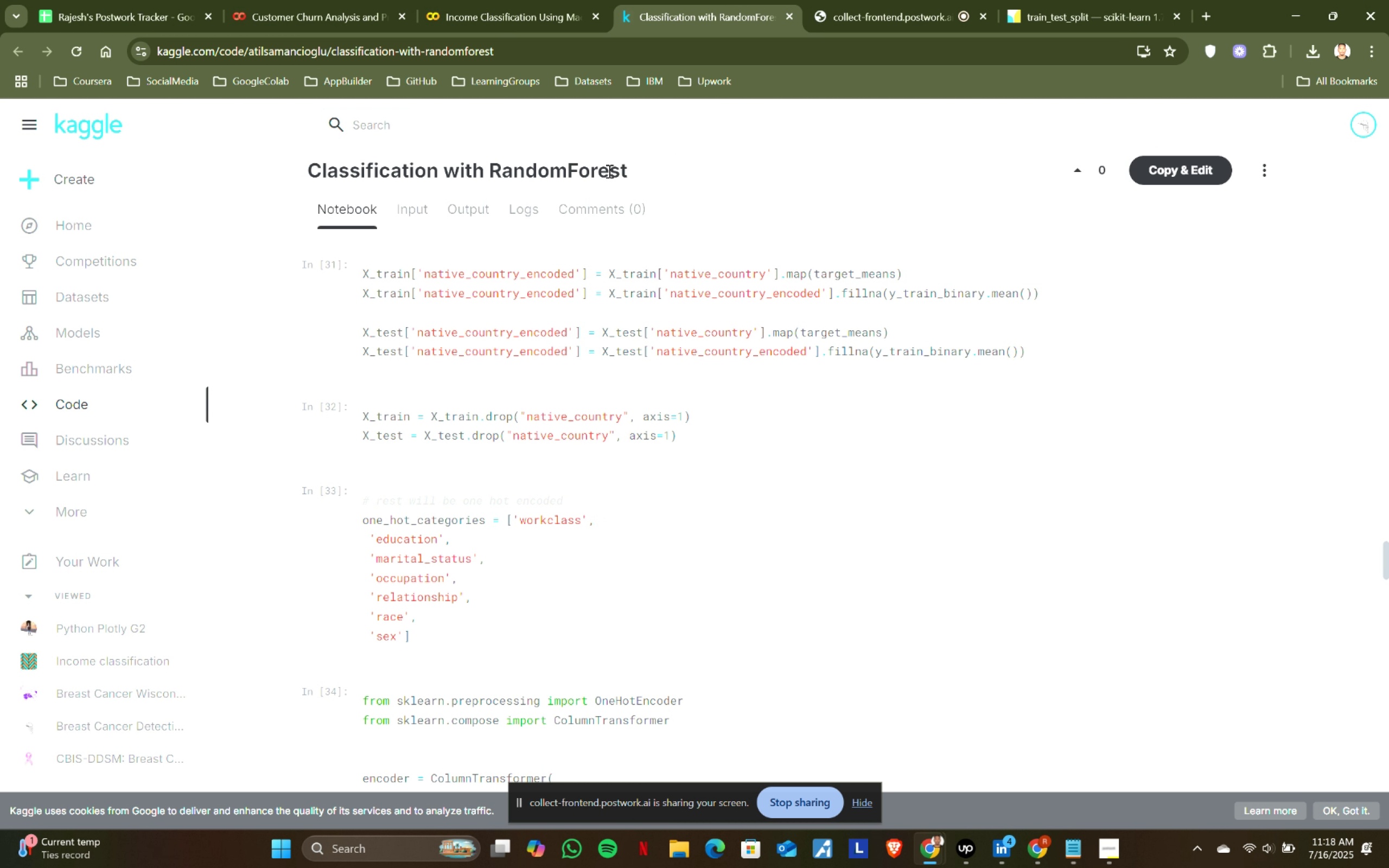 
wait(6.46)
 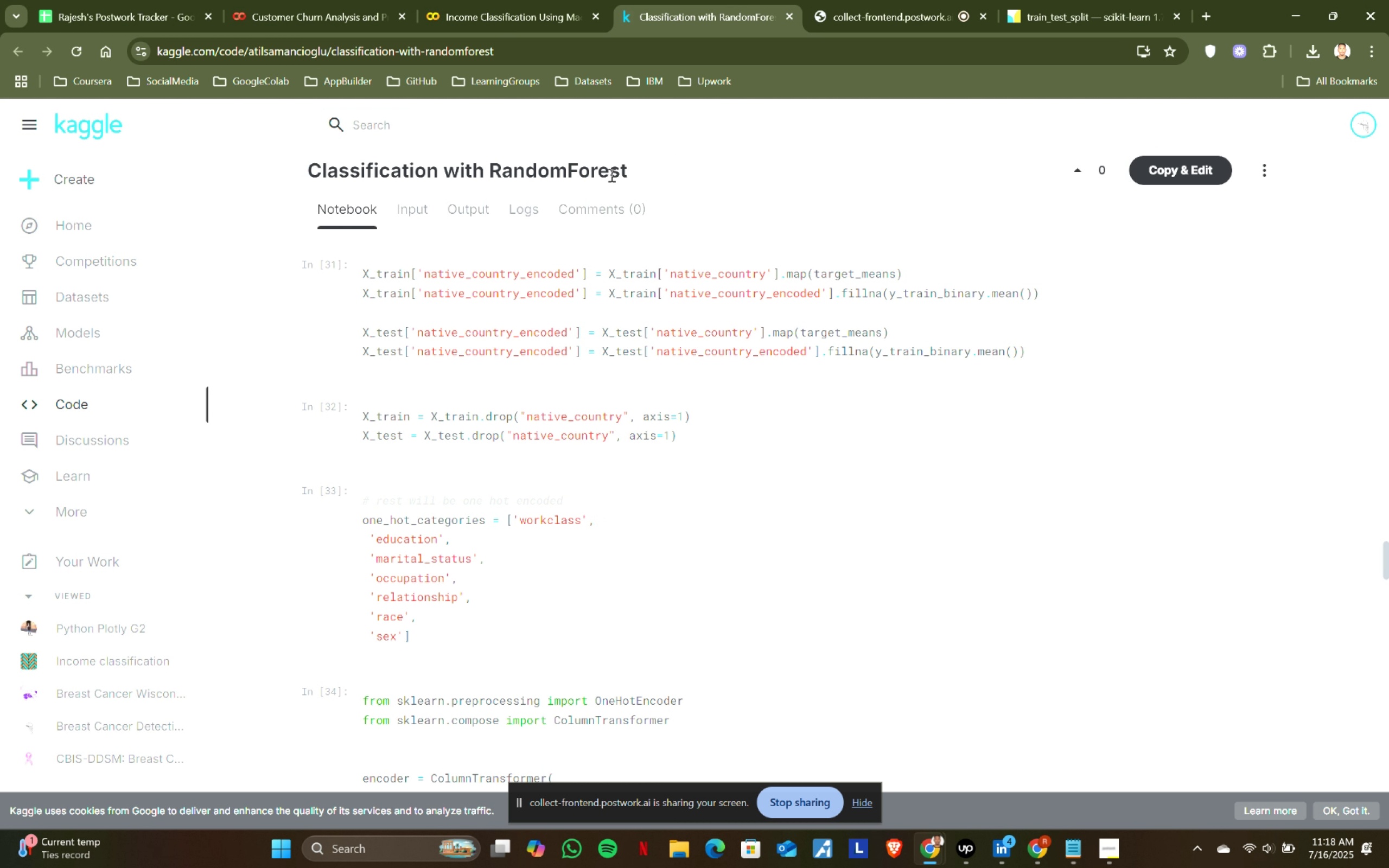 
left_click([531, 0])
 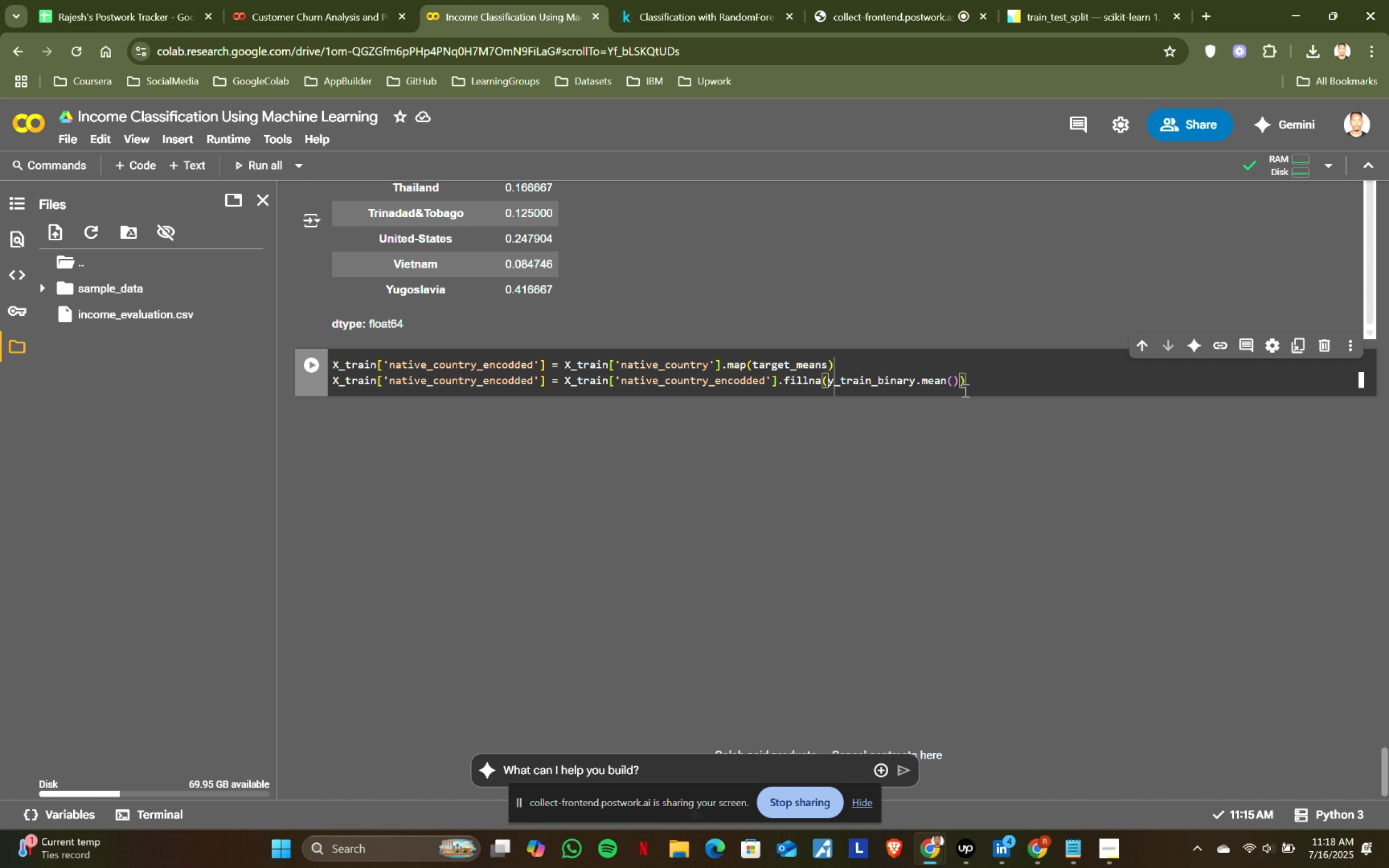 
left_click_drag(start_coordinate=[987, 376], to_coordinate=[326, 369])
 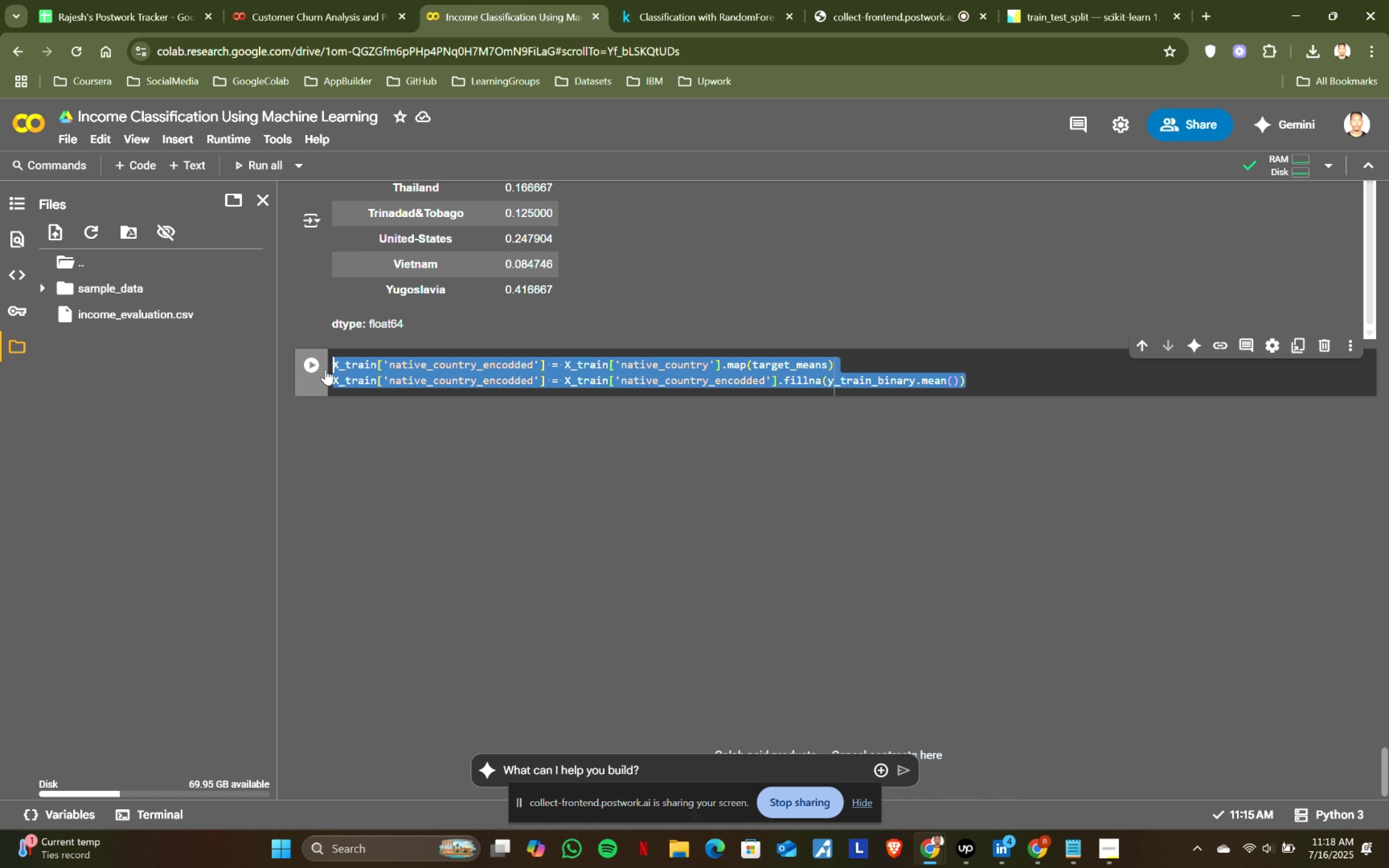 
key(Control+C)
 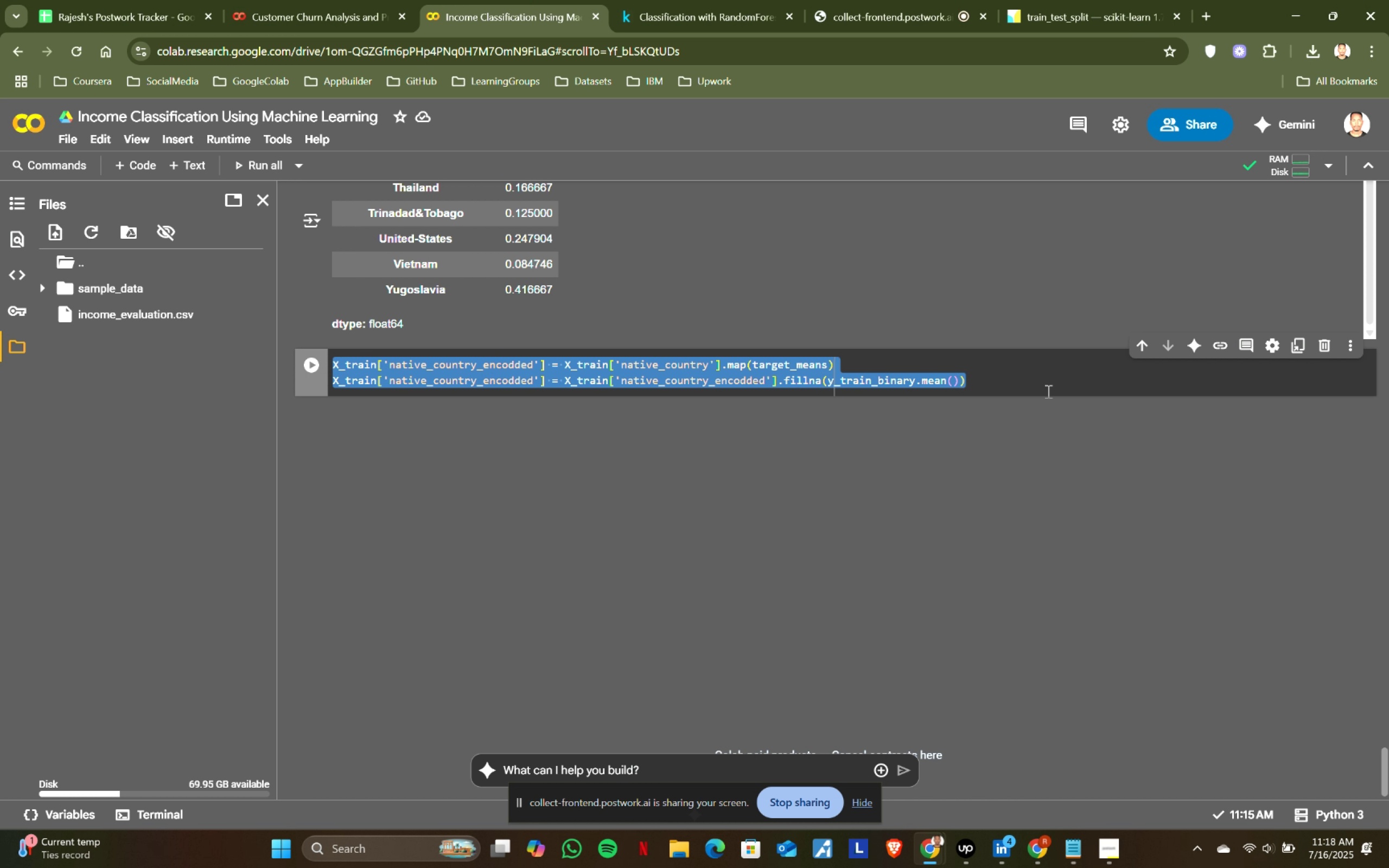 
left_click([1008, 380])
 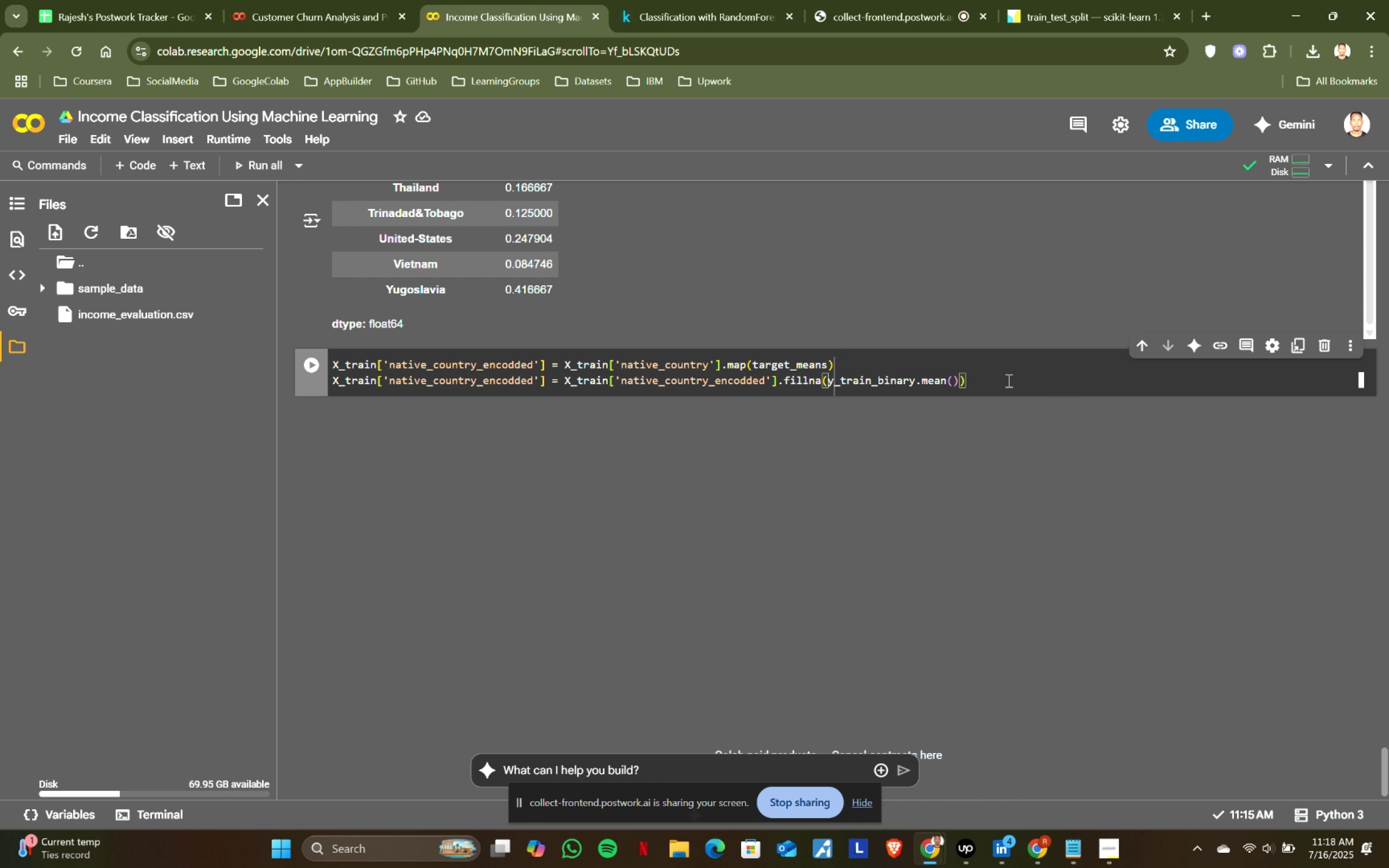 
key(Enter)
 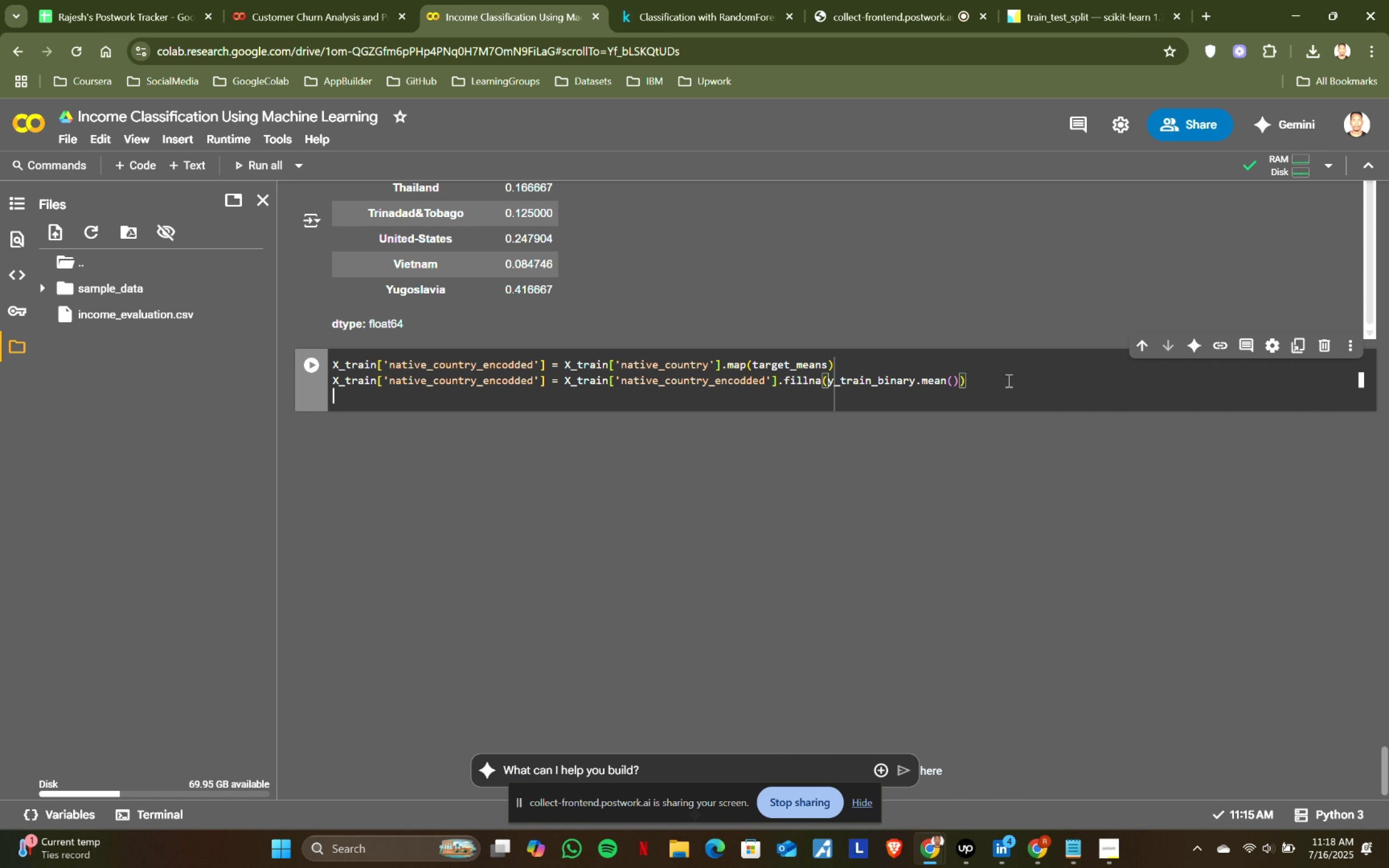 
key(Enter)
 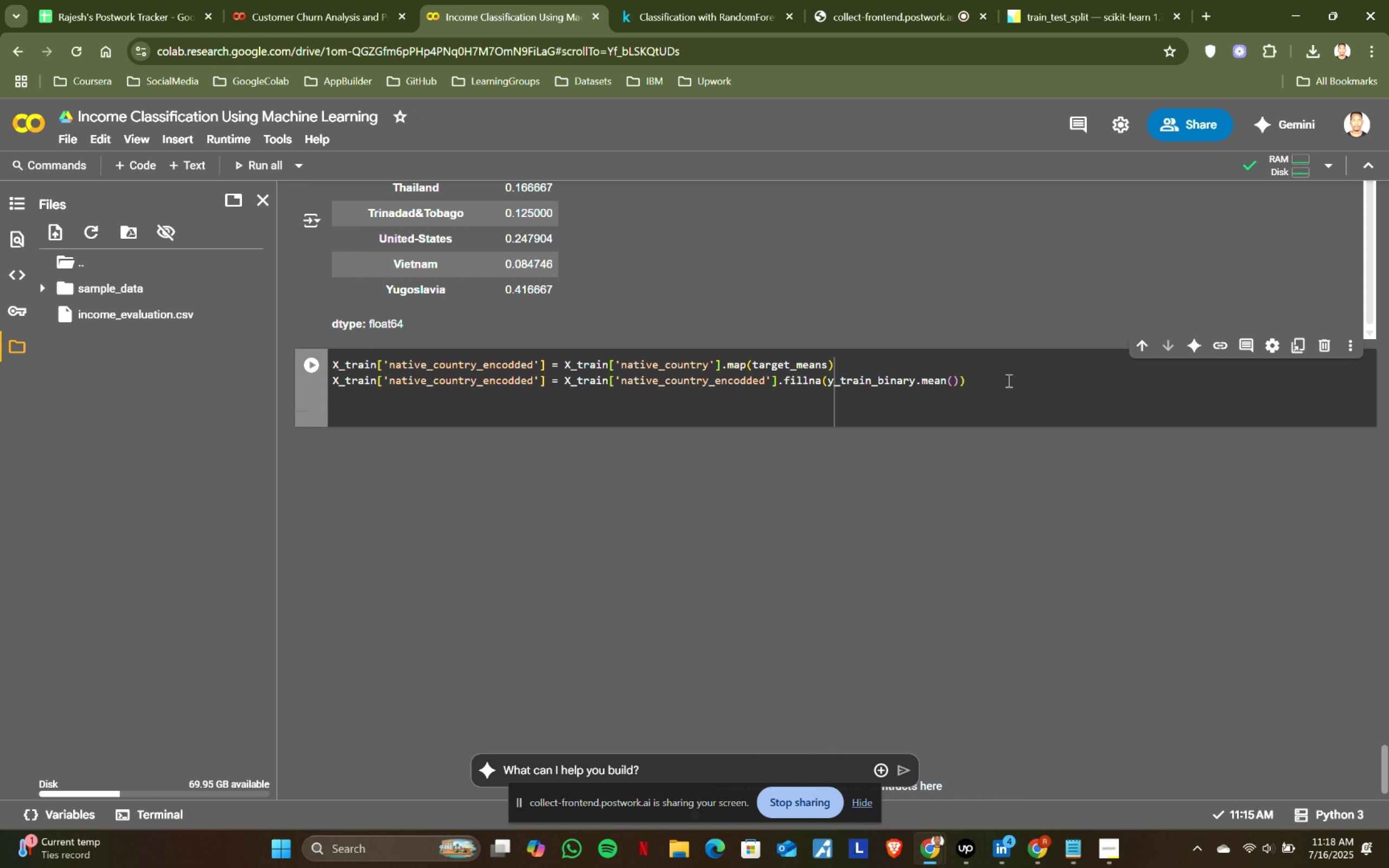 
key(Control+V)
 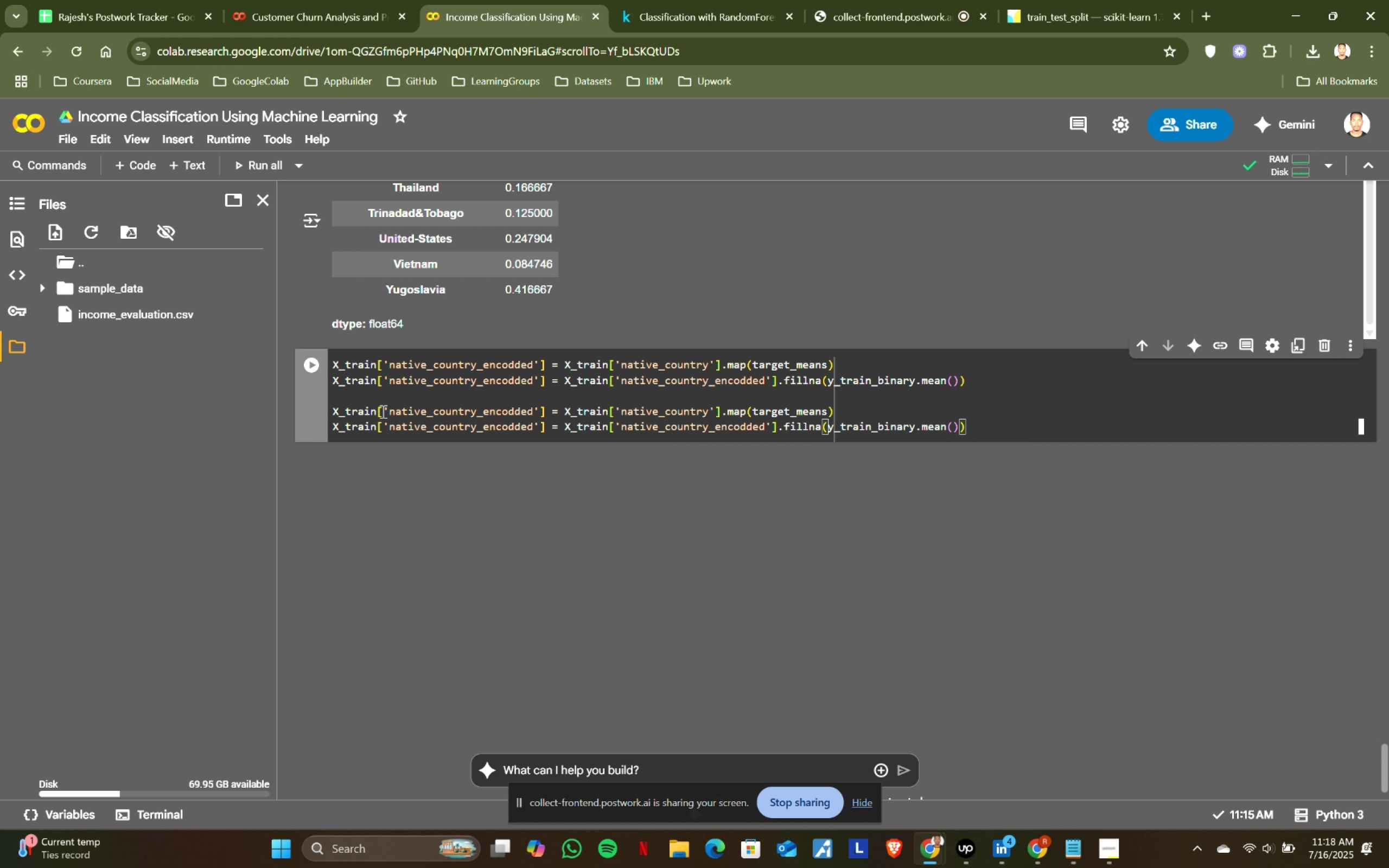 
left_click([374, 412])
 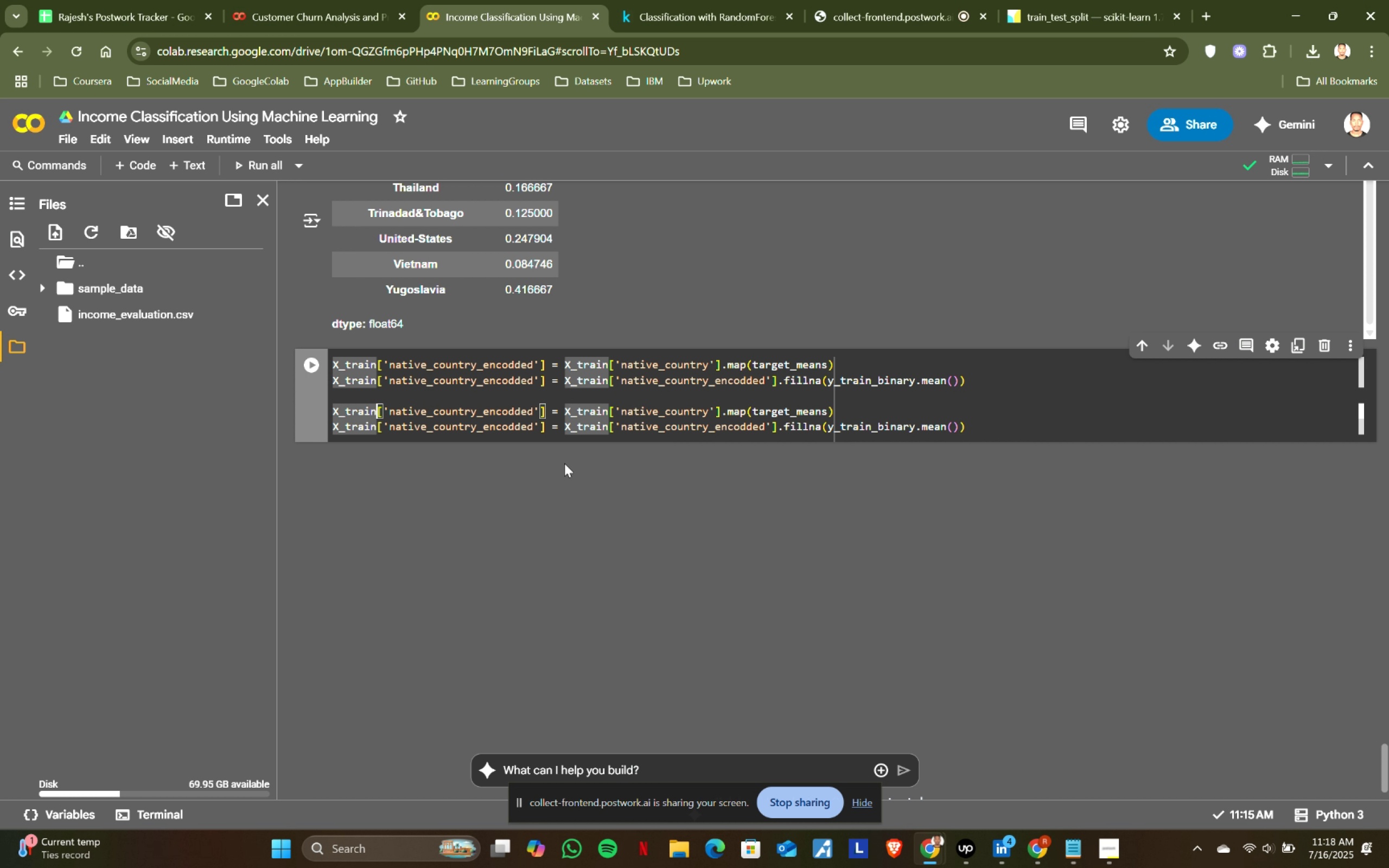 
key(Backspace)
key(Backspace)
key(Backspace)
key(Backspace)
type(est)
 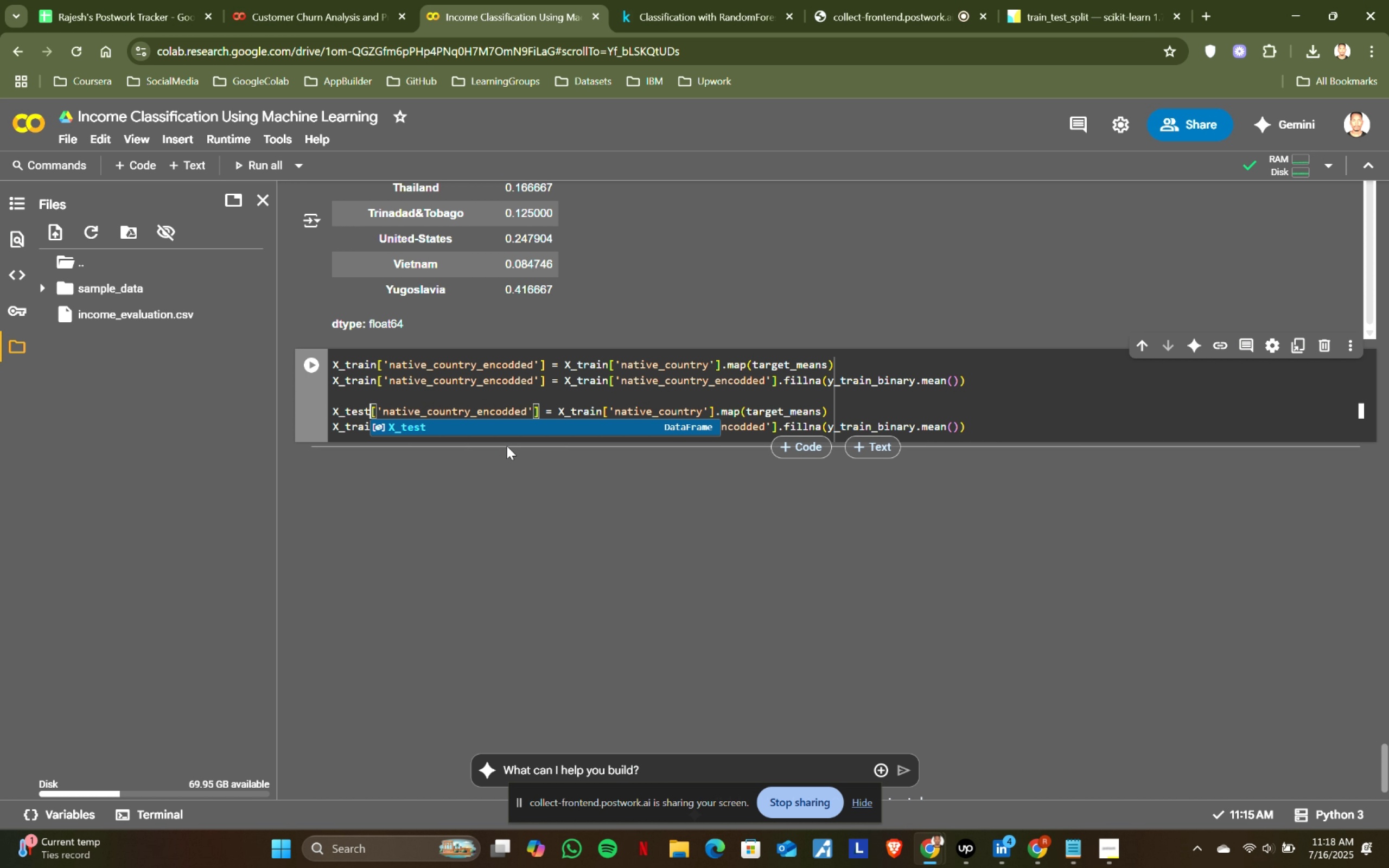 
left_click([448, 435])
 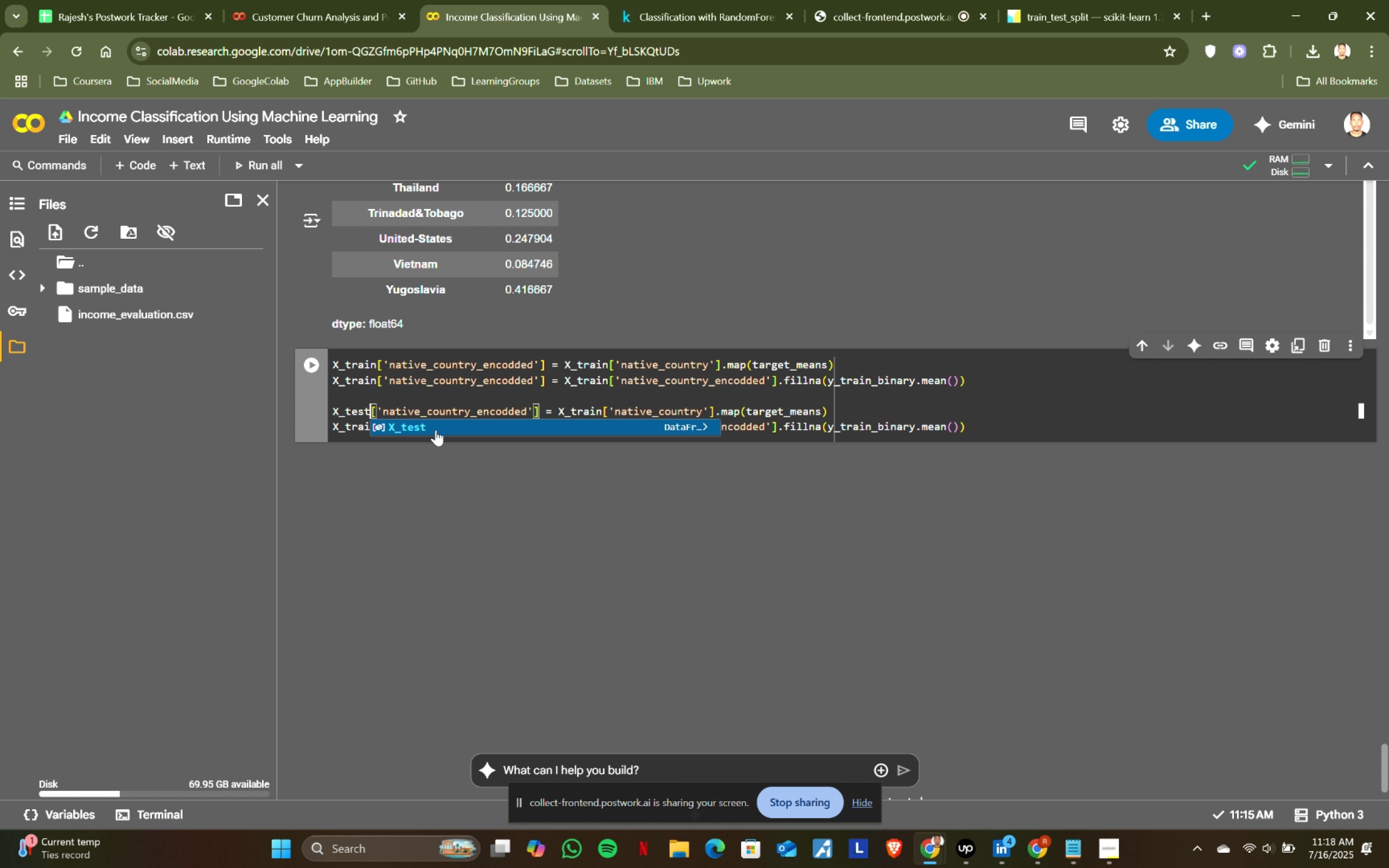 
left_click([422, 429])
 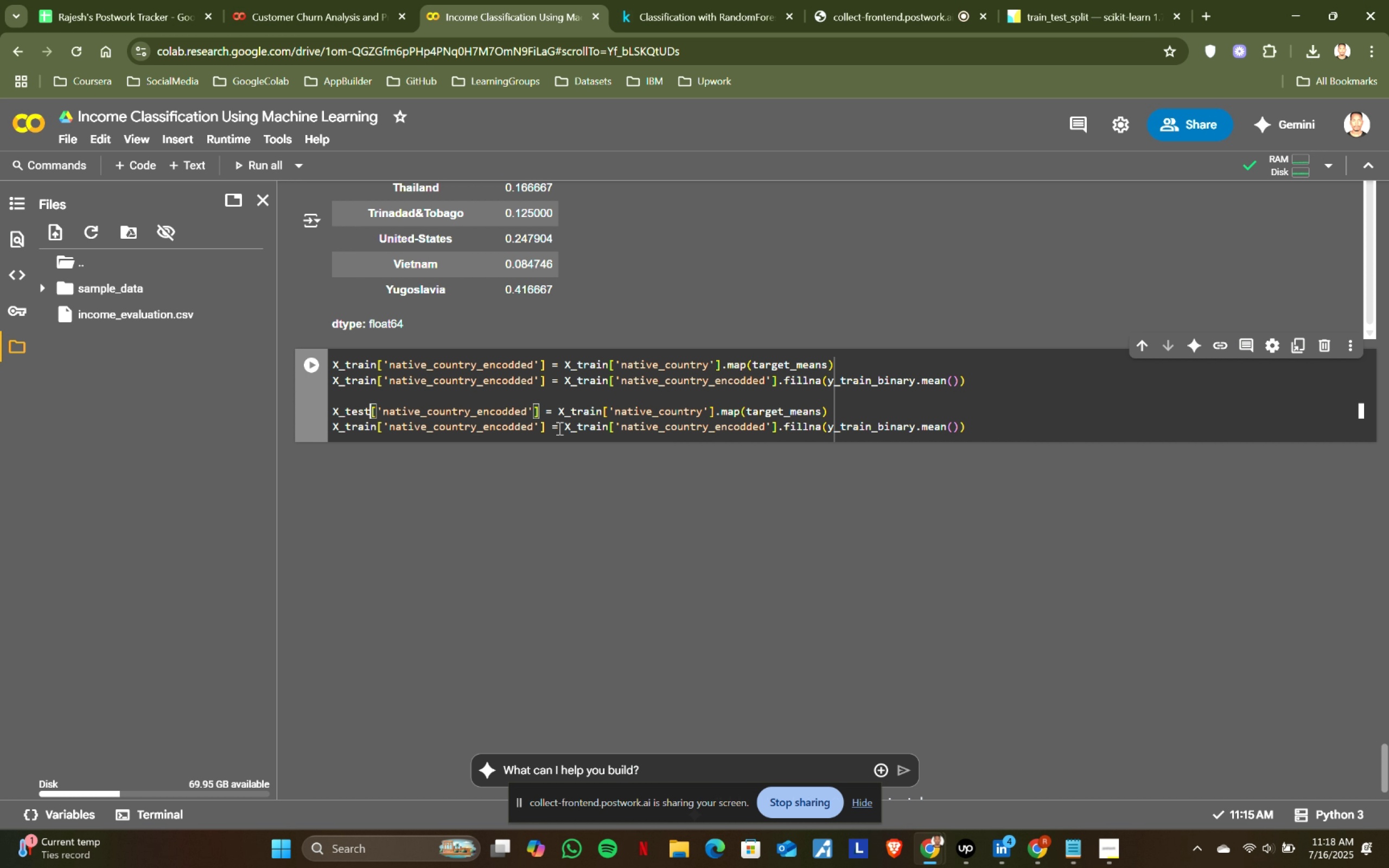 
left_click([603, 409])
 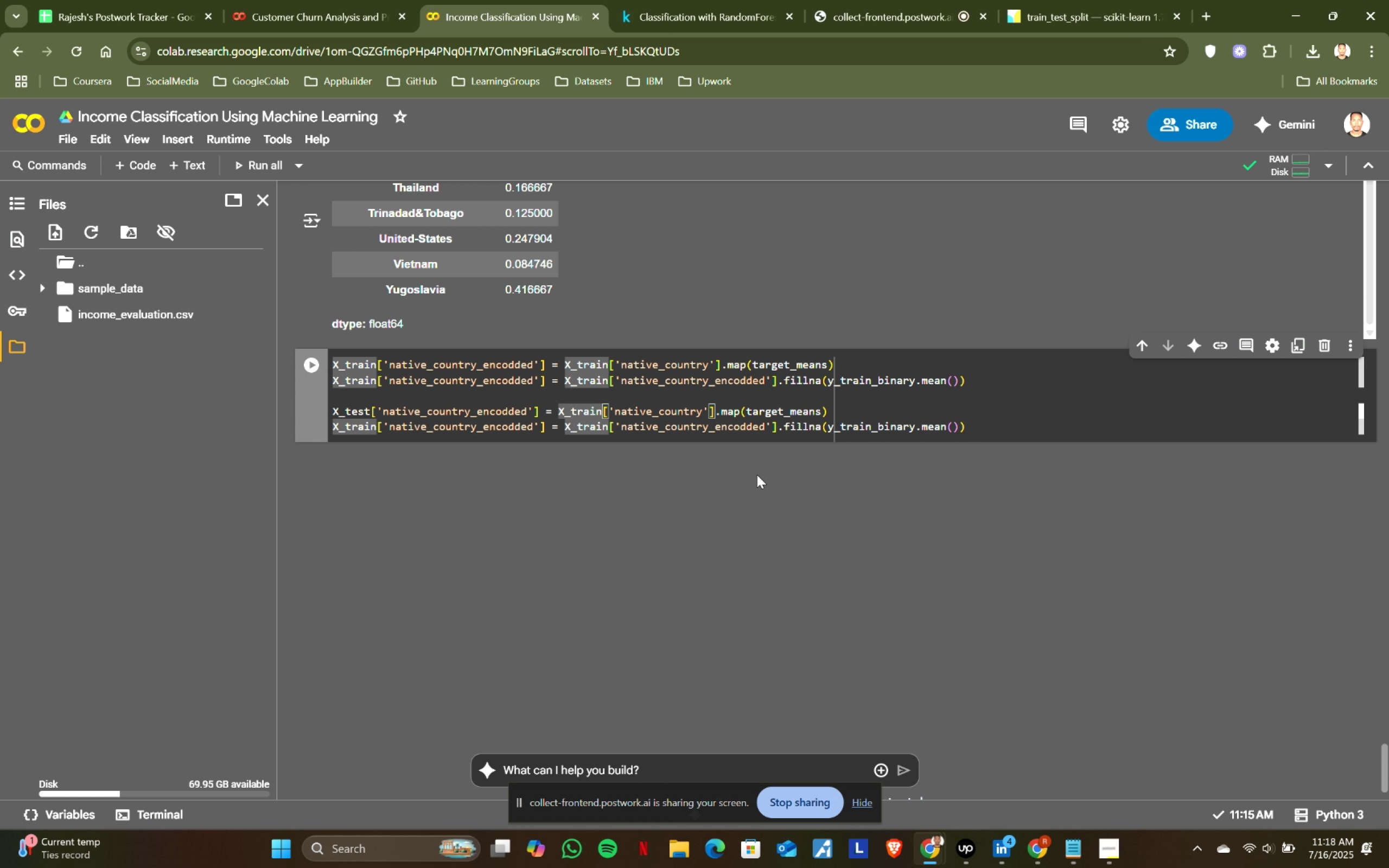 
key(Backspace)
key(Backspace)
key(Backspace)
key(Backspace)
key(Backspace)
type(test)
 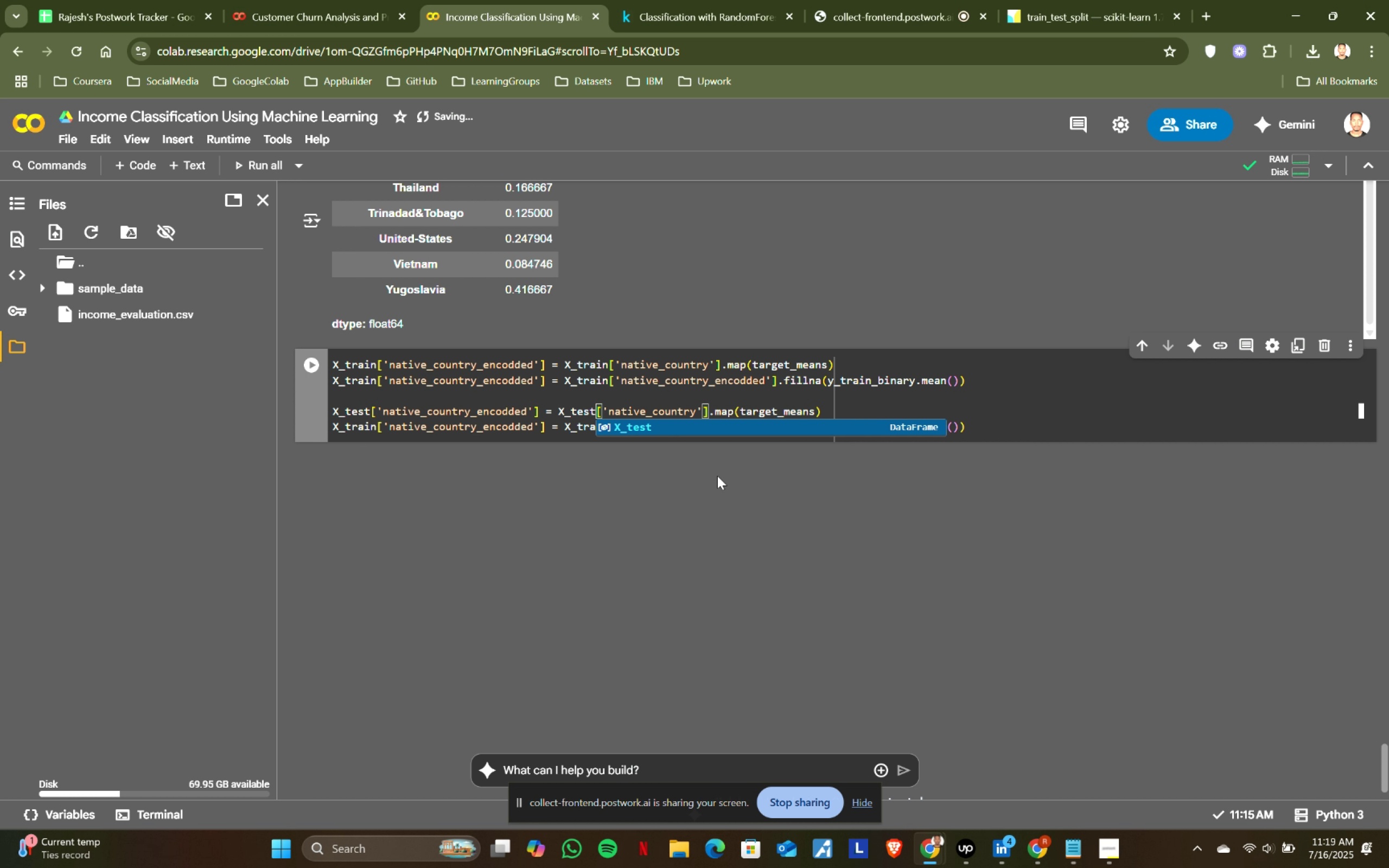 
left_click([635, 433])
 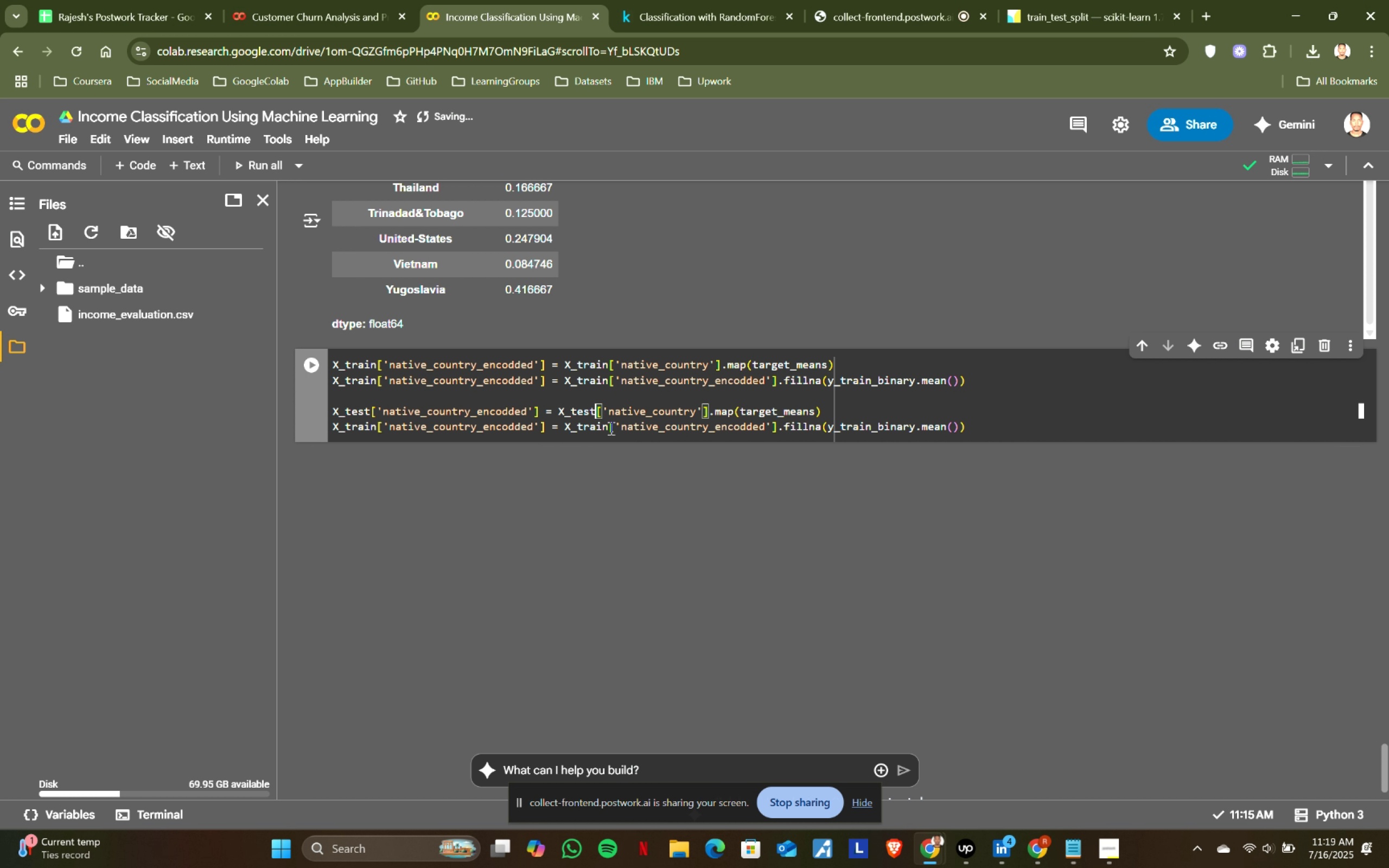 
left_click([610, 426])
 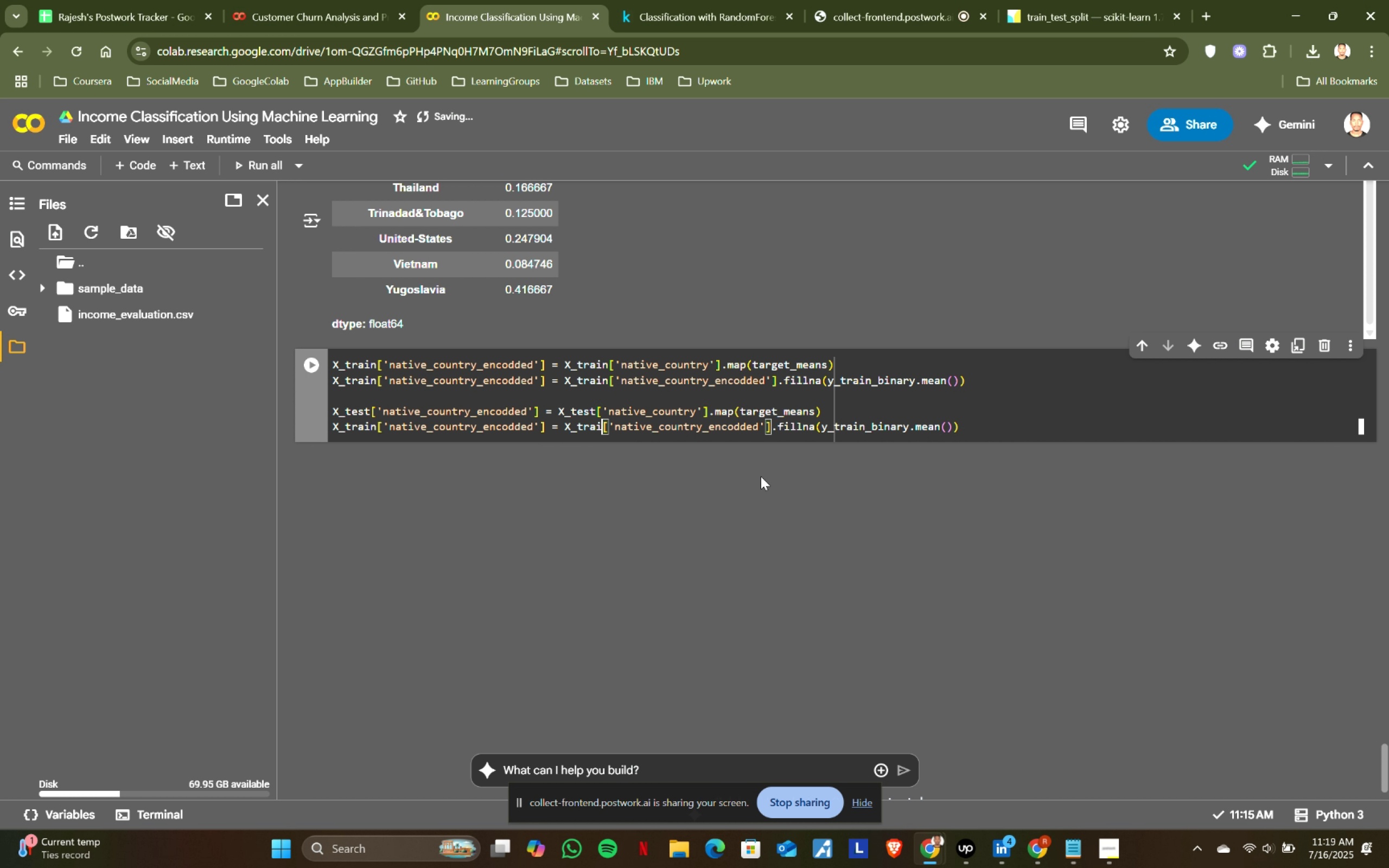 
key(Backspace)
key(Backspace)
key(Backspace)
key(Backspace)
type(est)
 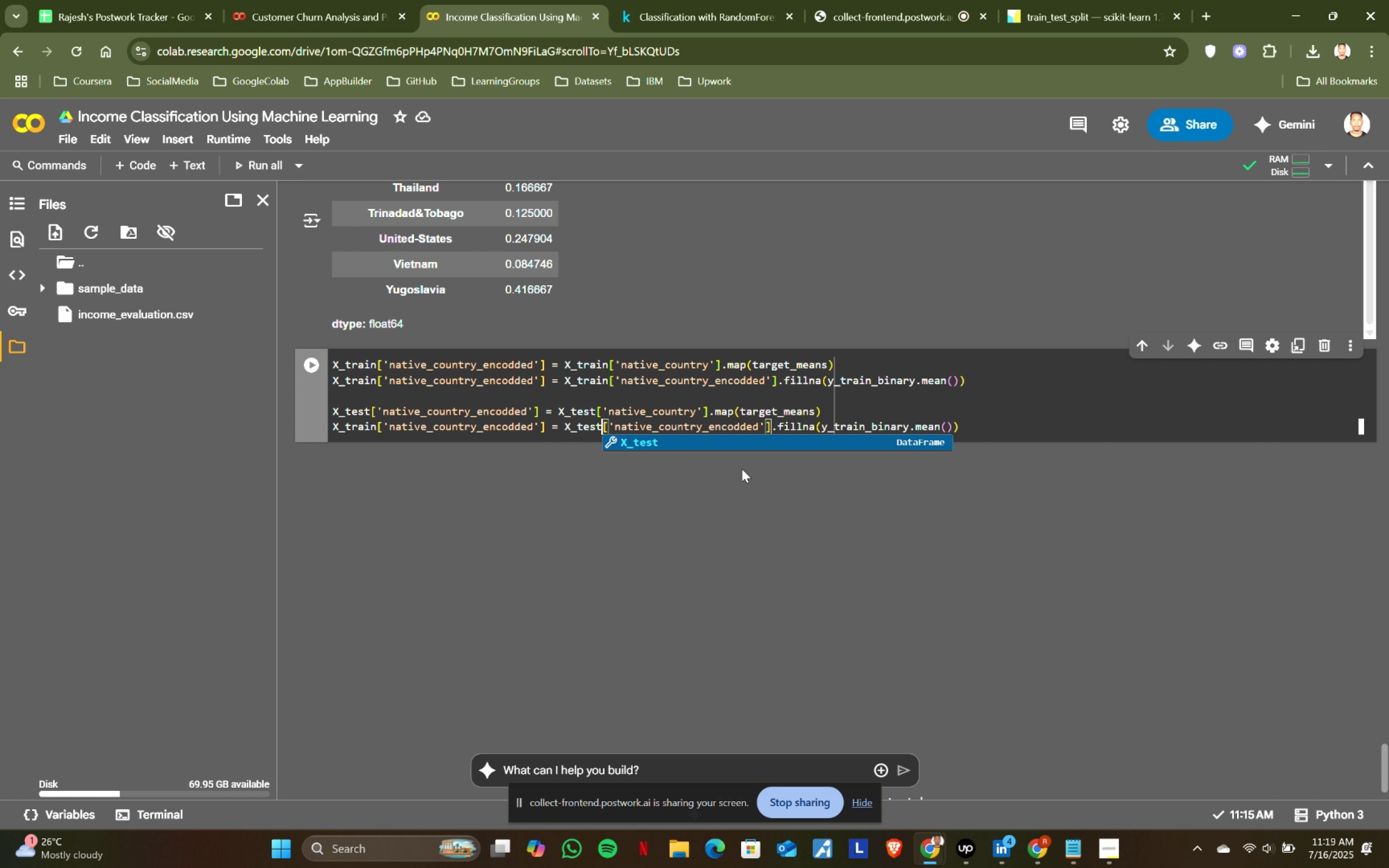 
left_click([672, 449])
 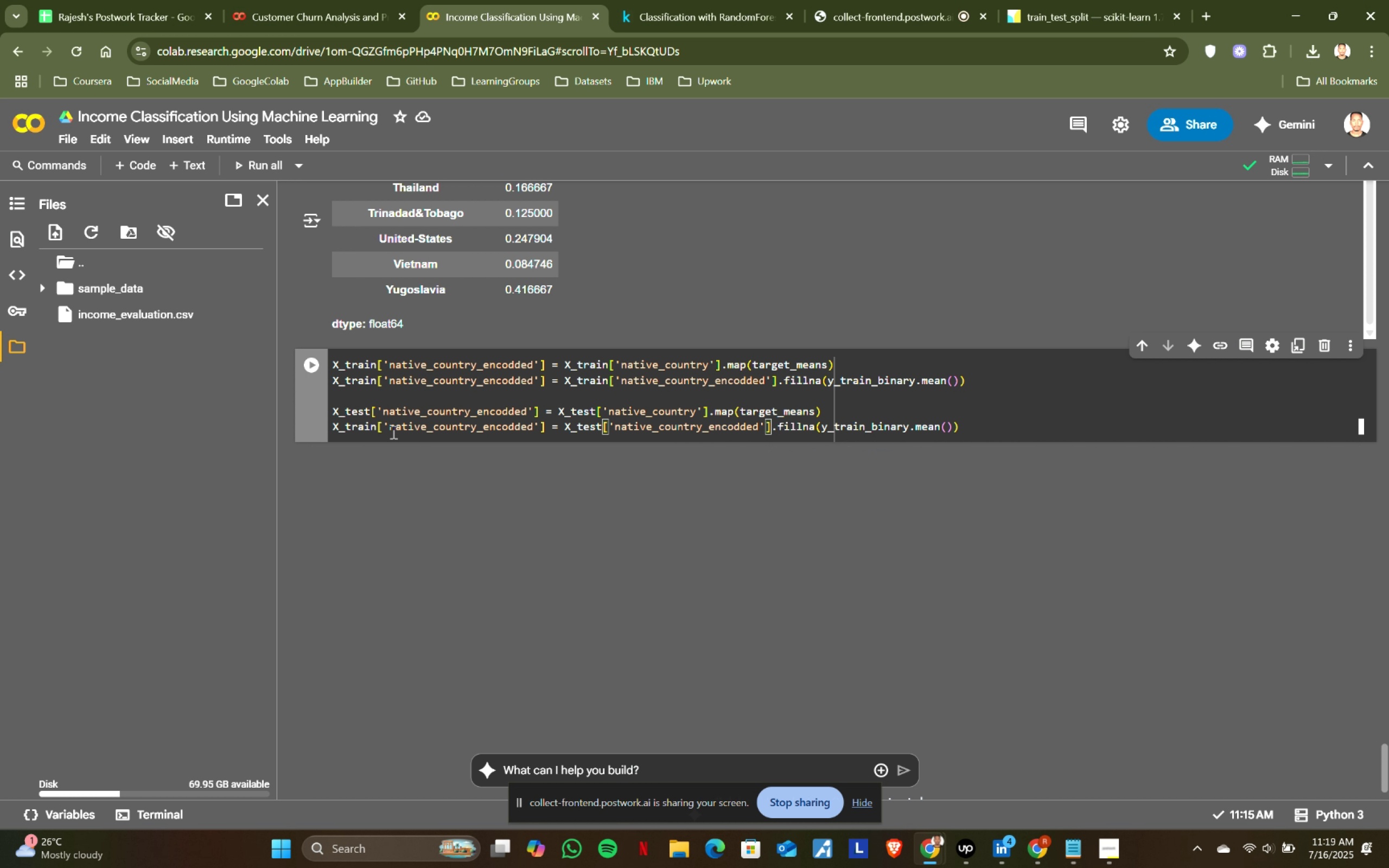 
left_click([376, 426])
 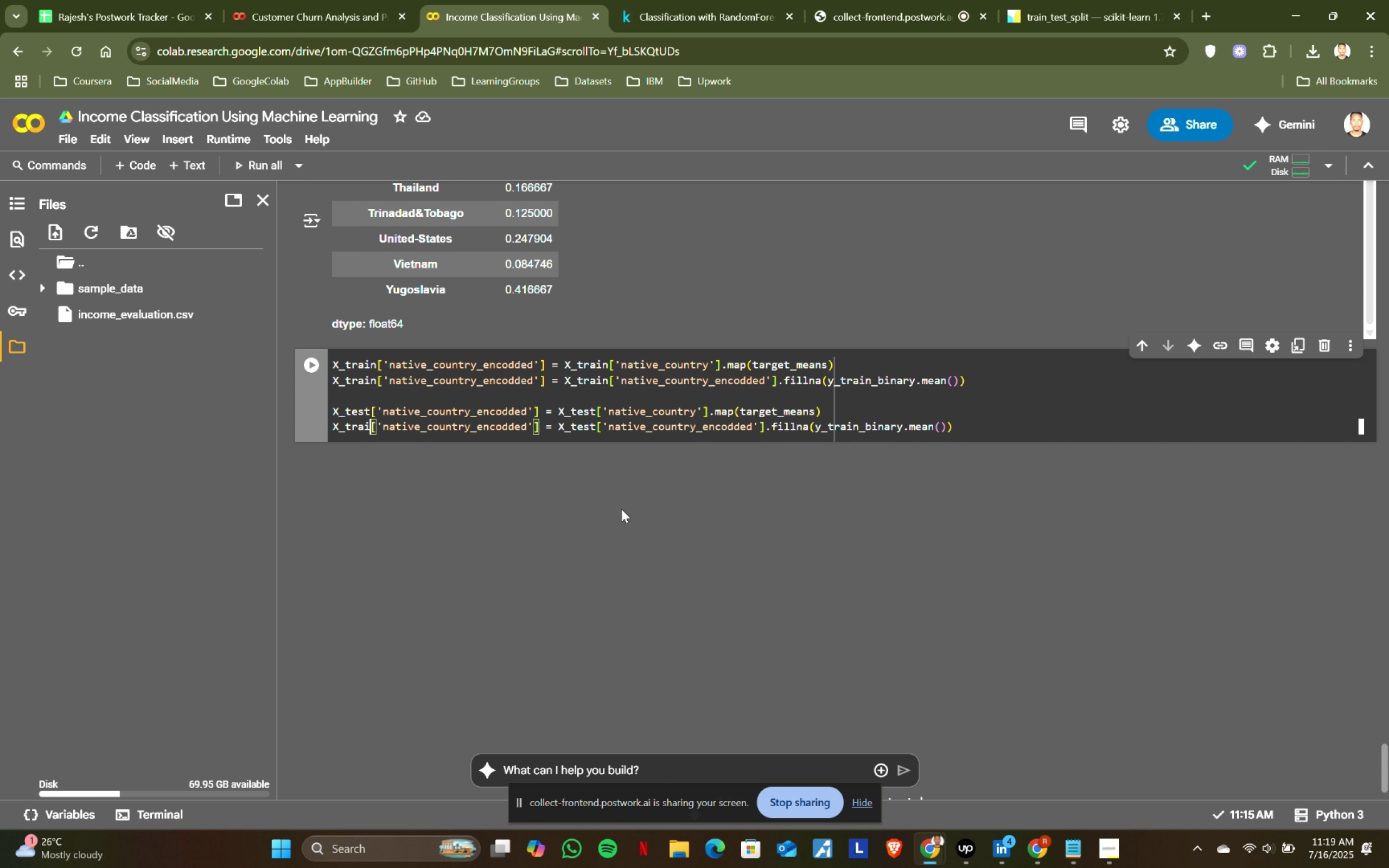 
key(Backspace)
key(Backspace)
key(Backspace)
key(Backspace)
type(est)
 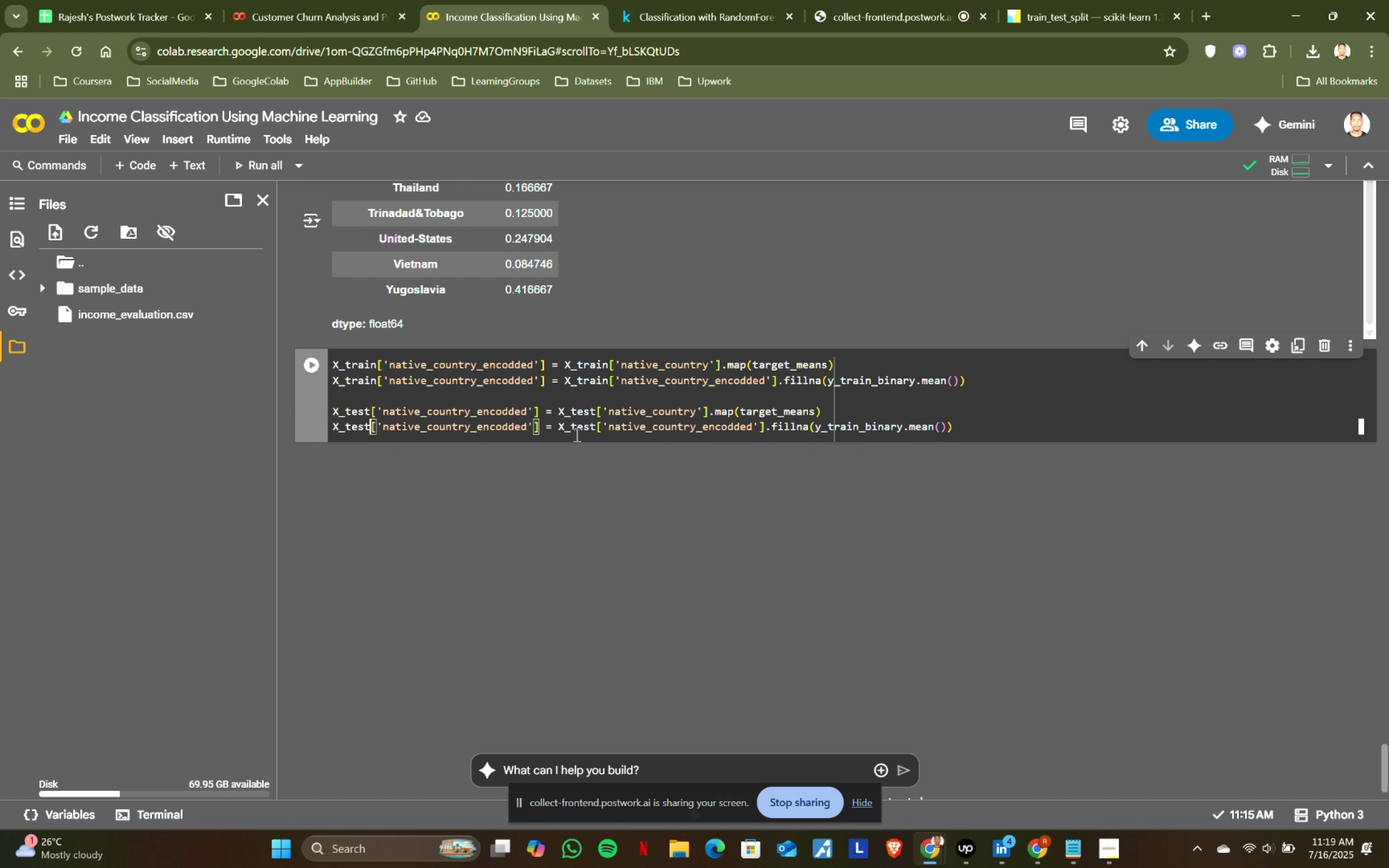 
double_click([580, 517])
 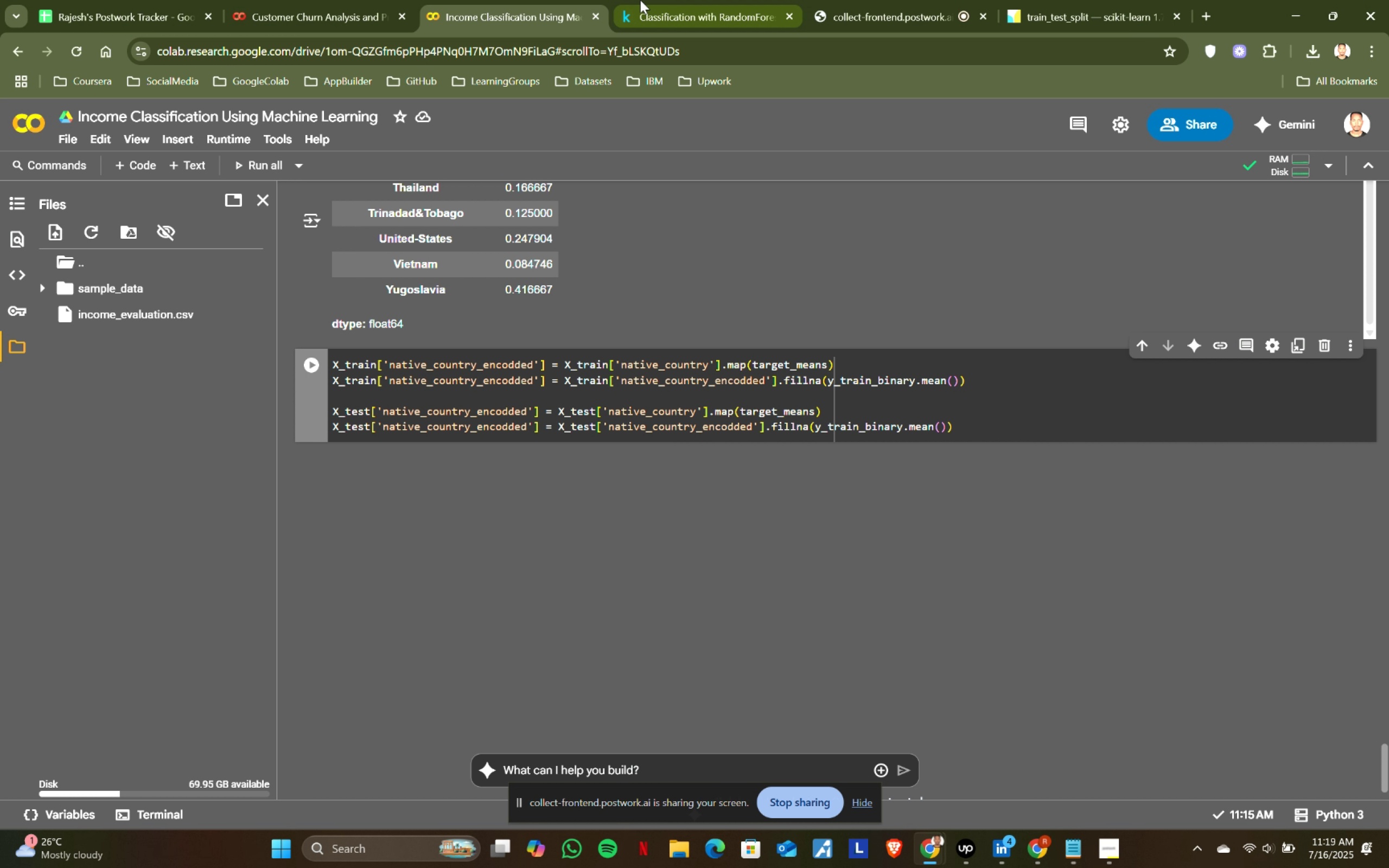 
wait(6.71)
 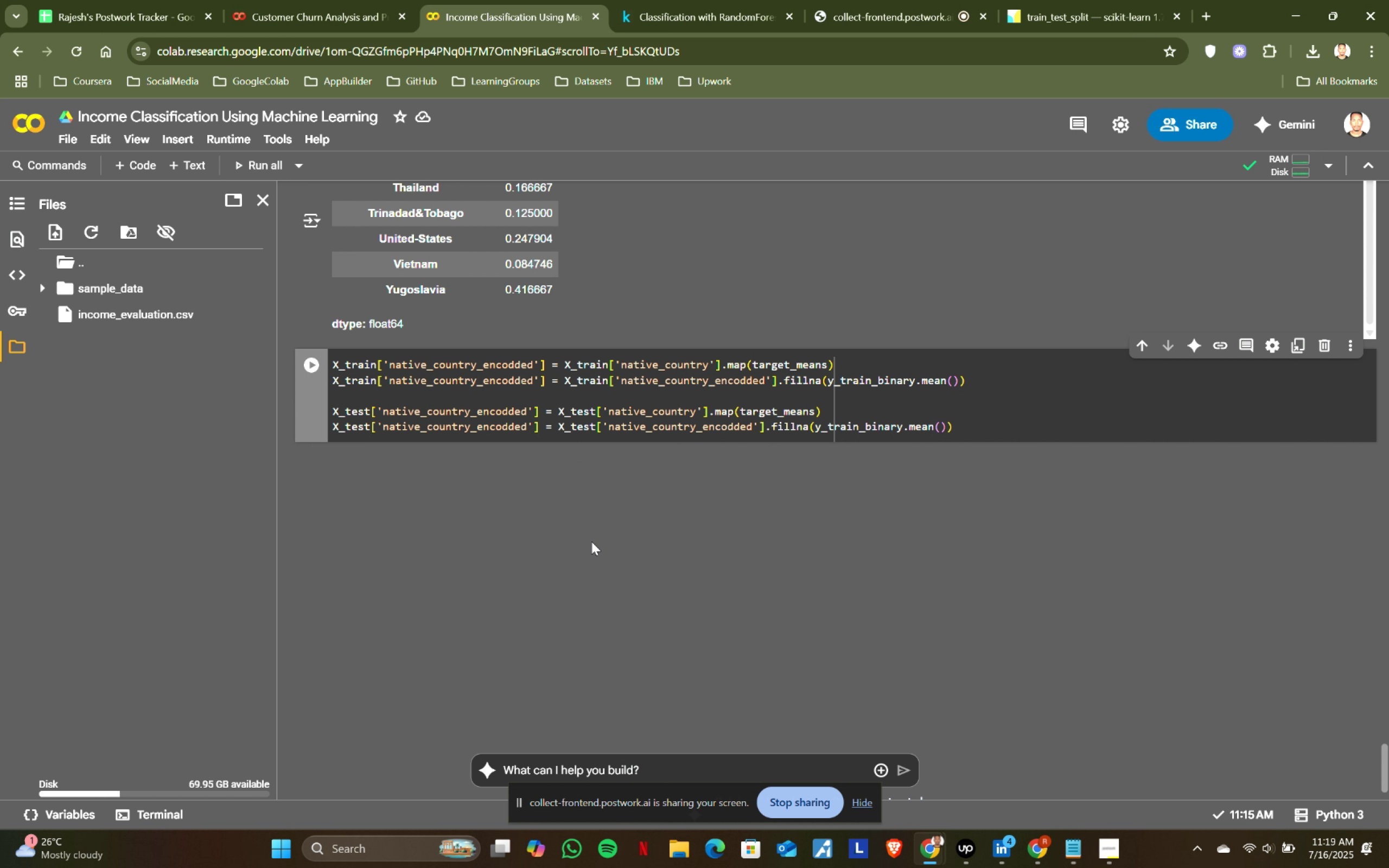 
left_click([864, 1])
 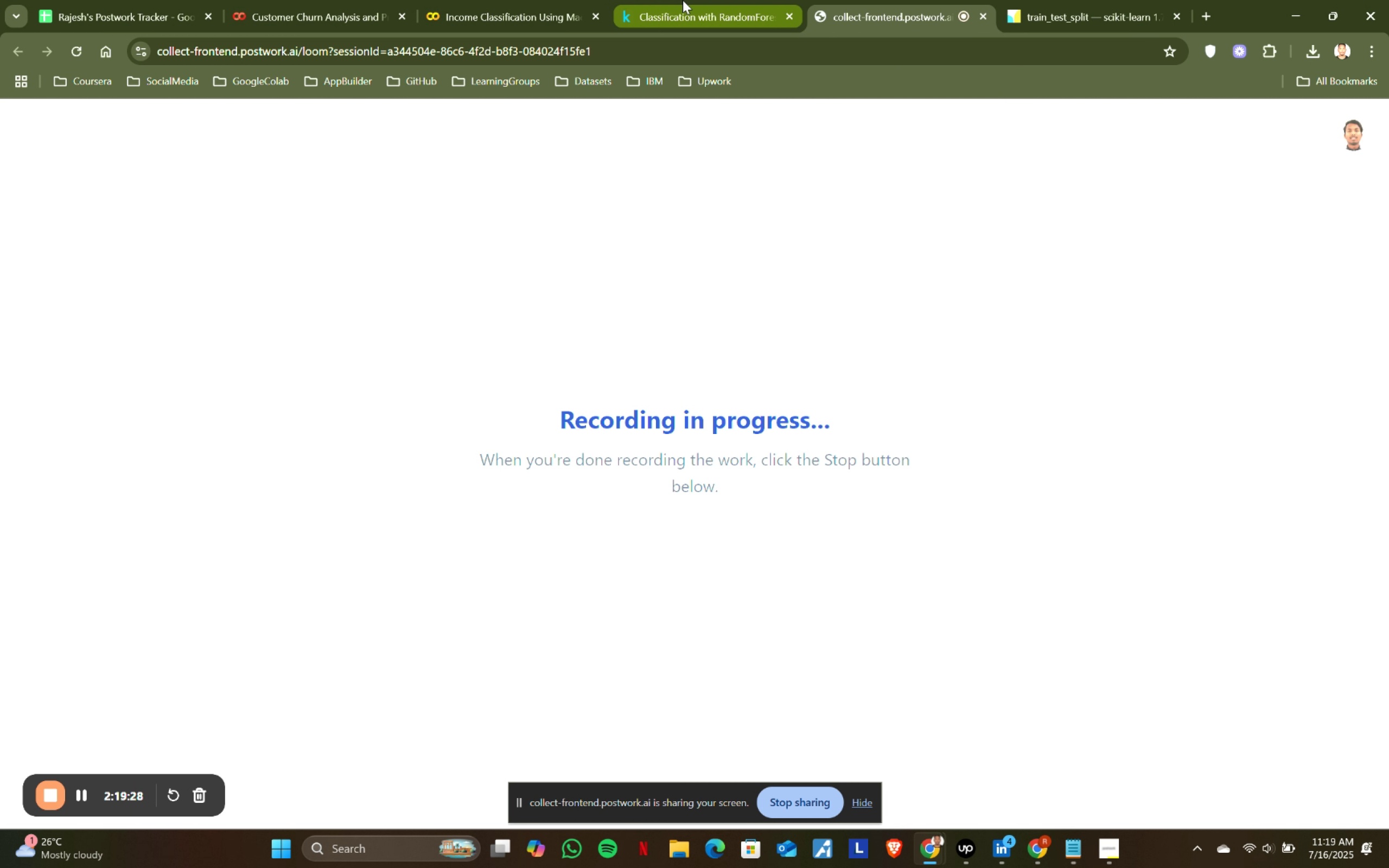 
left_click([683, 0])
 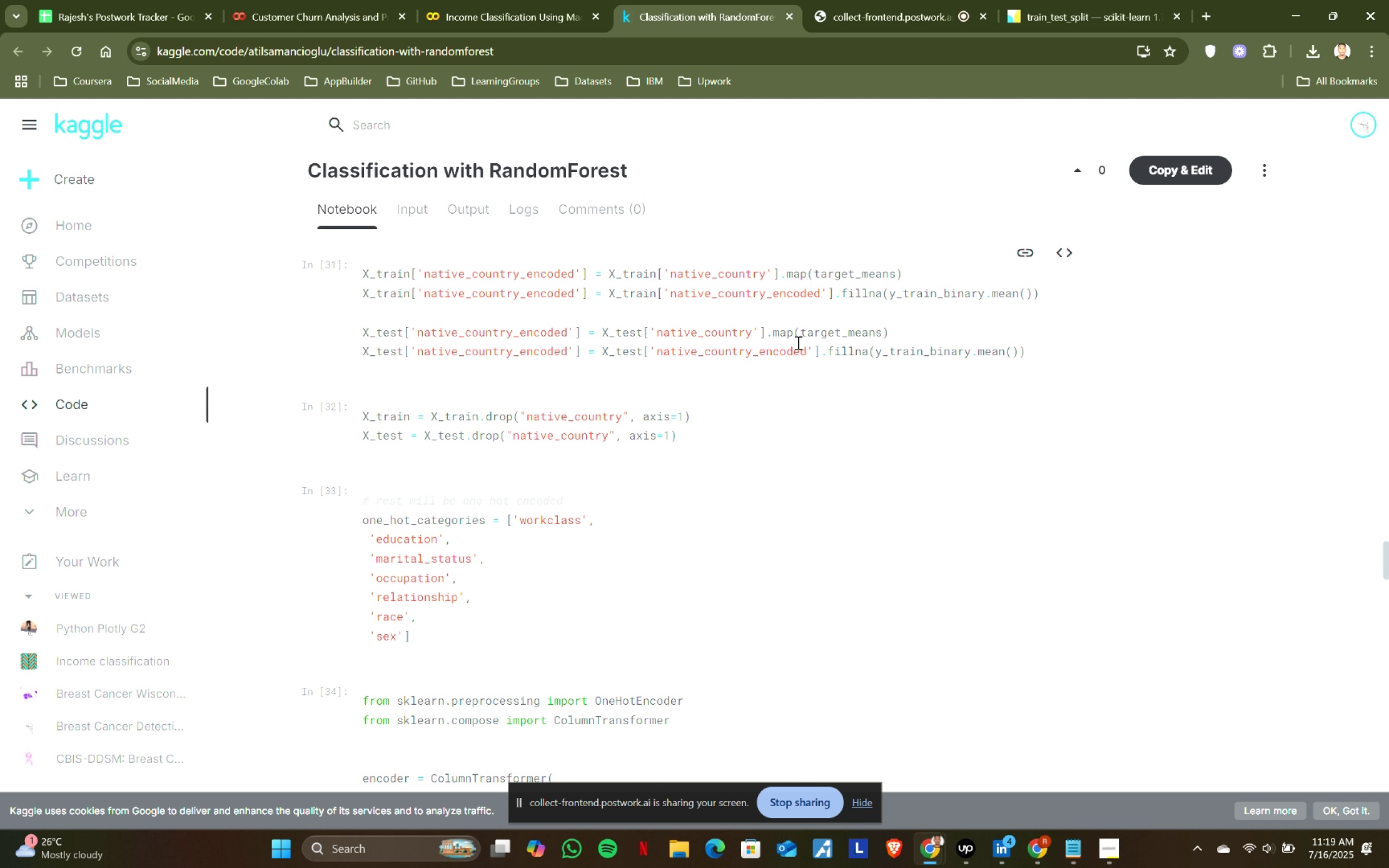 
left_click([545, 0])
 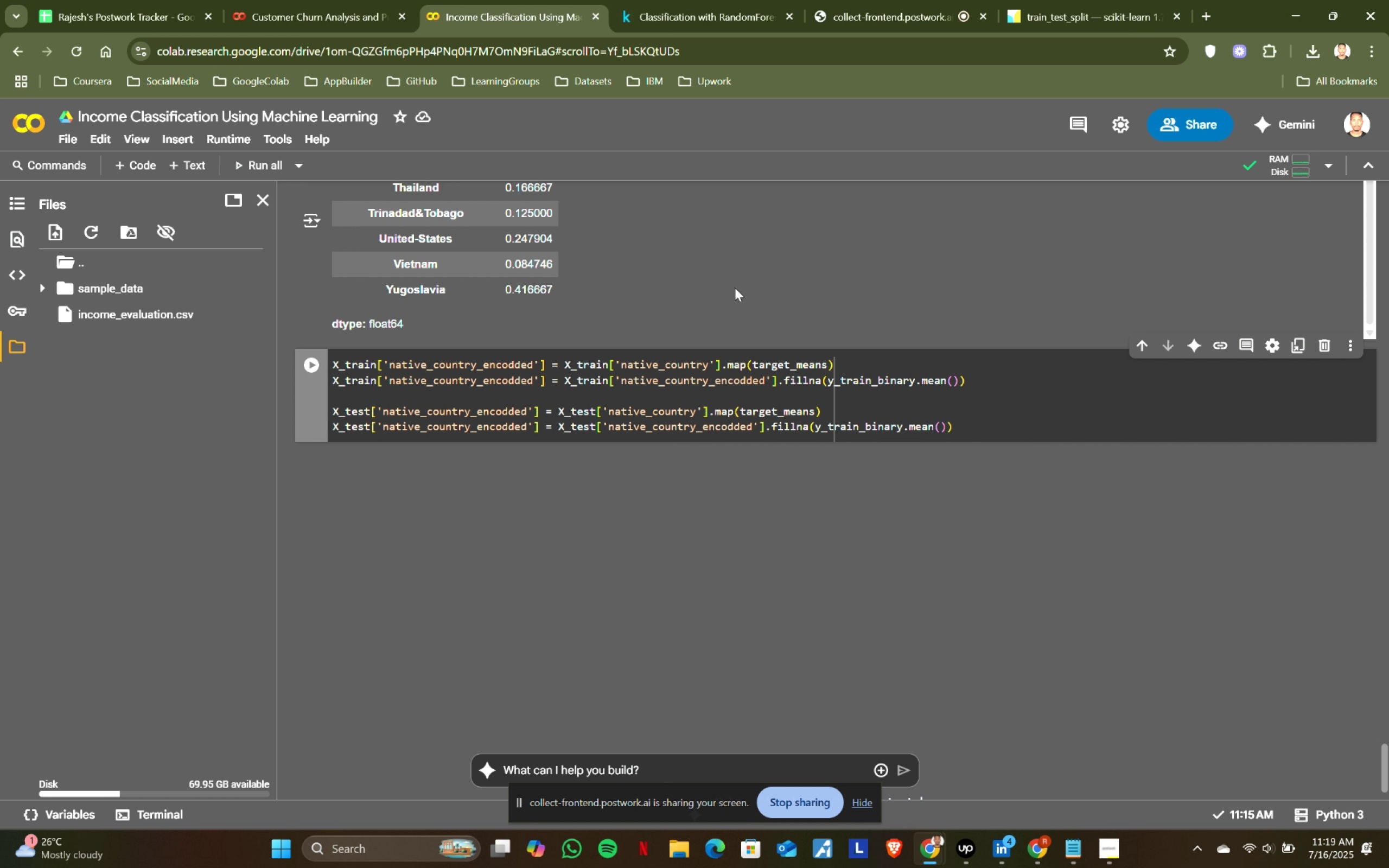 
left_click([691, 0])
 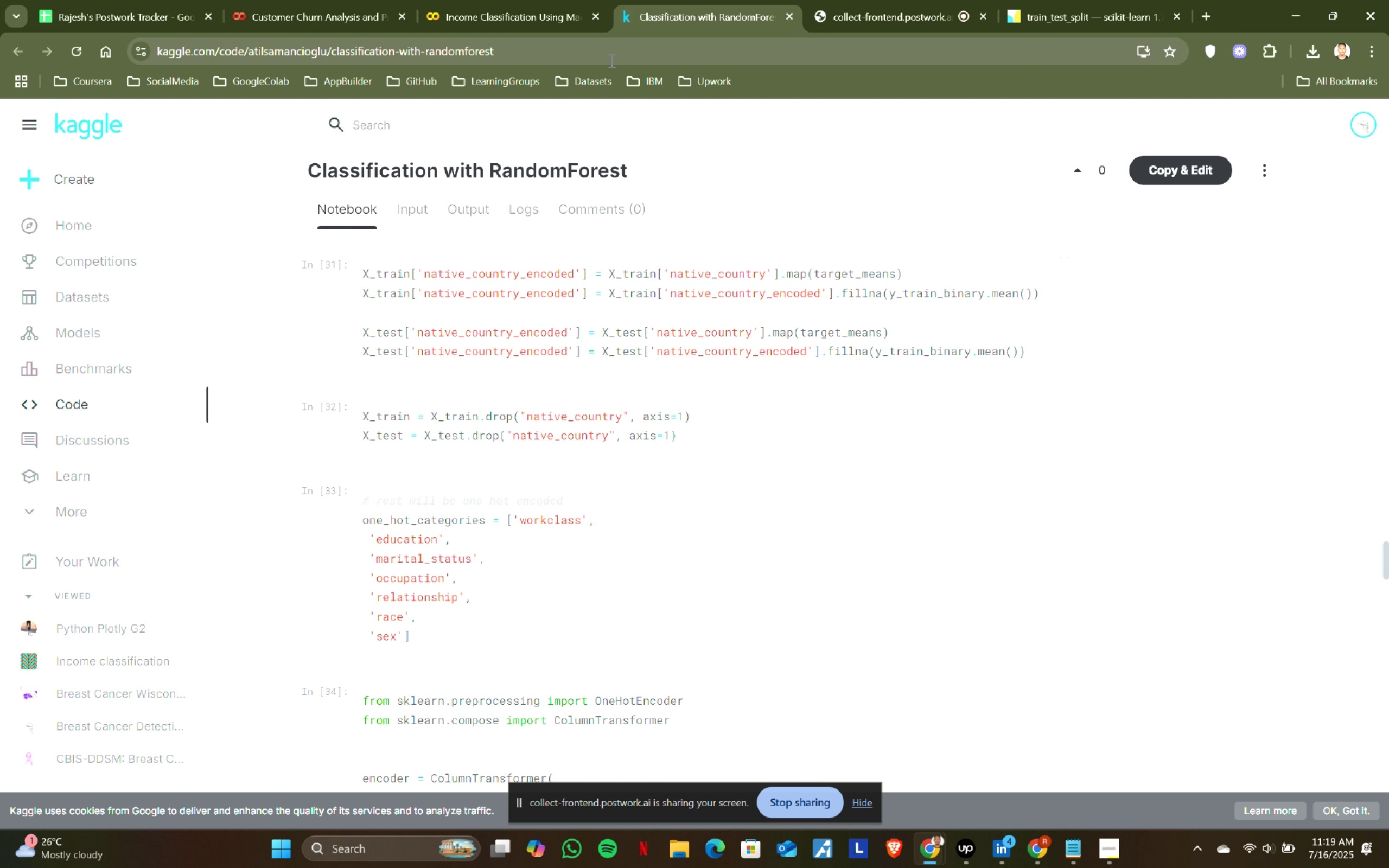 
left_click([500, 0])
 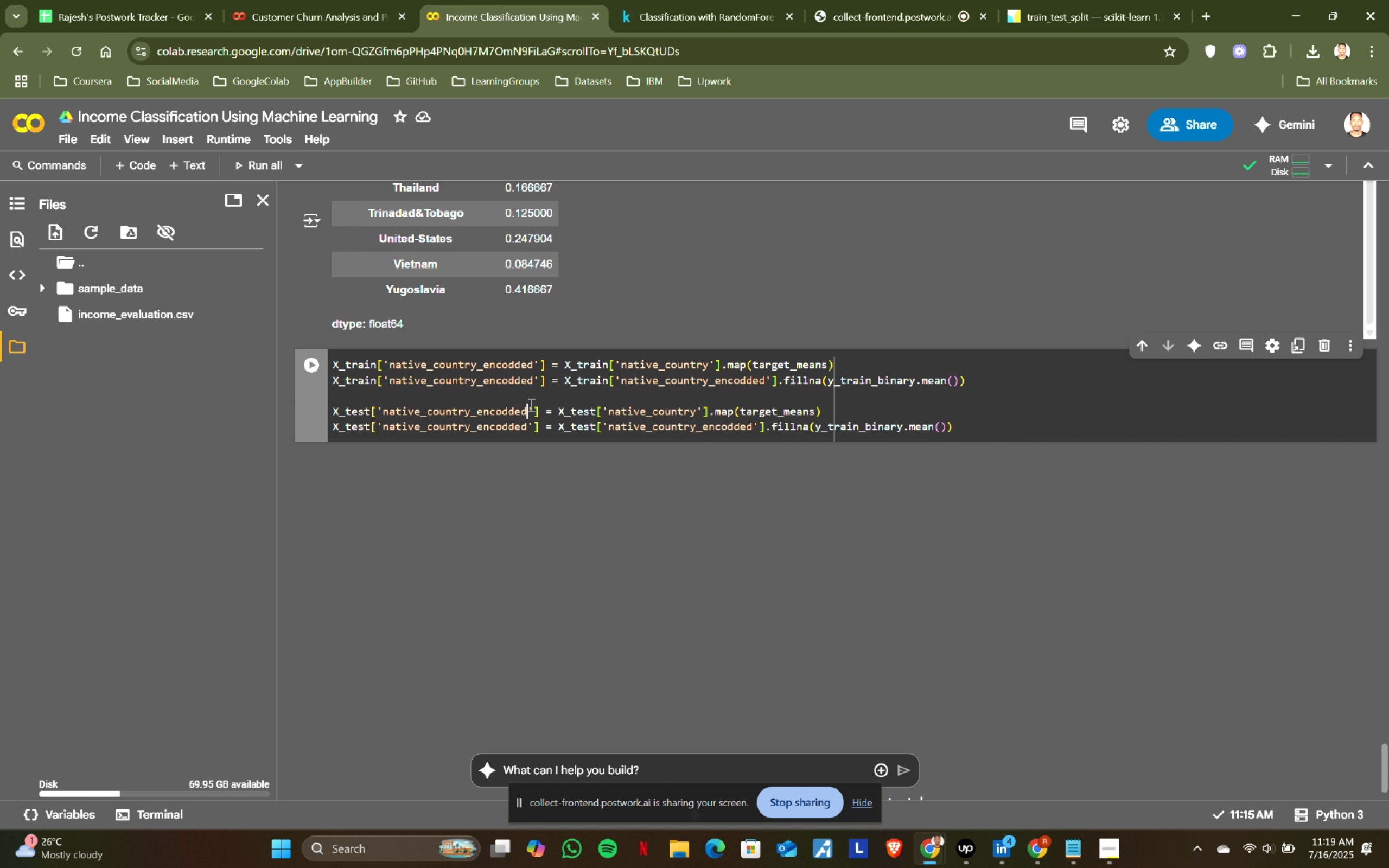 
left_click([530, 405])
 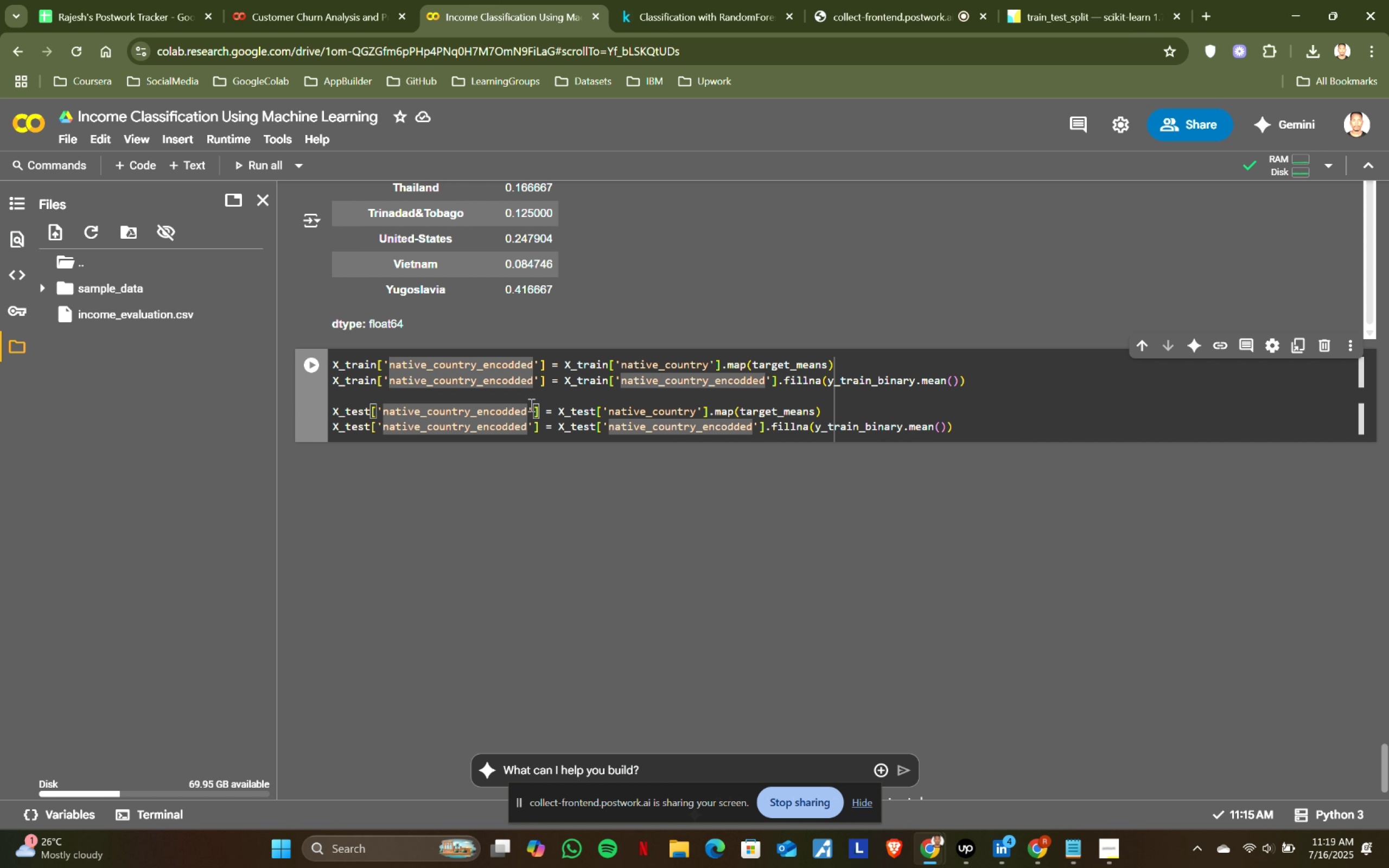 
key(Shift+ShiftRight)
 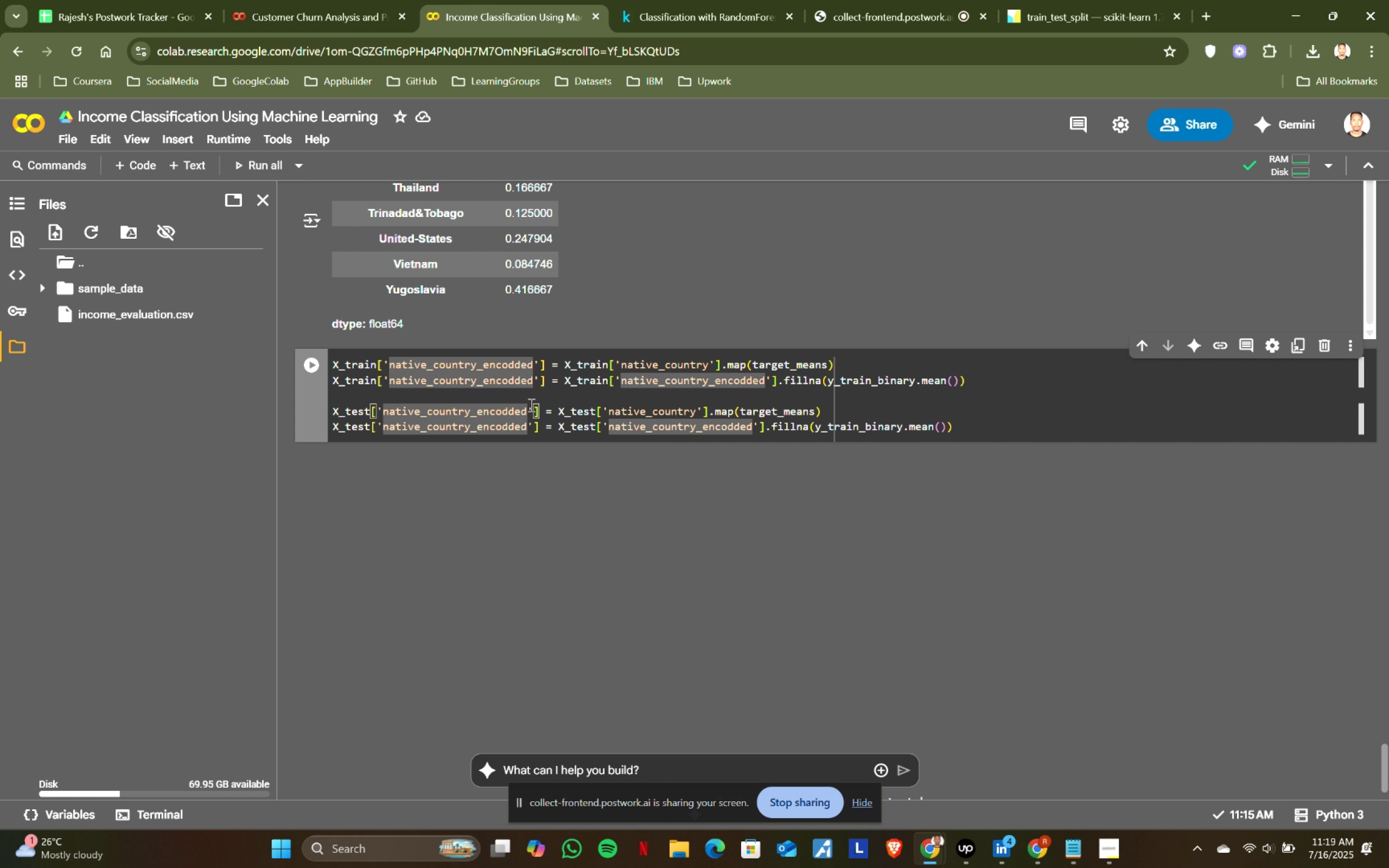 
key(Shift+Enter)
 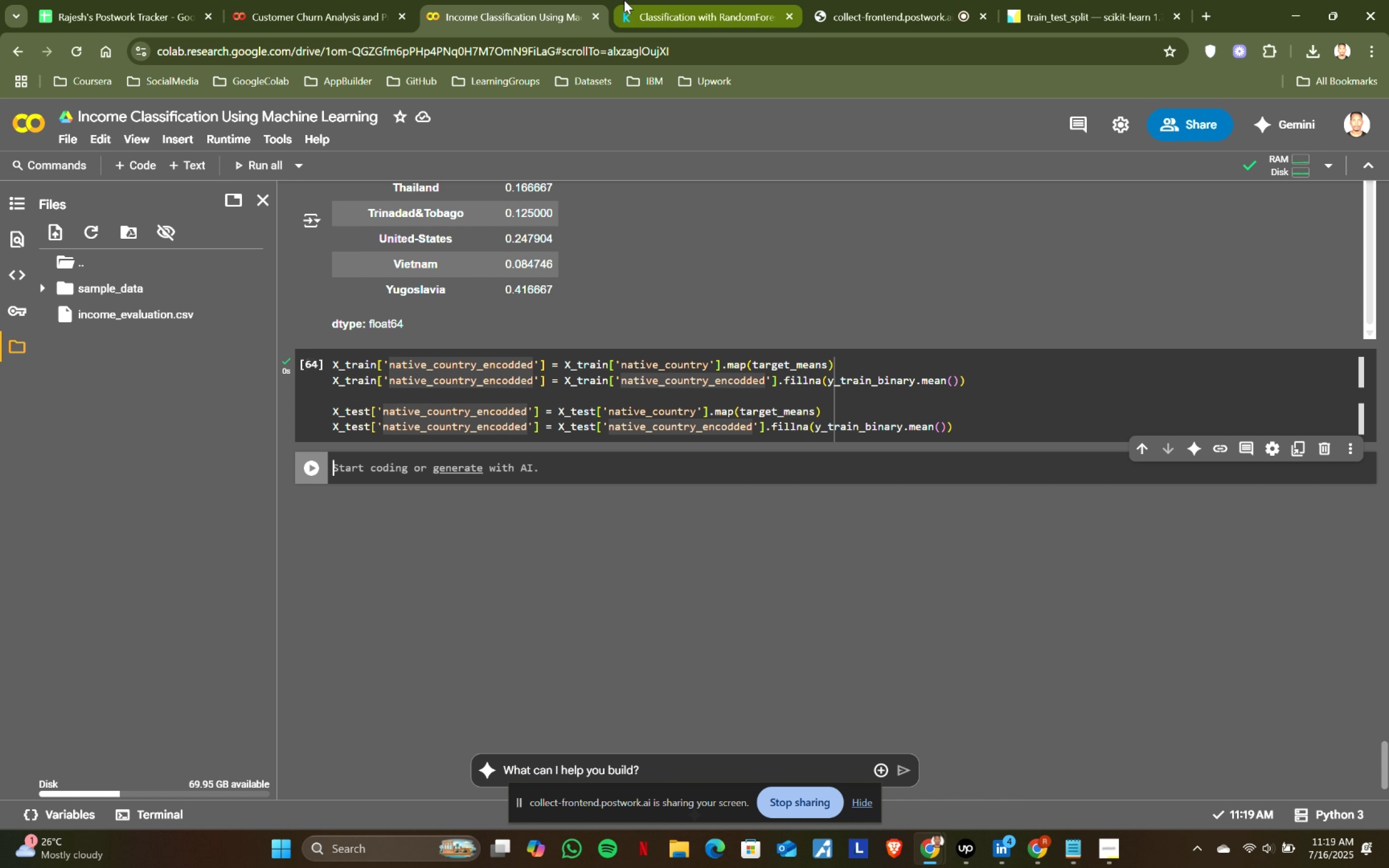 
wait(10.19)
 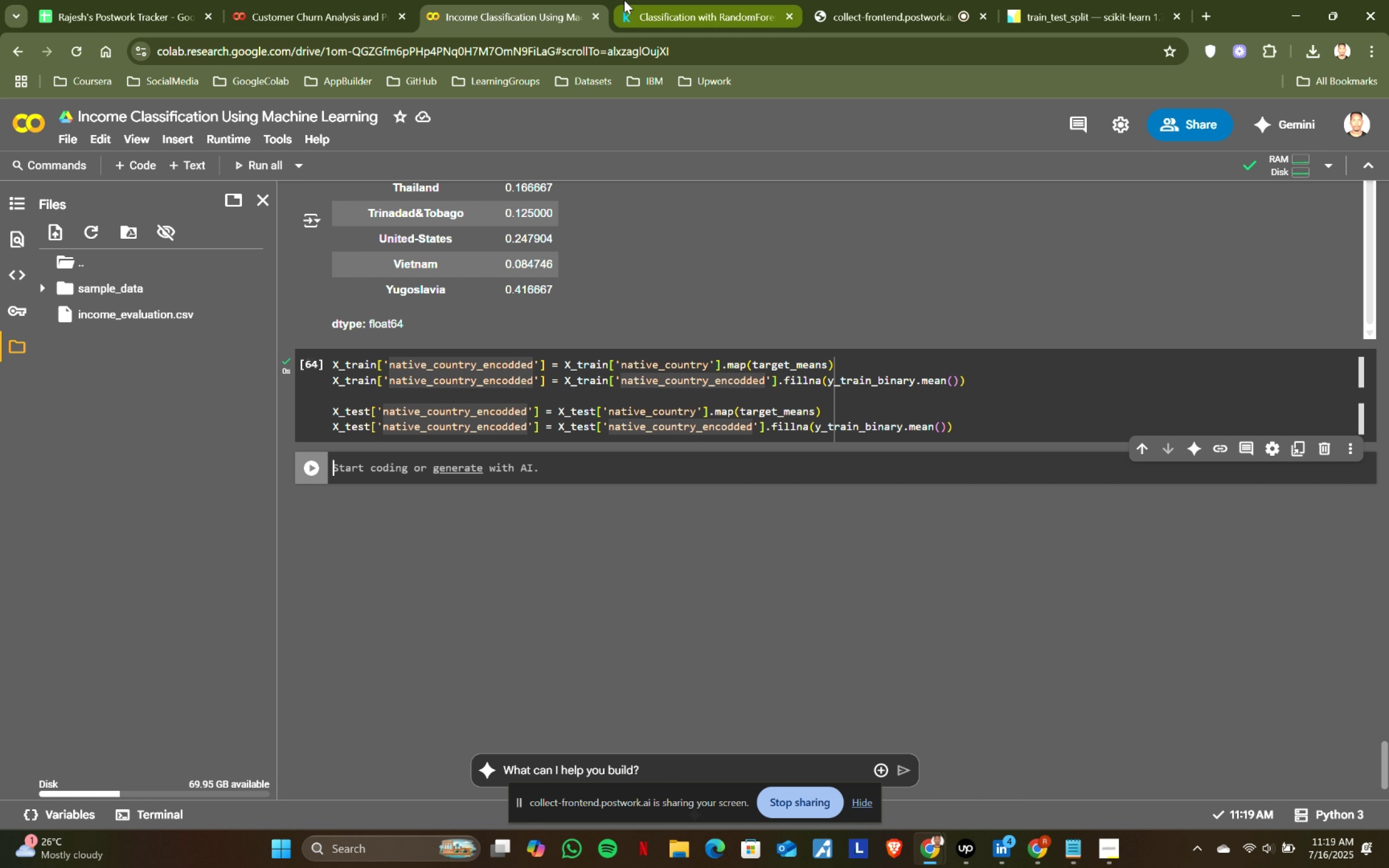 
left_click([624, 0])
 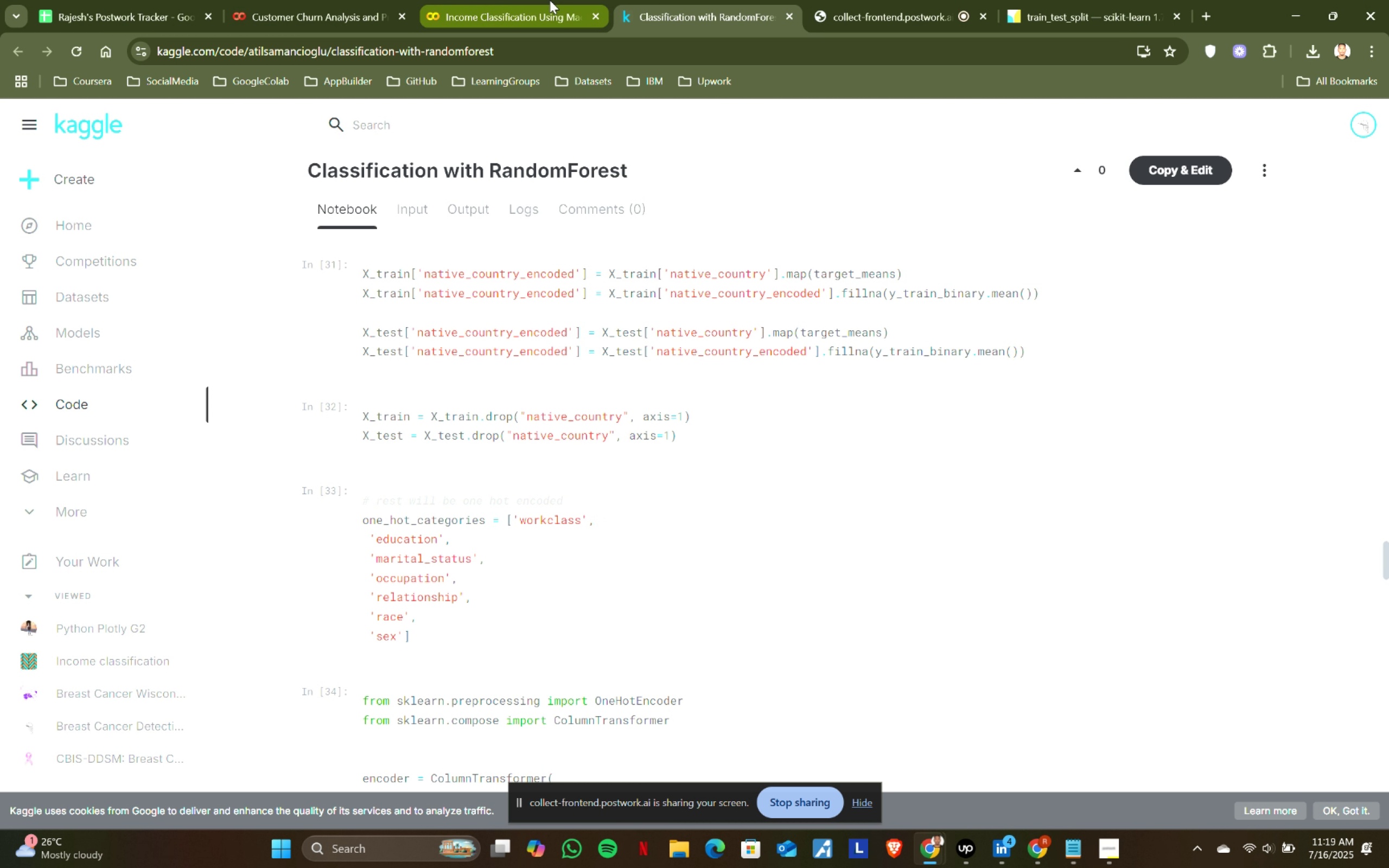 
left_click([550, 0])
 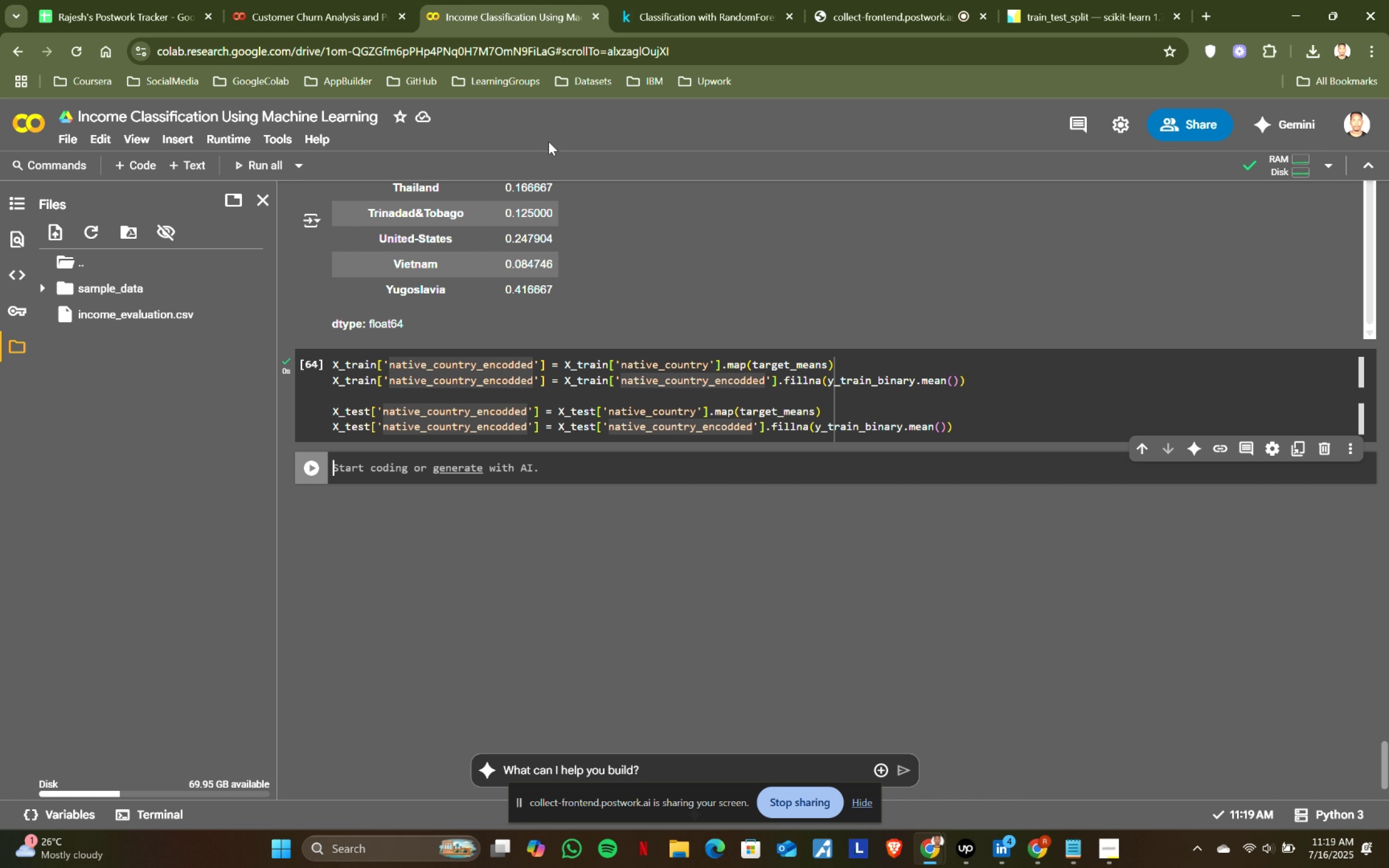 
key(Shift+X)
 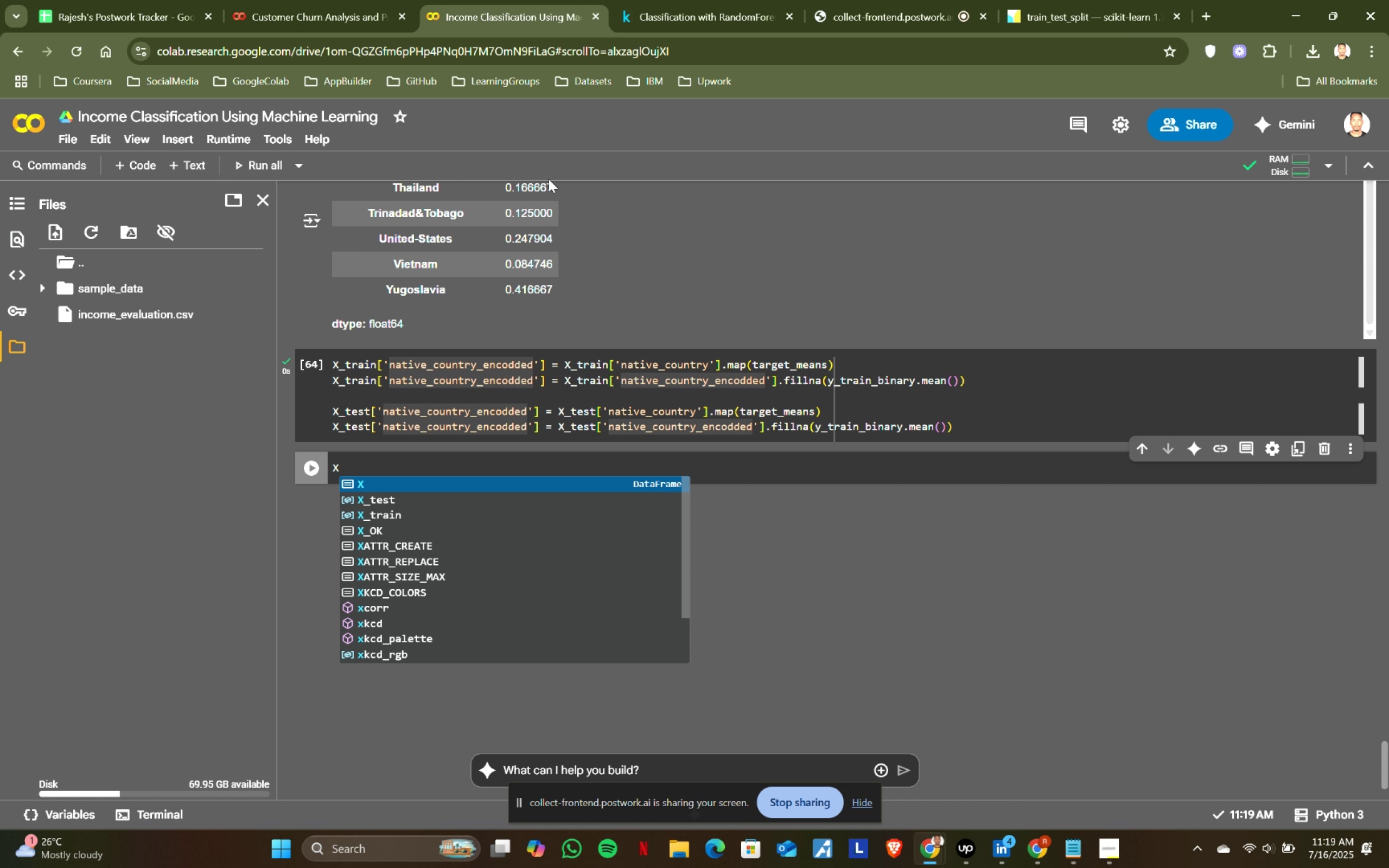 
key(Shift+Minus)
 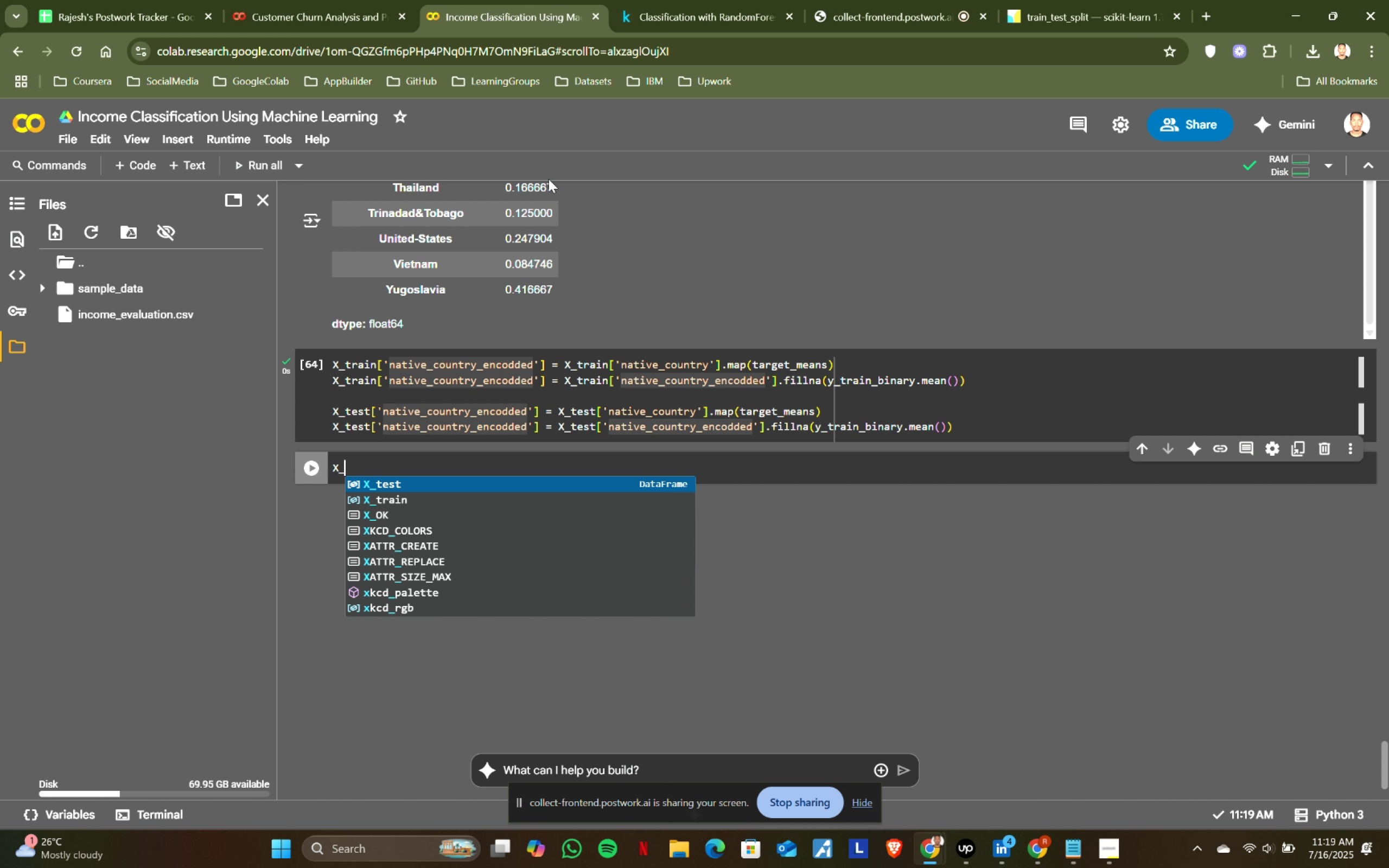 
key(ArrowDown)
 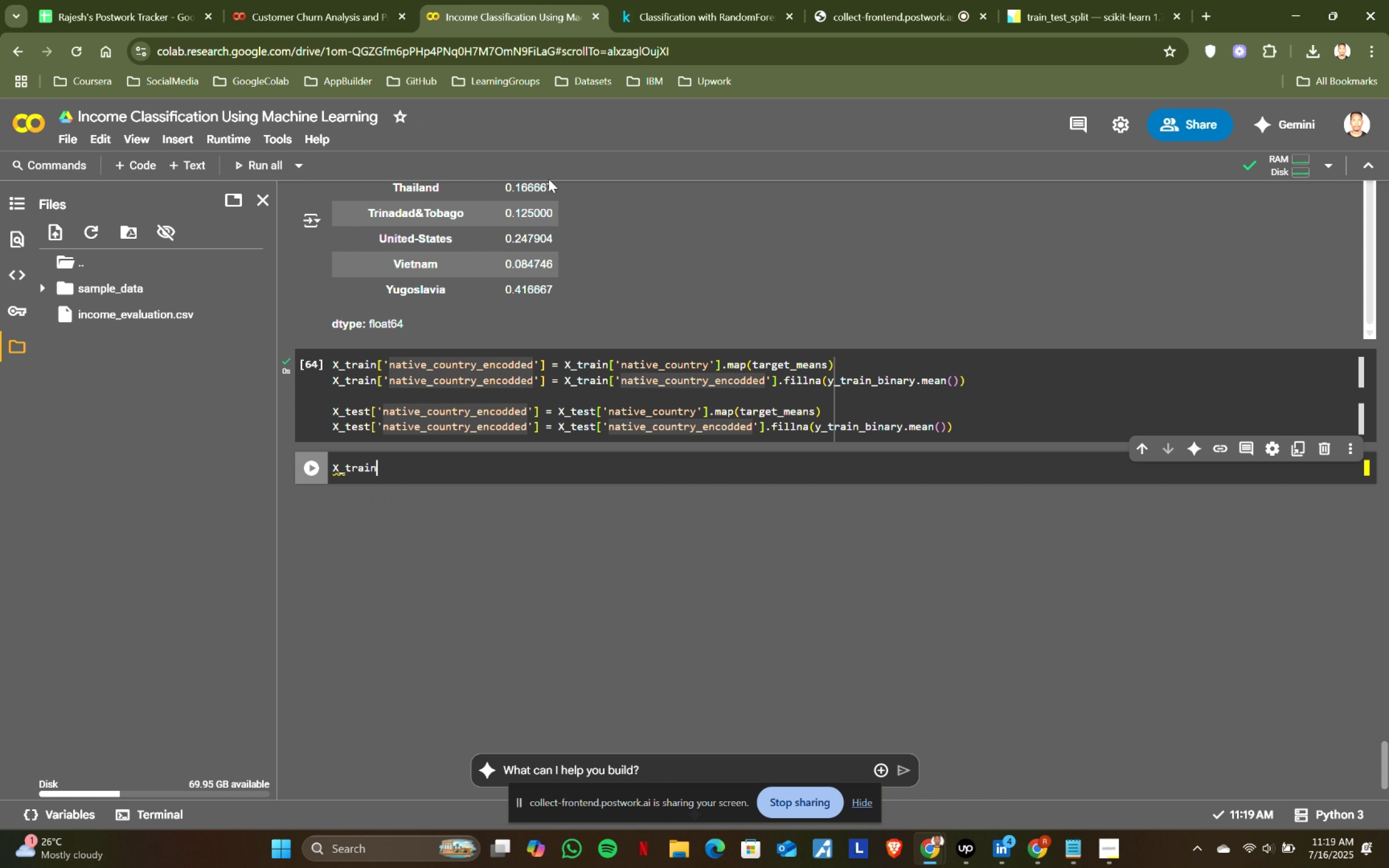 
key(Enter)
 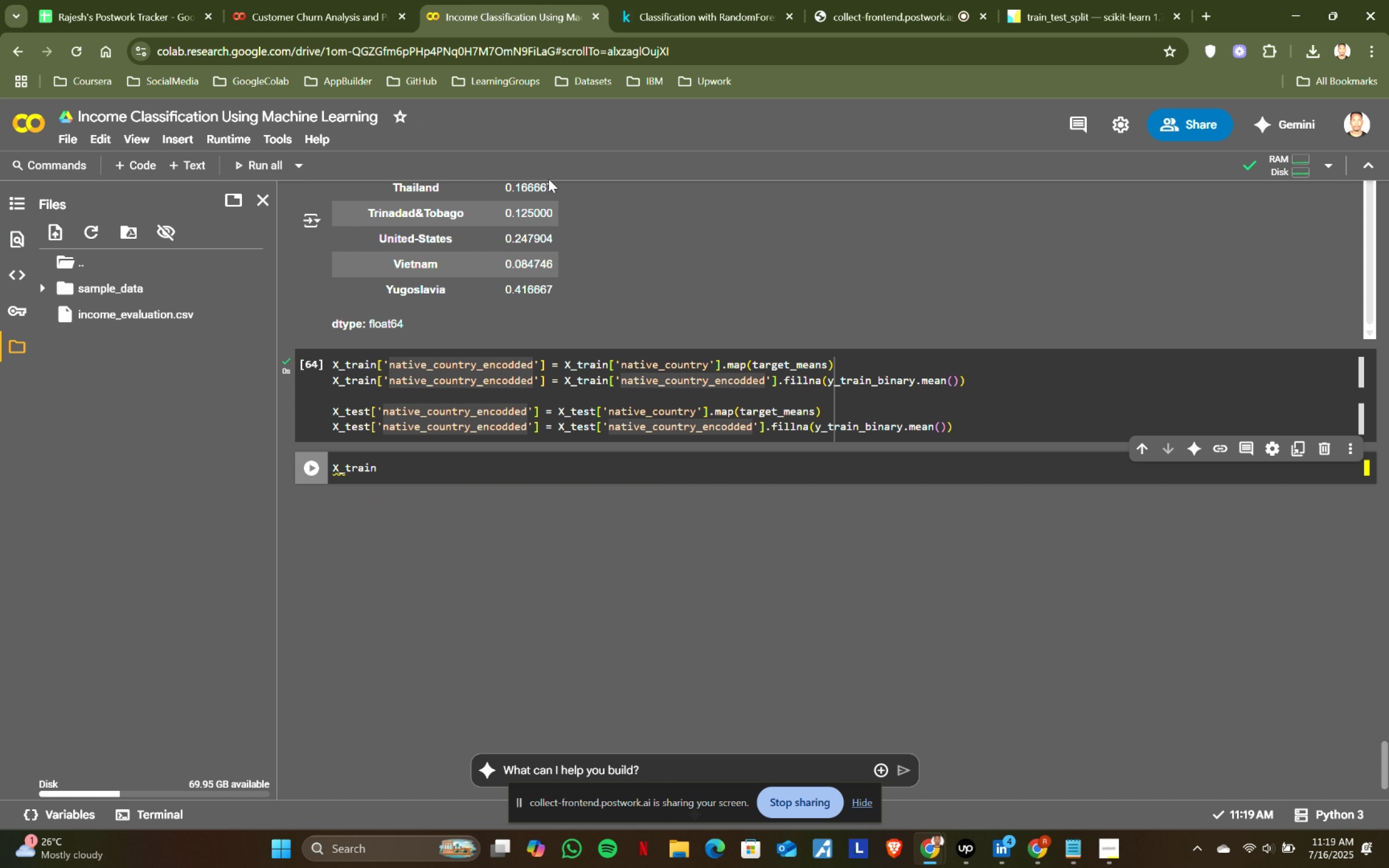 
key(Space)
 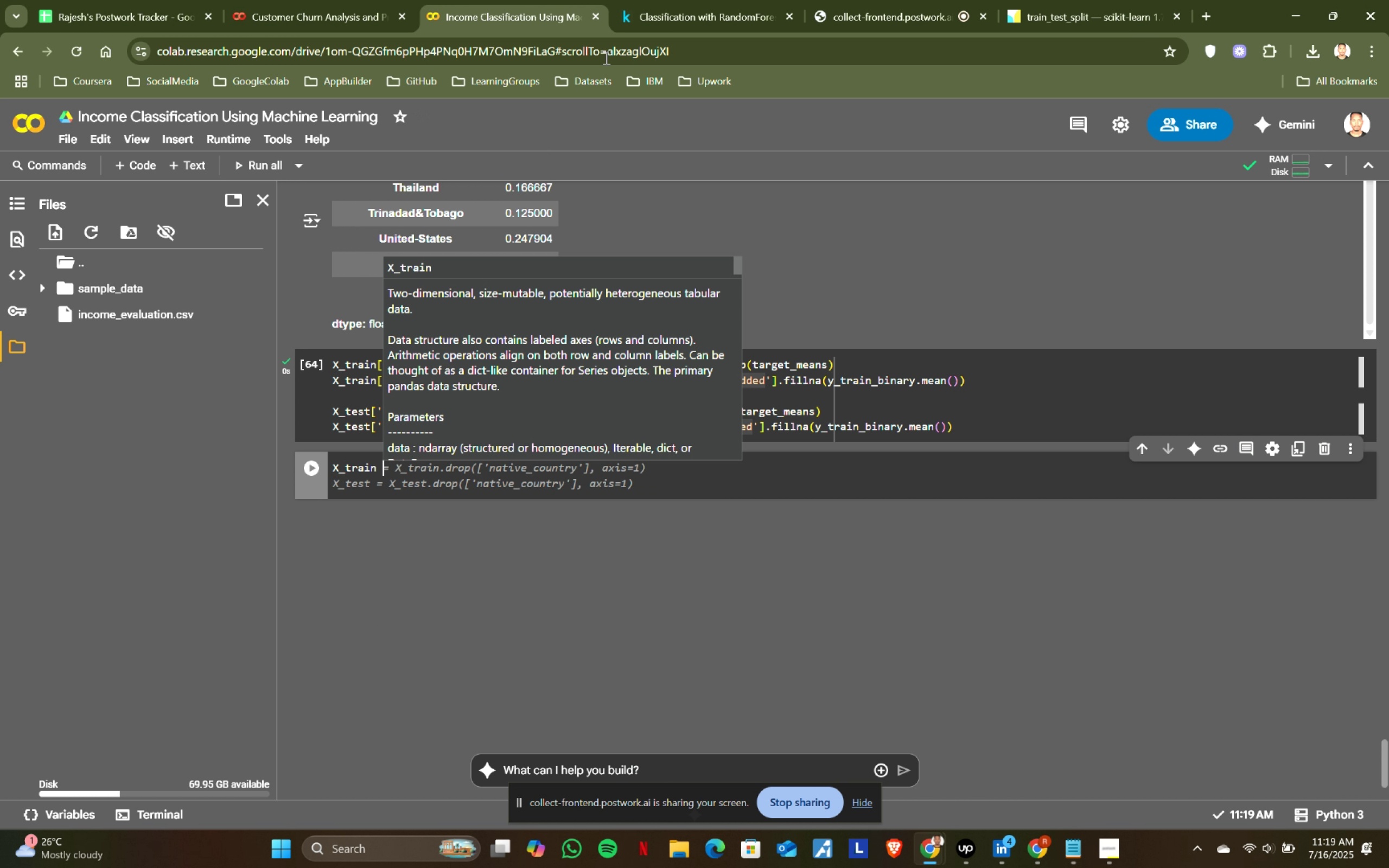 
left_click([655, 0])
 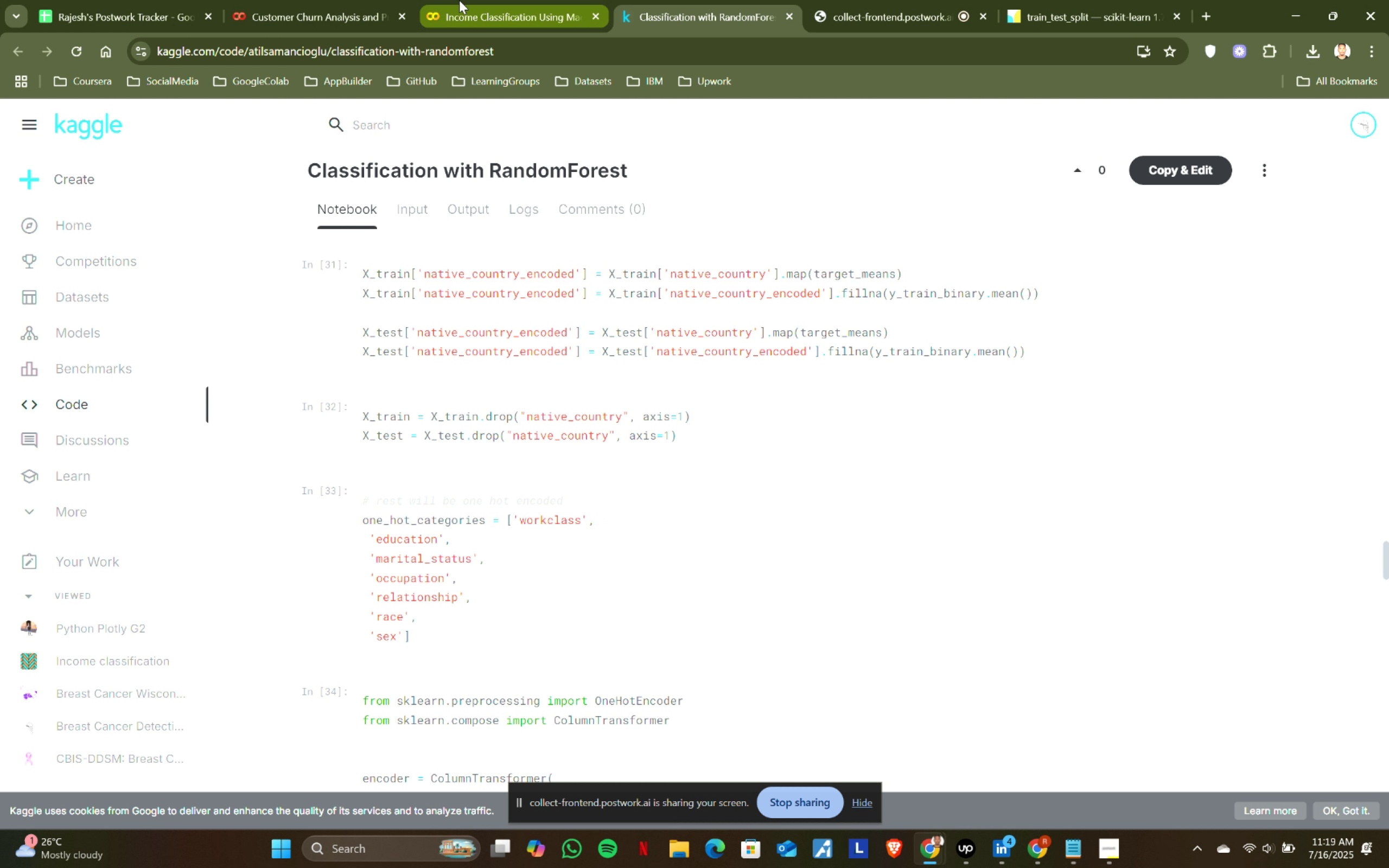 
left_click([459, 0])
 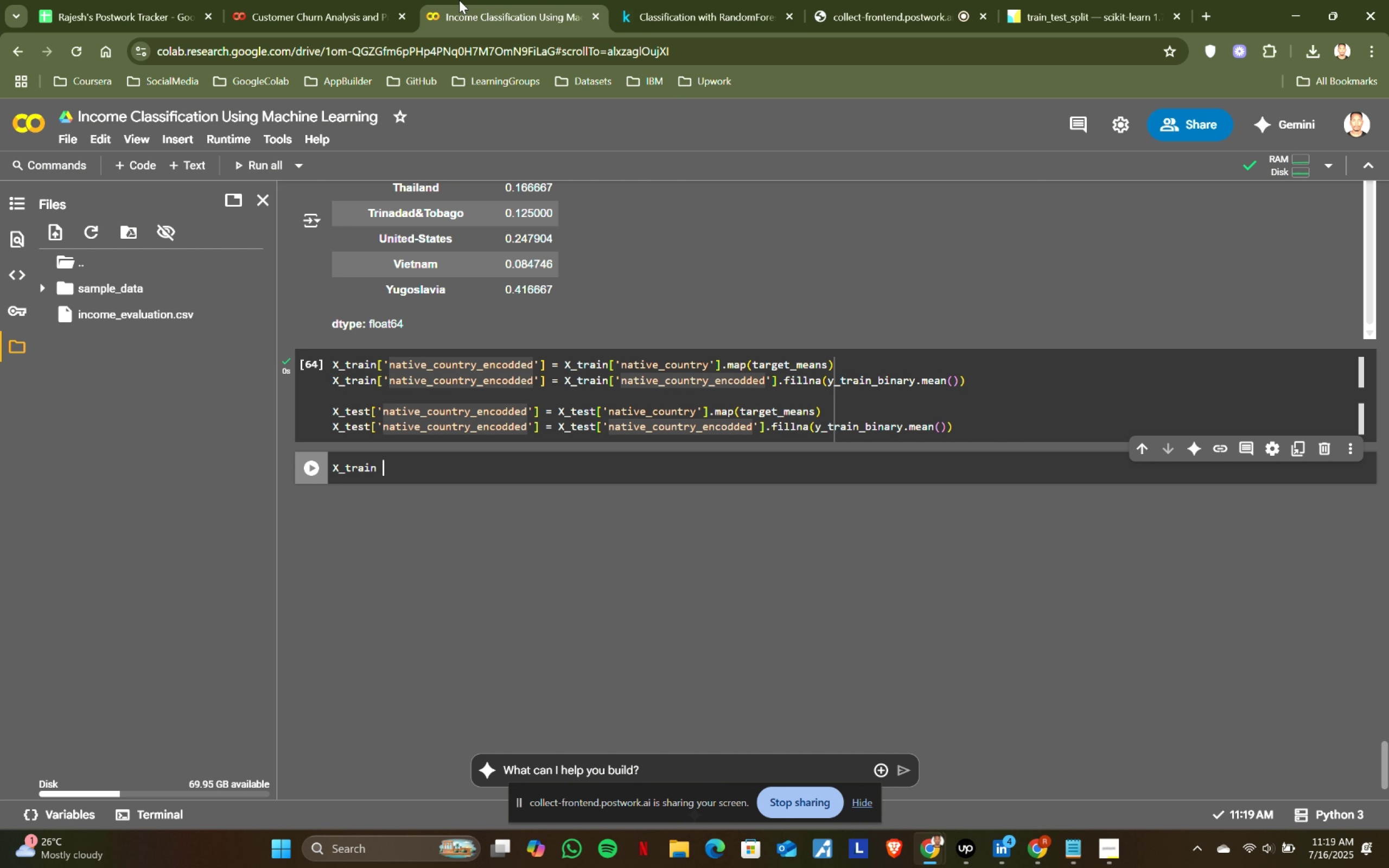 
key(Equal)
 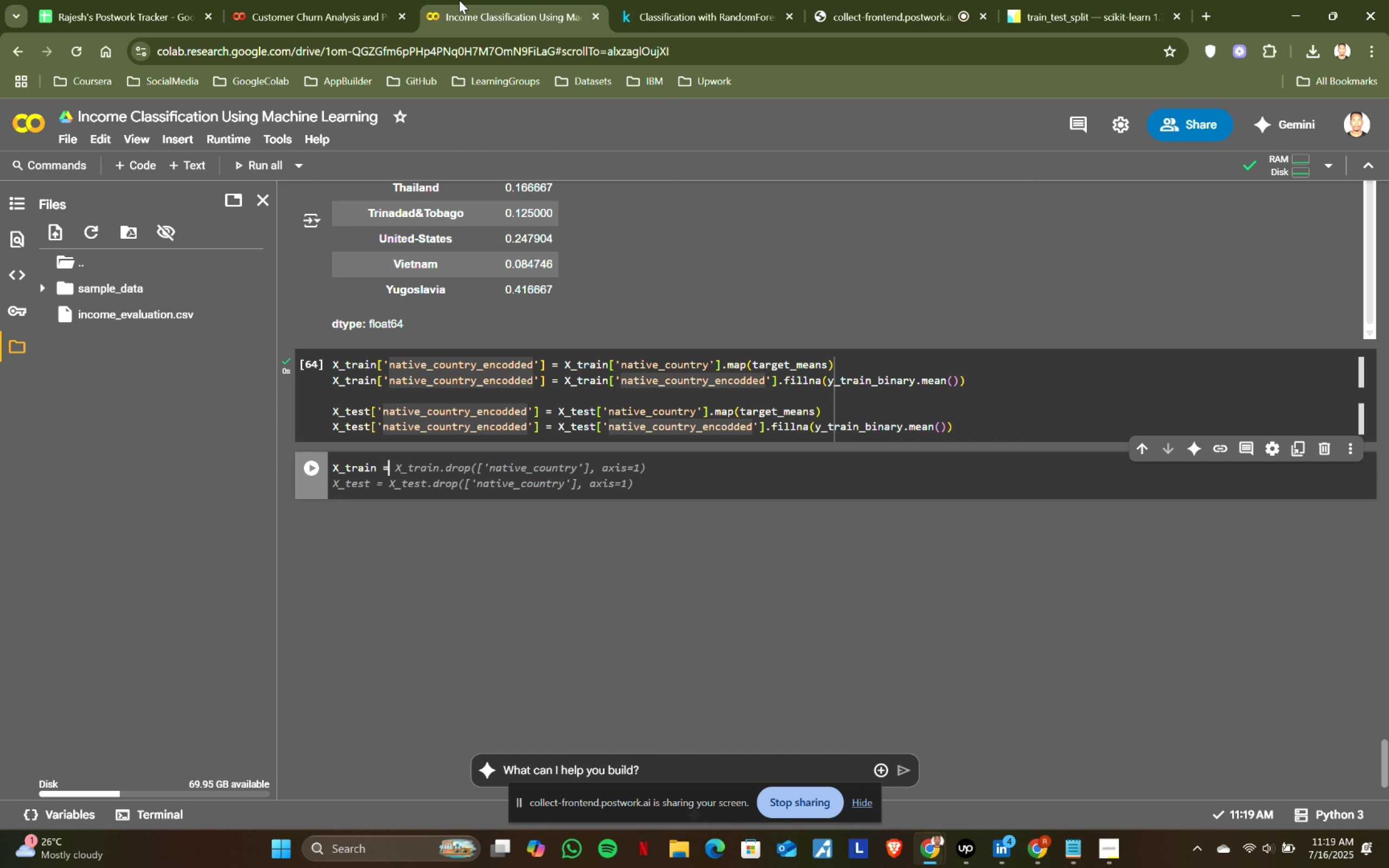 
key(Space)
 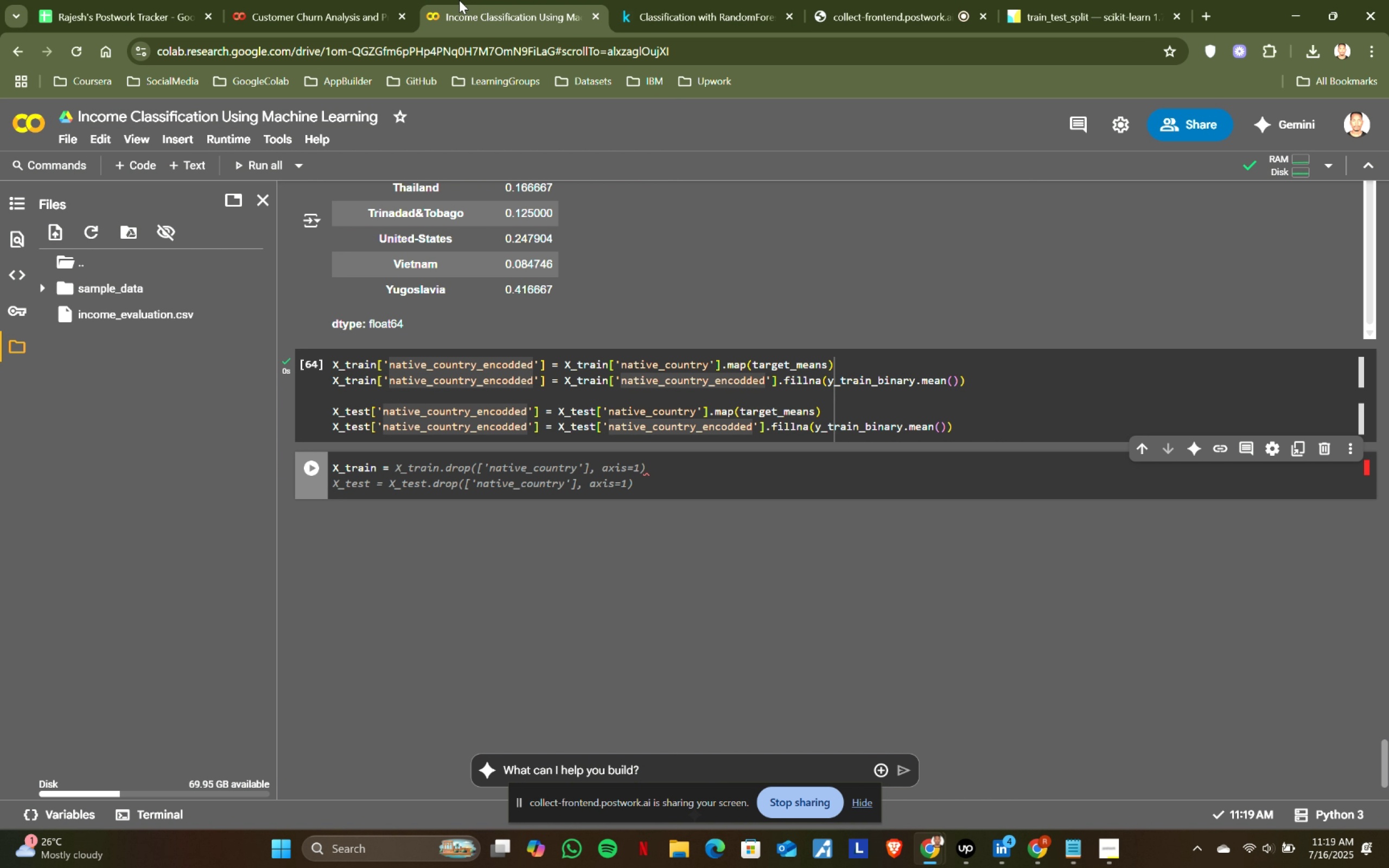 
key(Tab)
 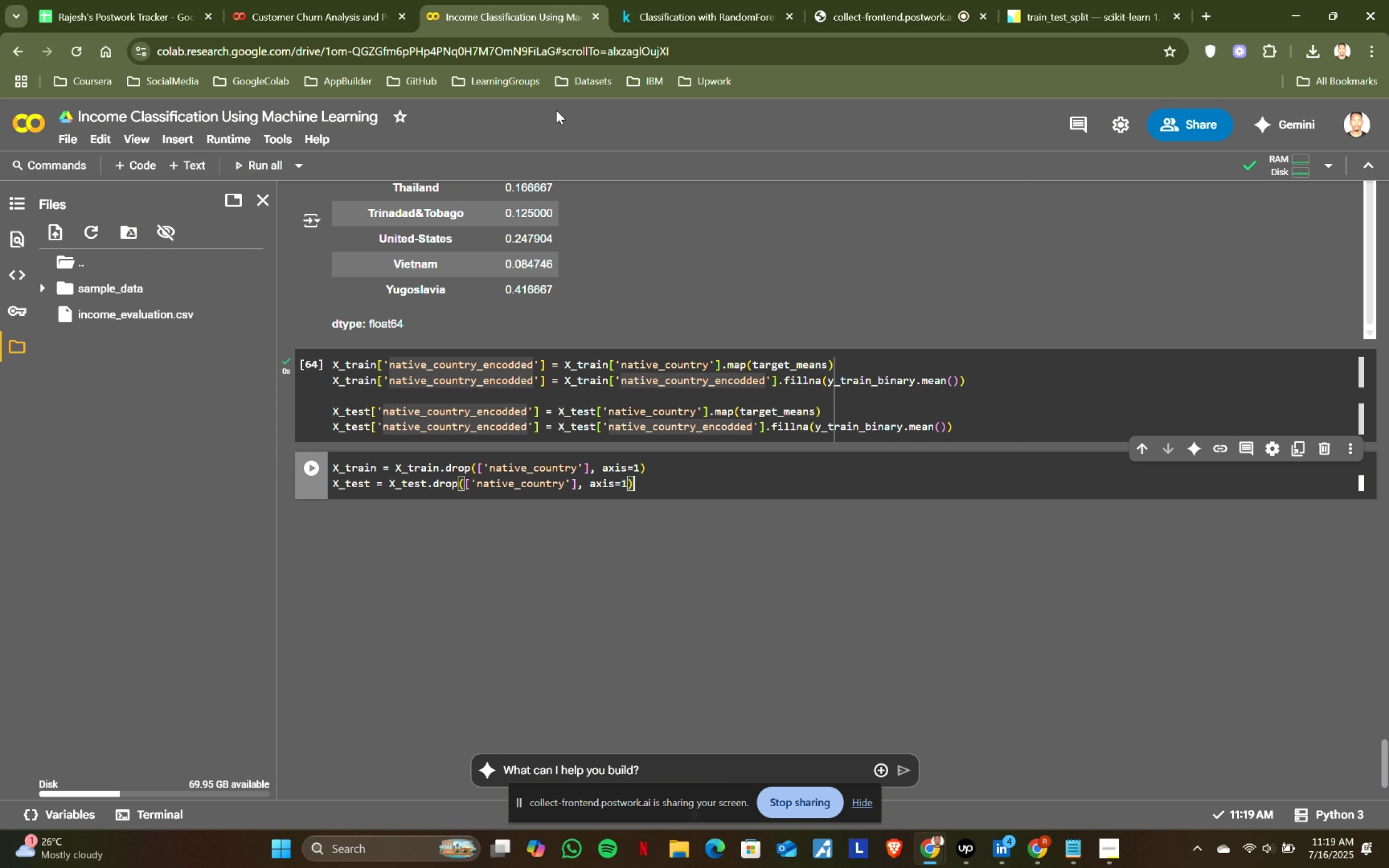 
left_click([712, 0])
 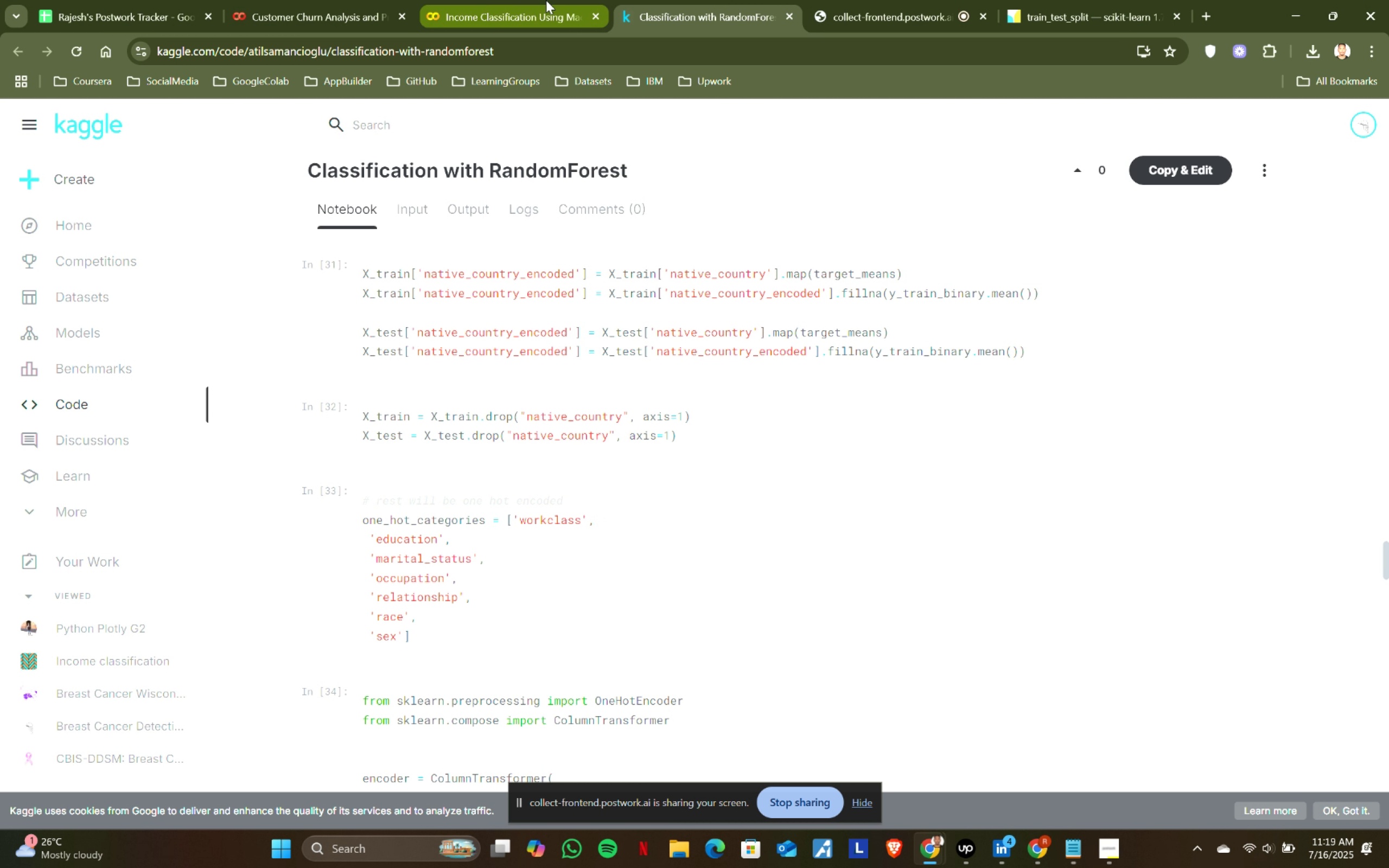 
left_click([546, 0])
 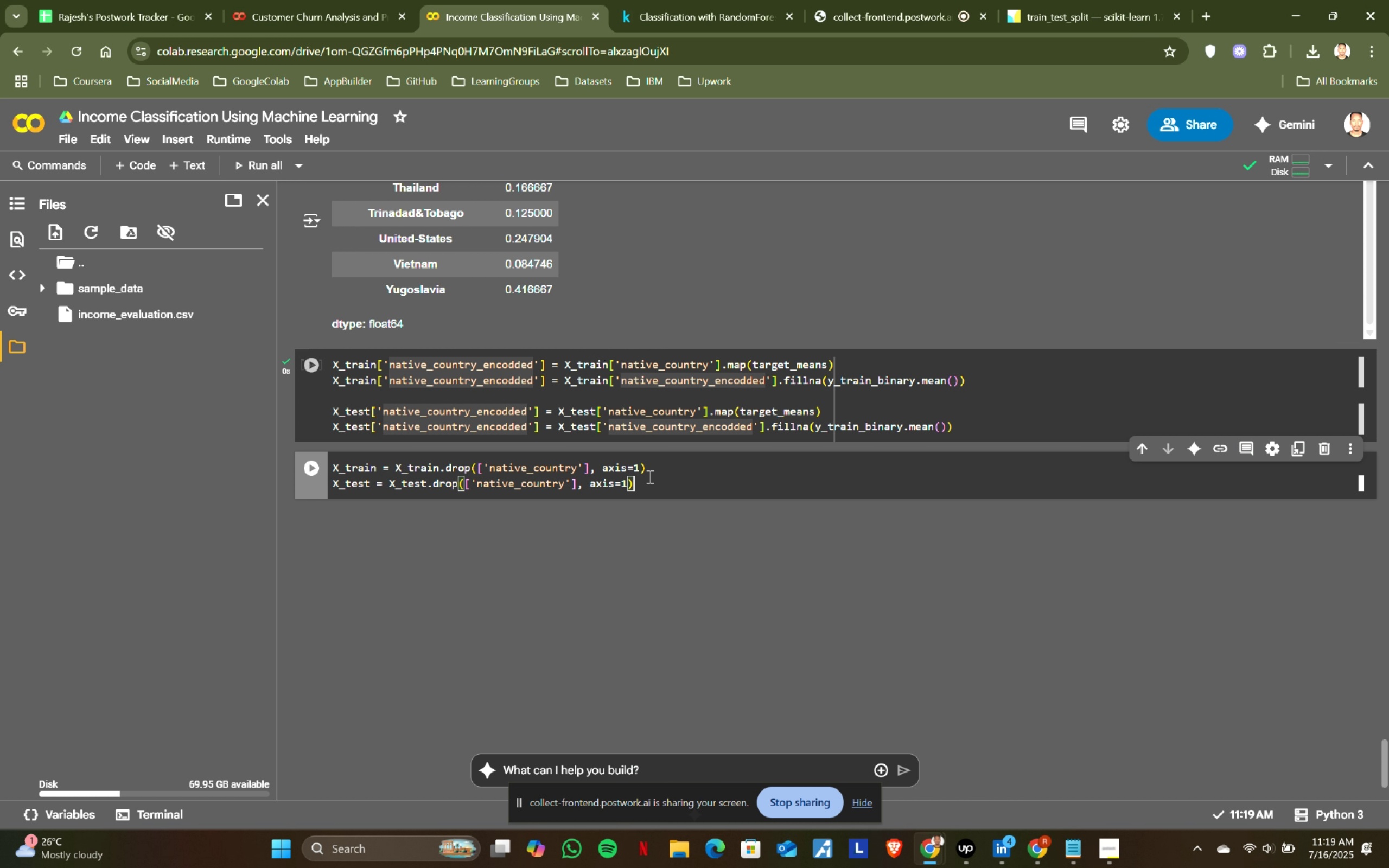 
left_click([690, 480])
 